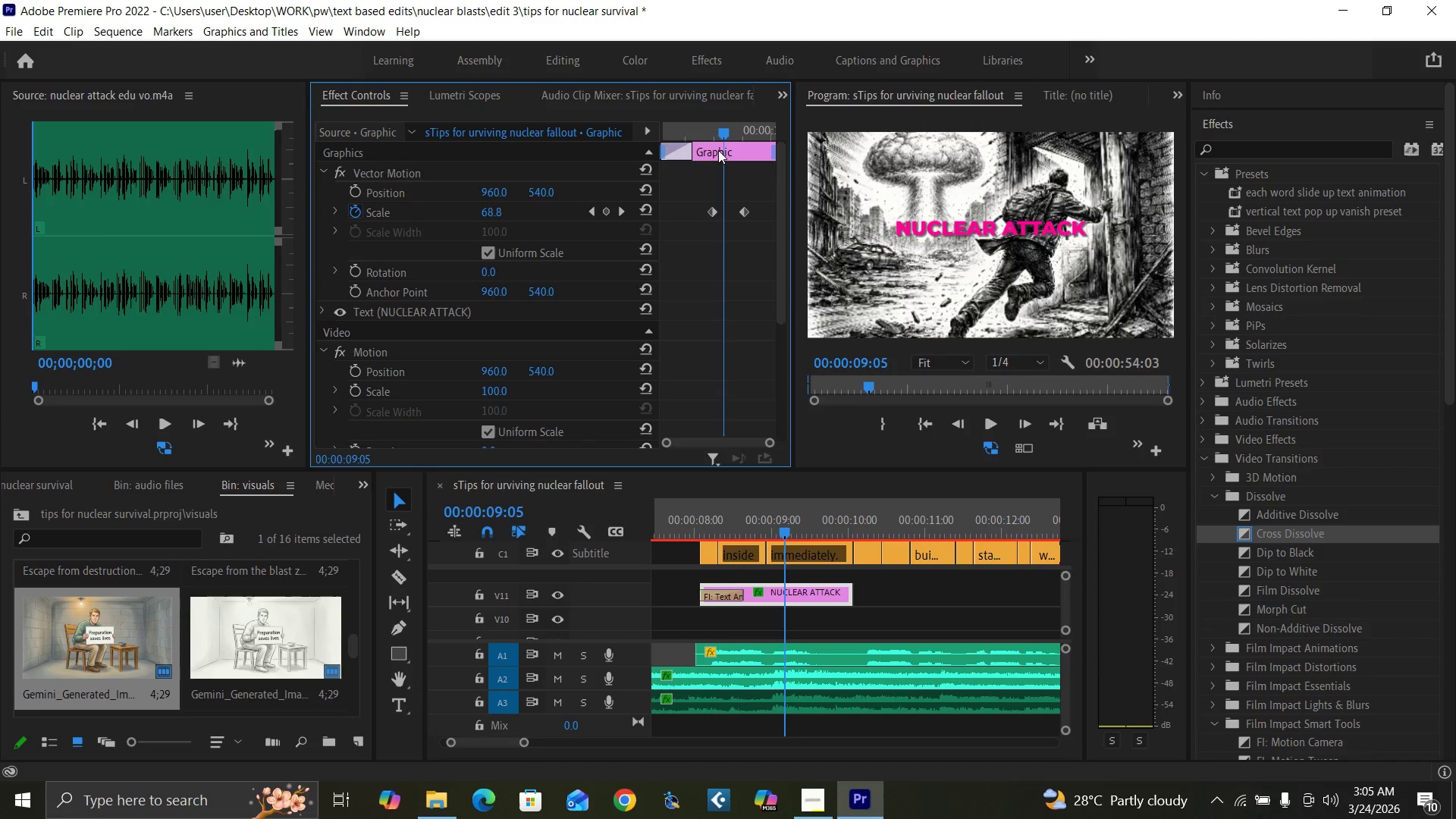 
key(ArrowRight)
 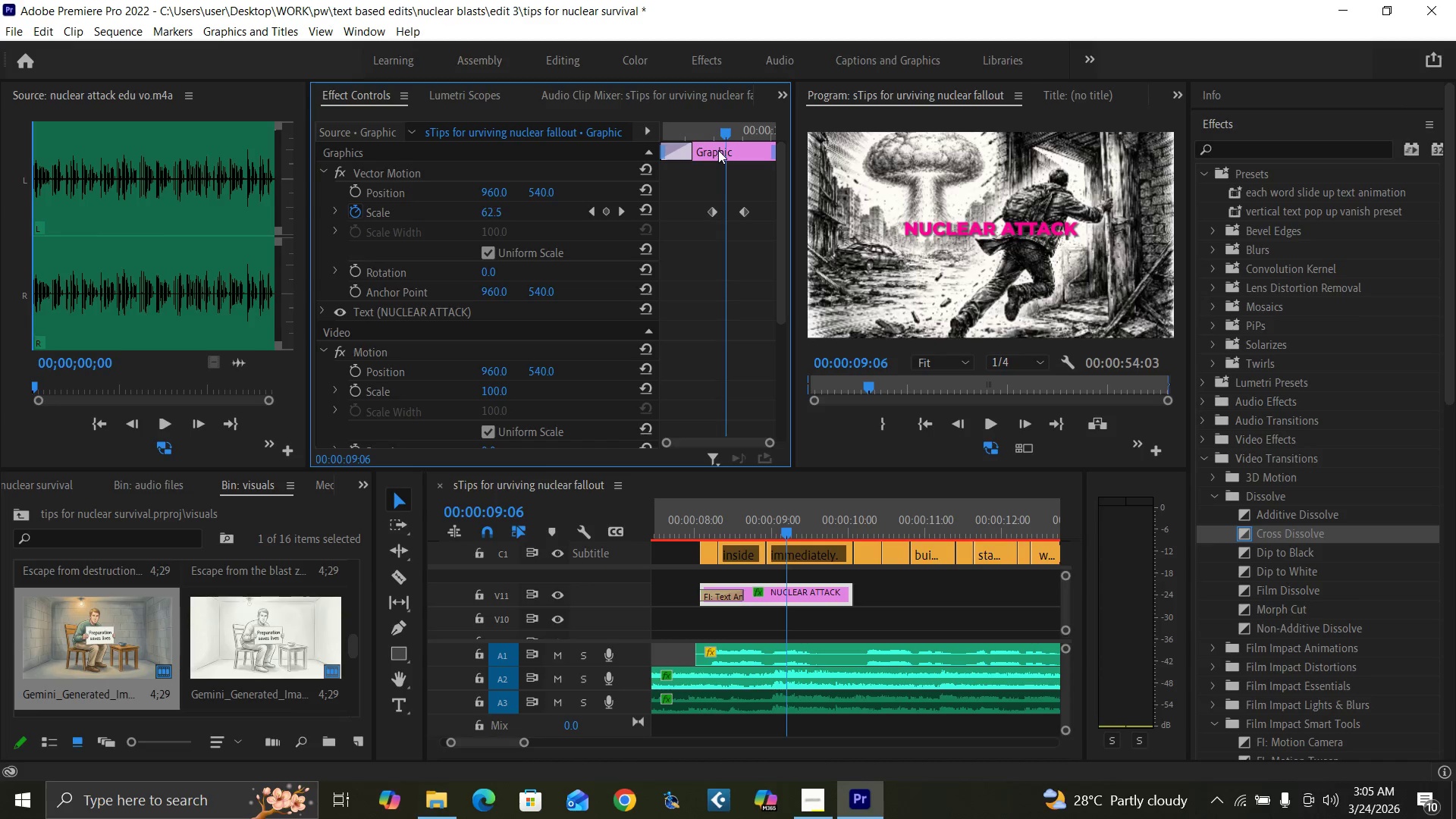 
key(ArrowRight)
 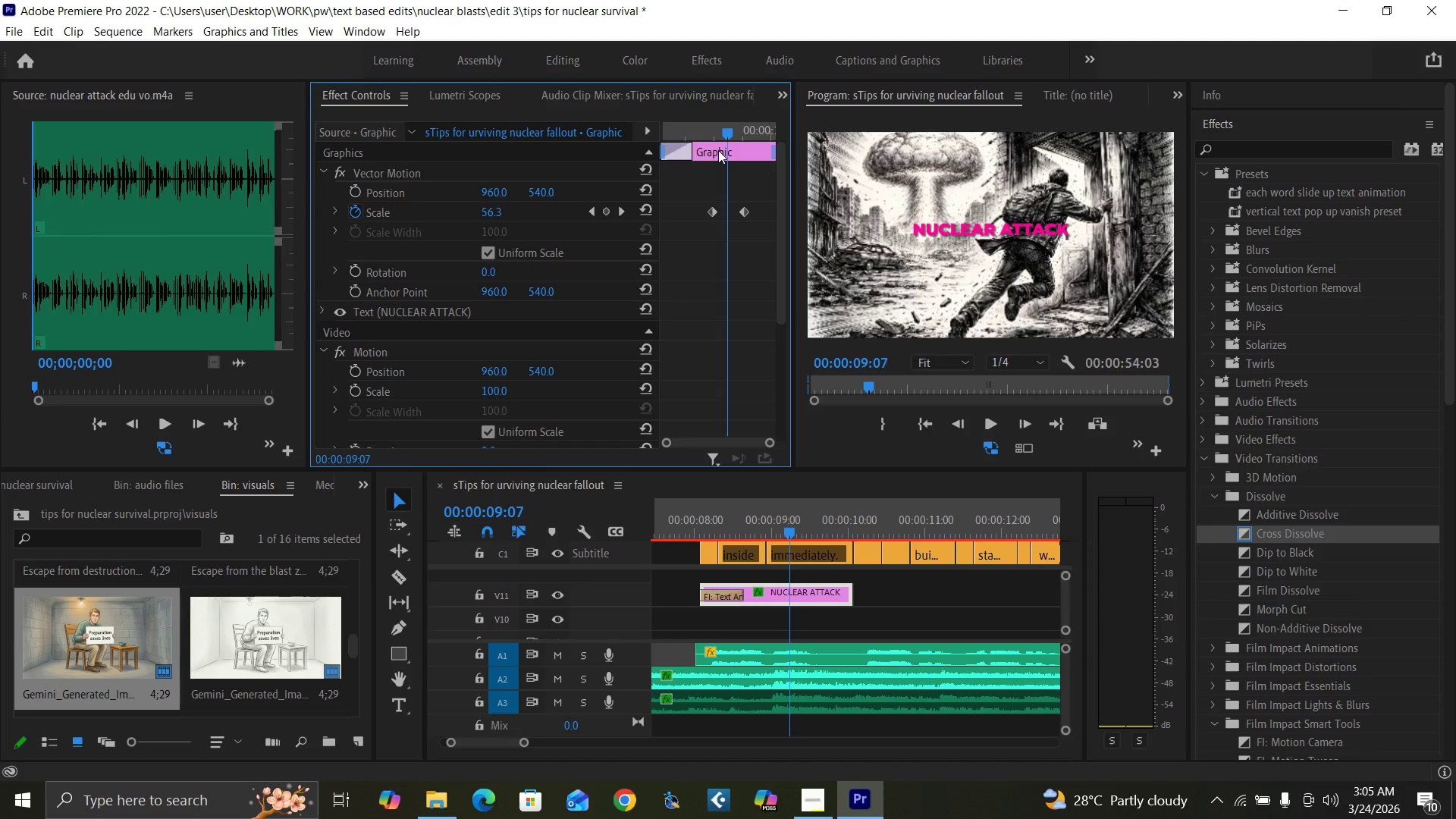 
key(ArrowRight)
 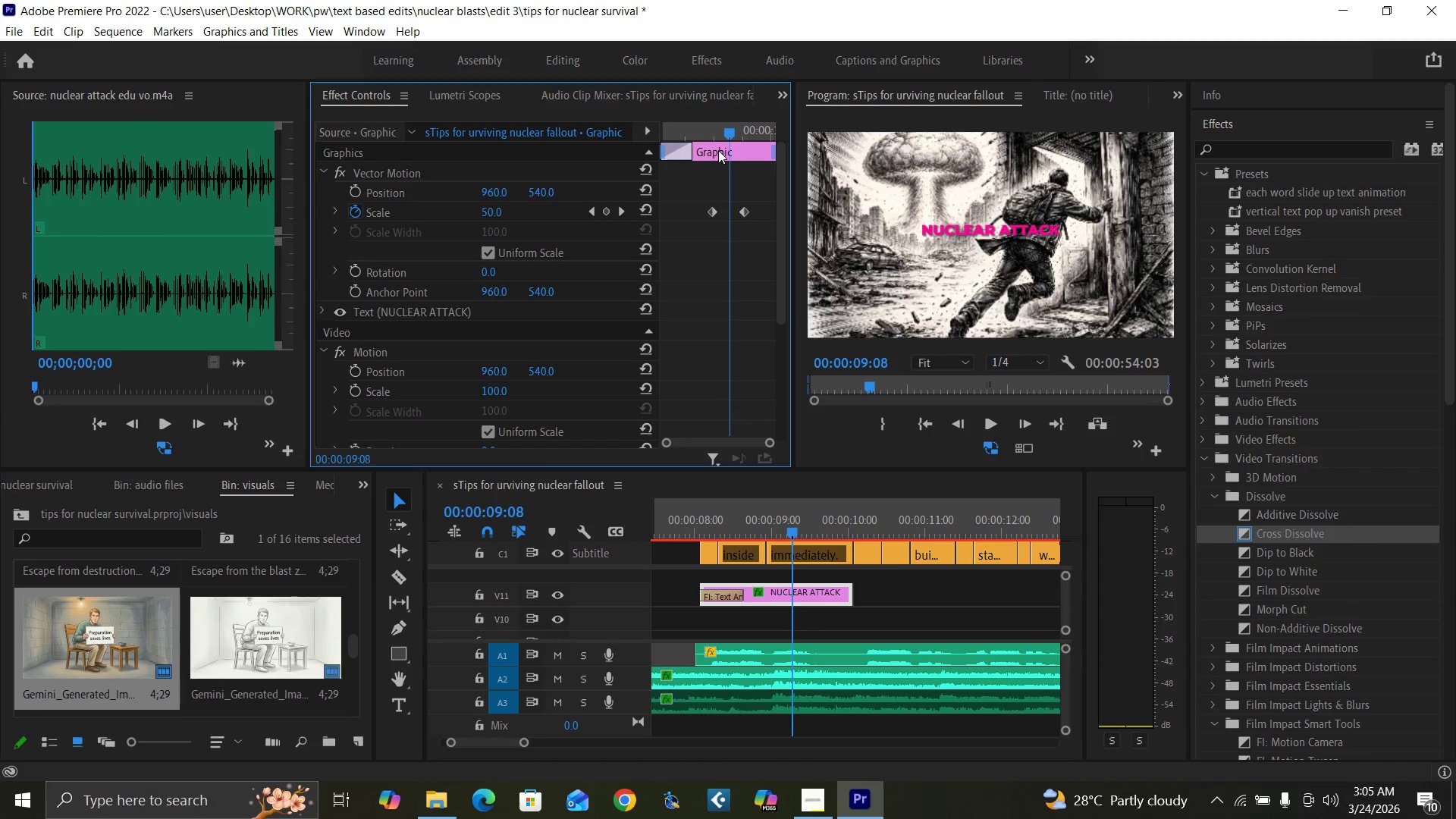 
key(ArrowRight)
 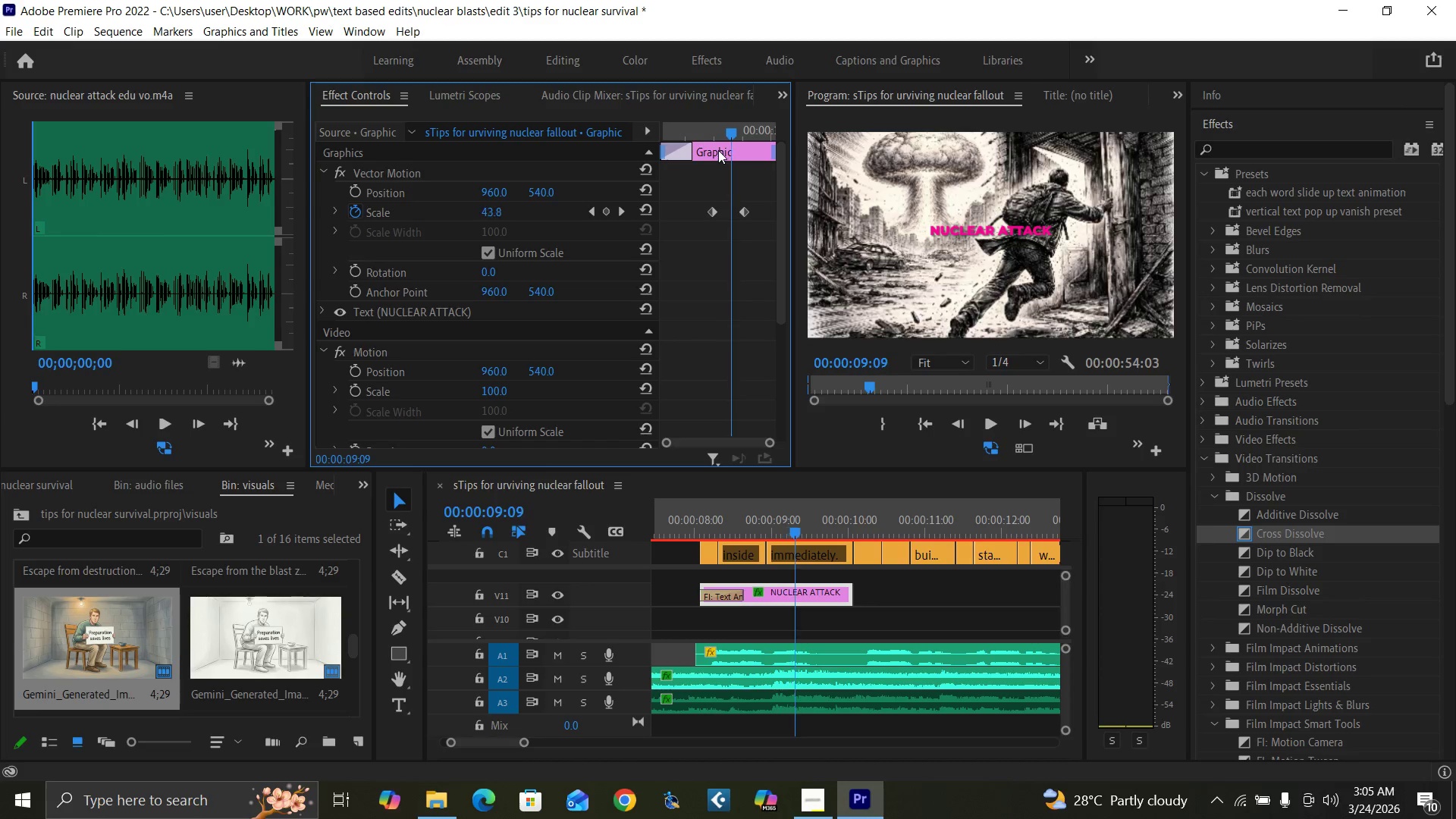 
key(ArrowRight)
 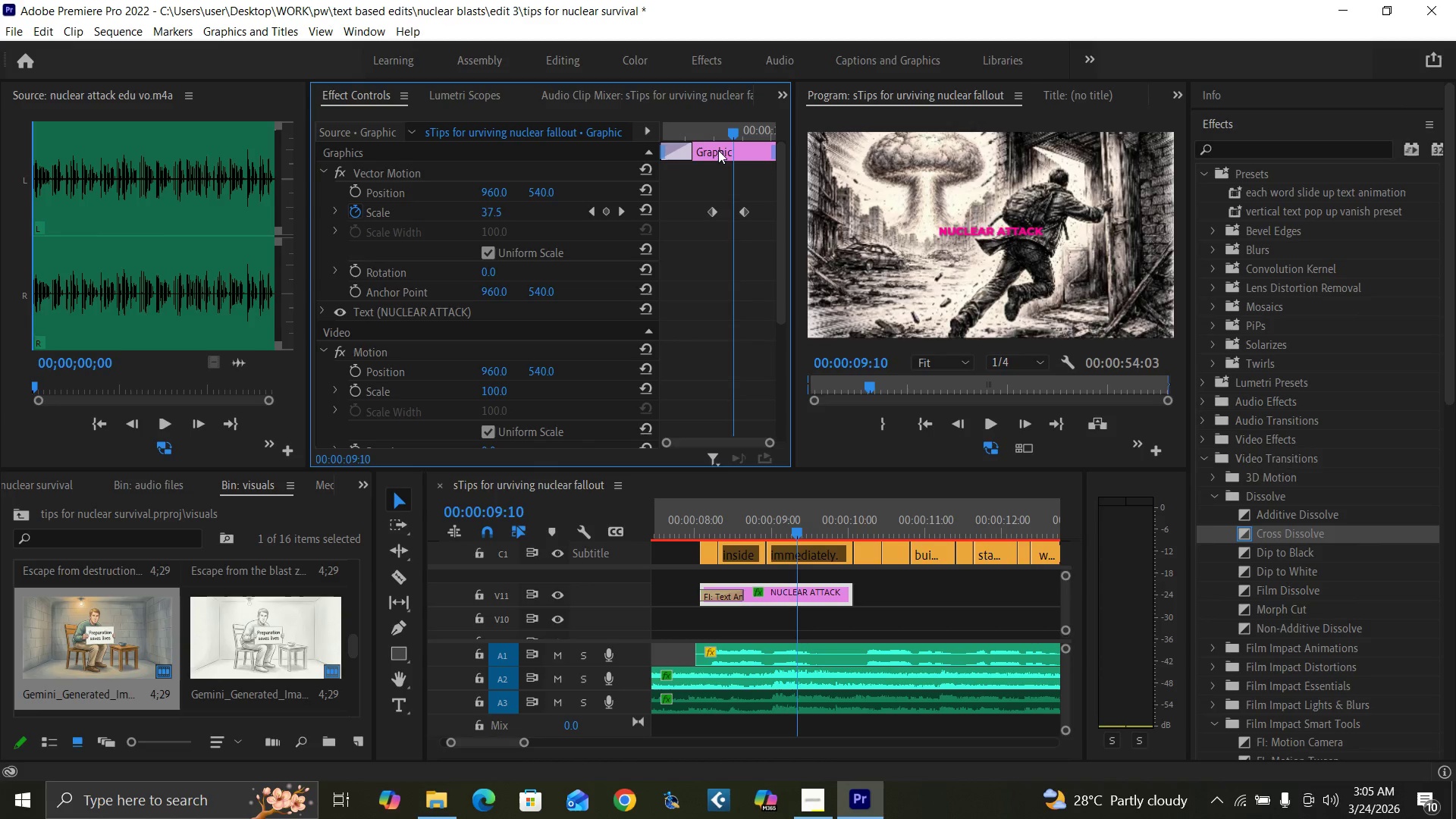 
key(ArrowRight)
 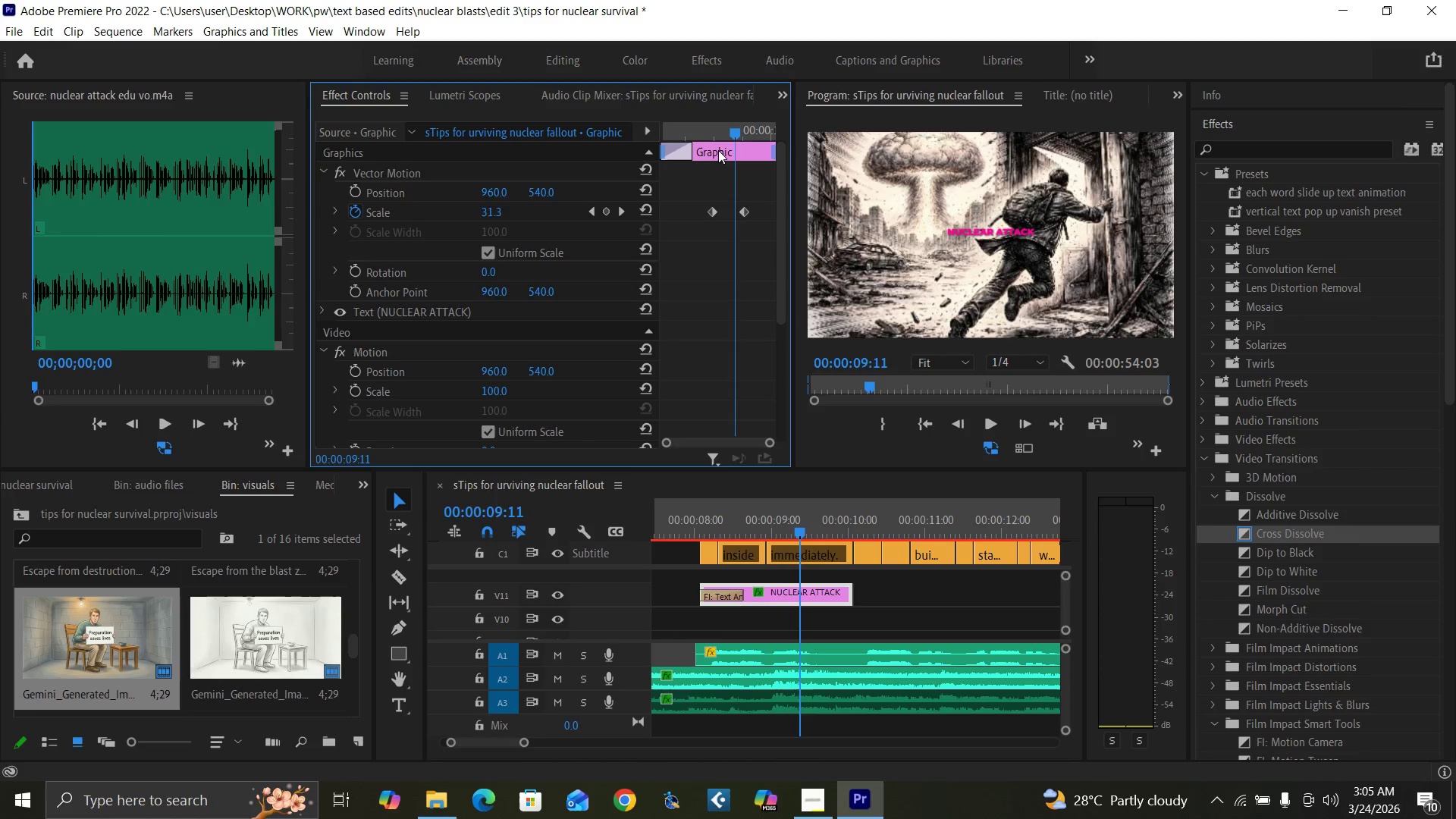 
key(ArrowRight)
 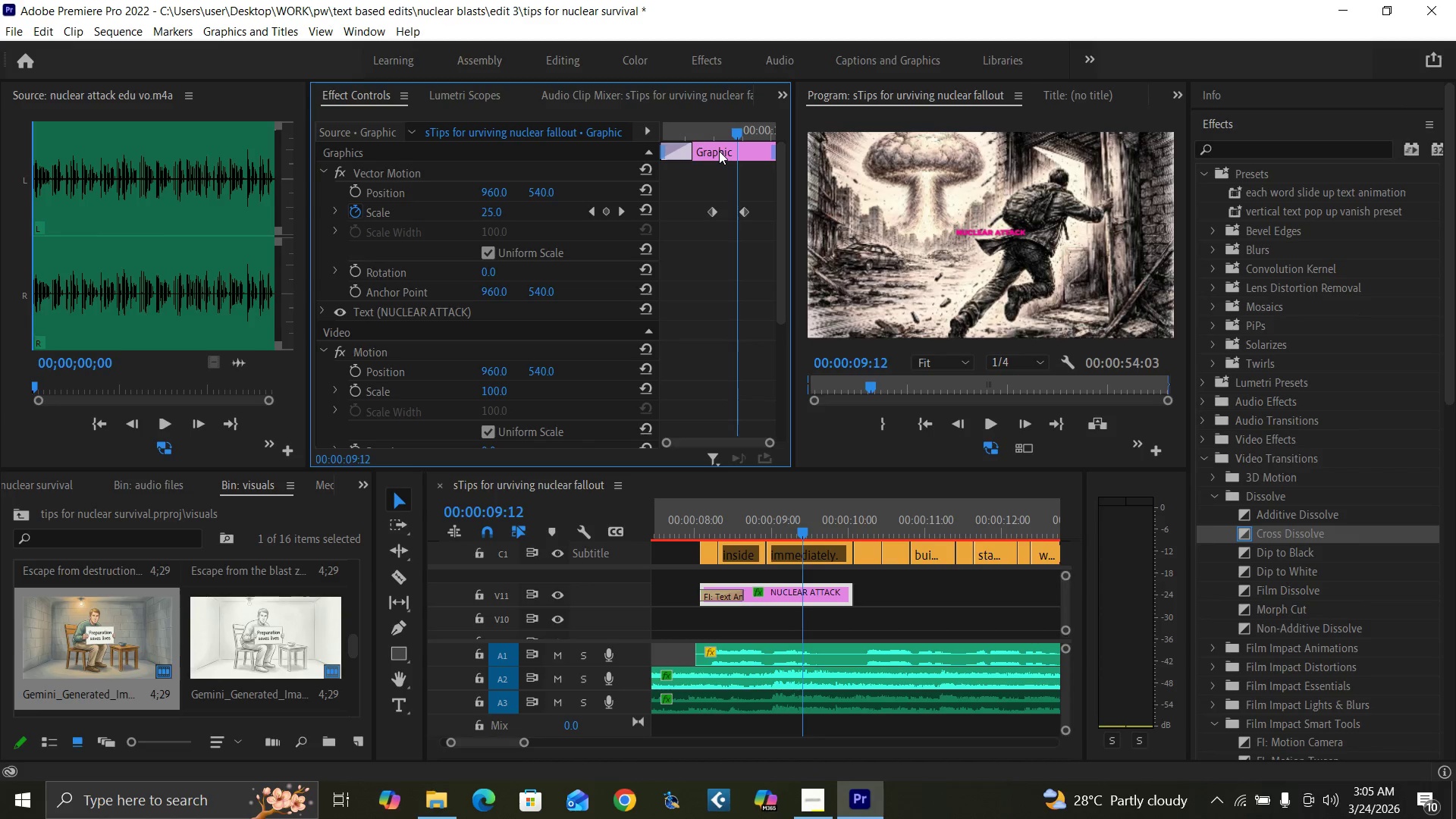 
key(ArrowRight)
 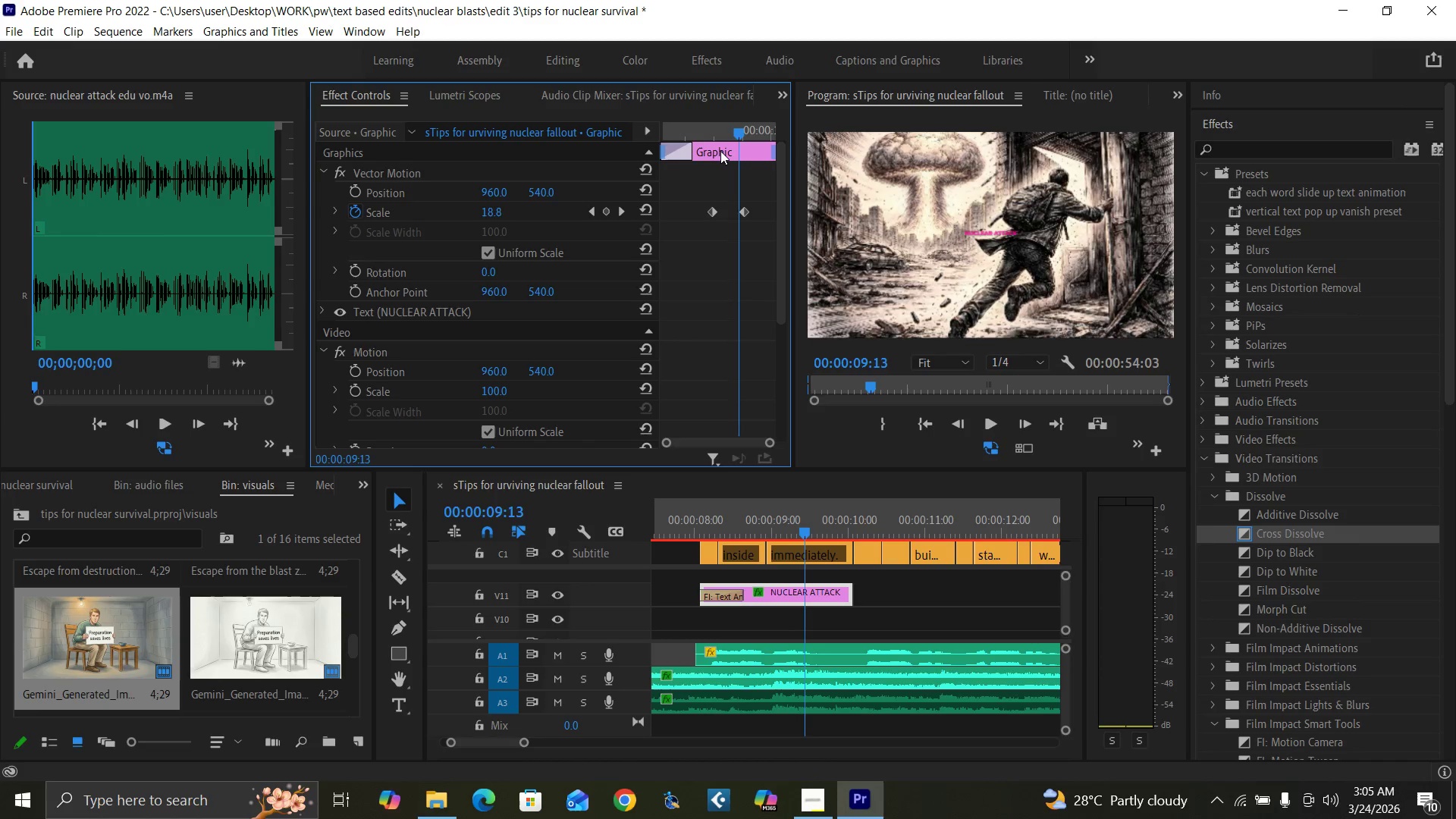 
key(ArrowRight)
 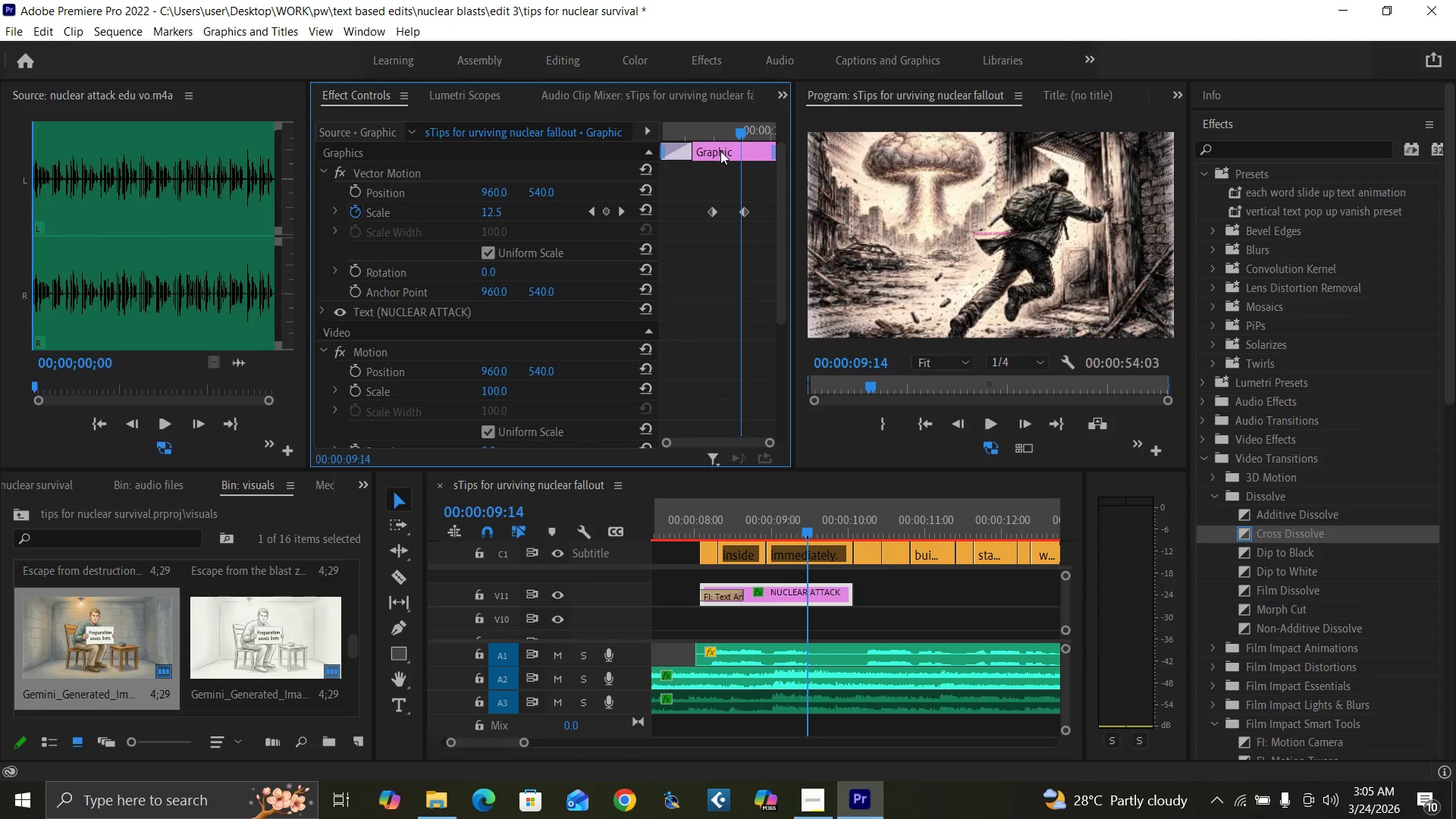 
key(ArrowRight)
 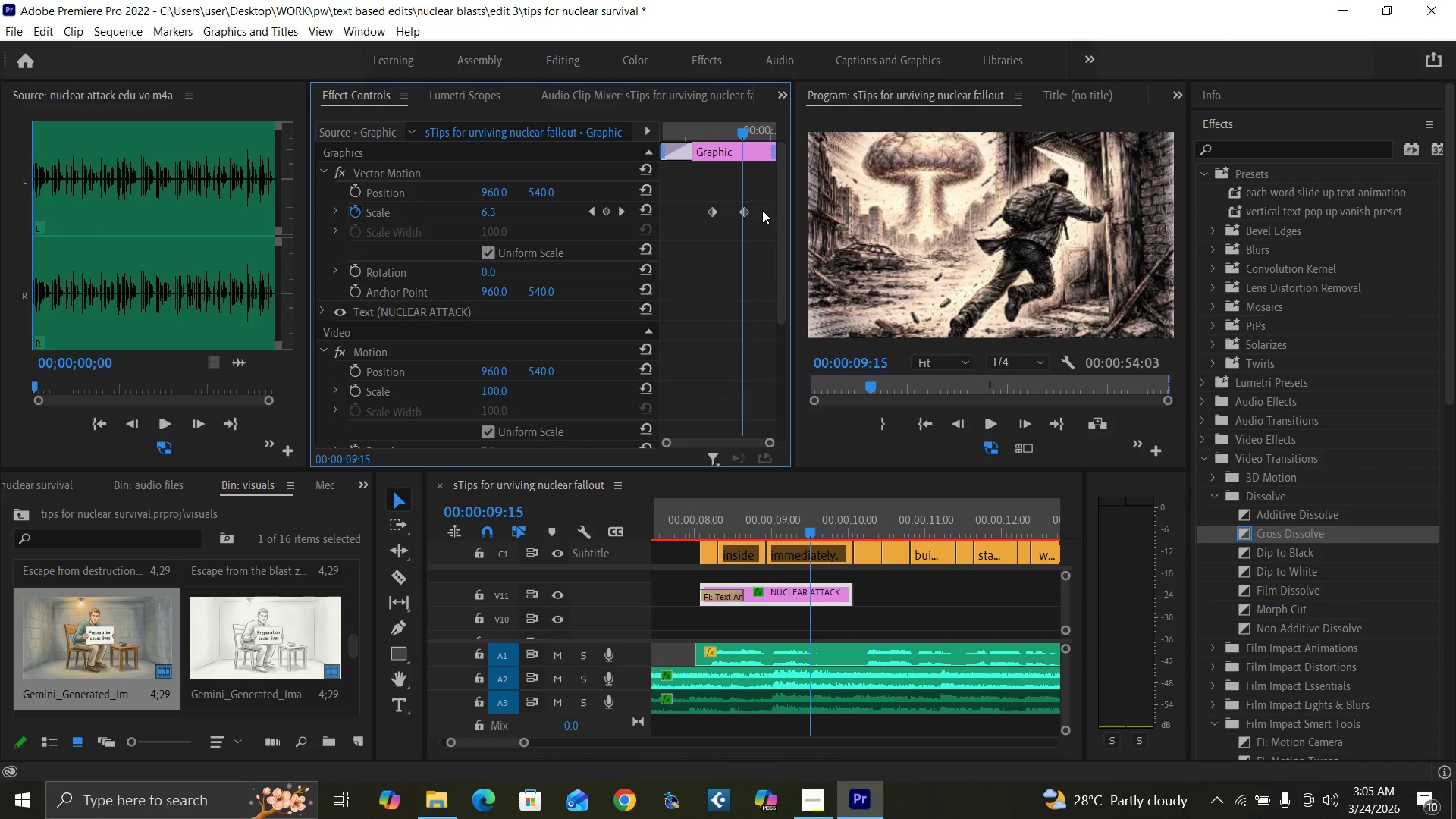 
key(ArrowRight)
 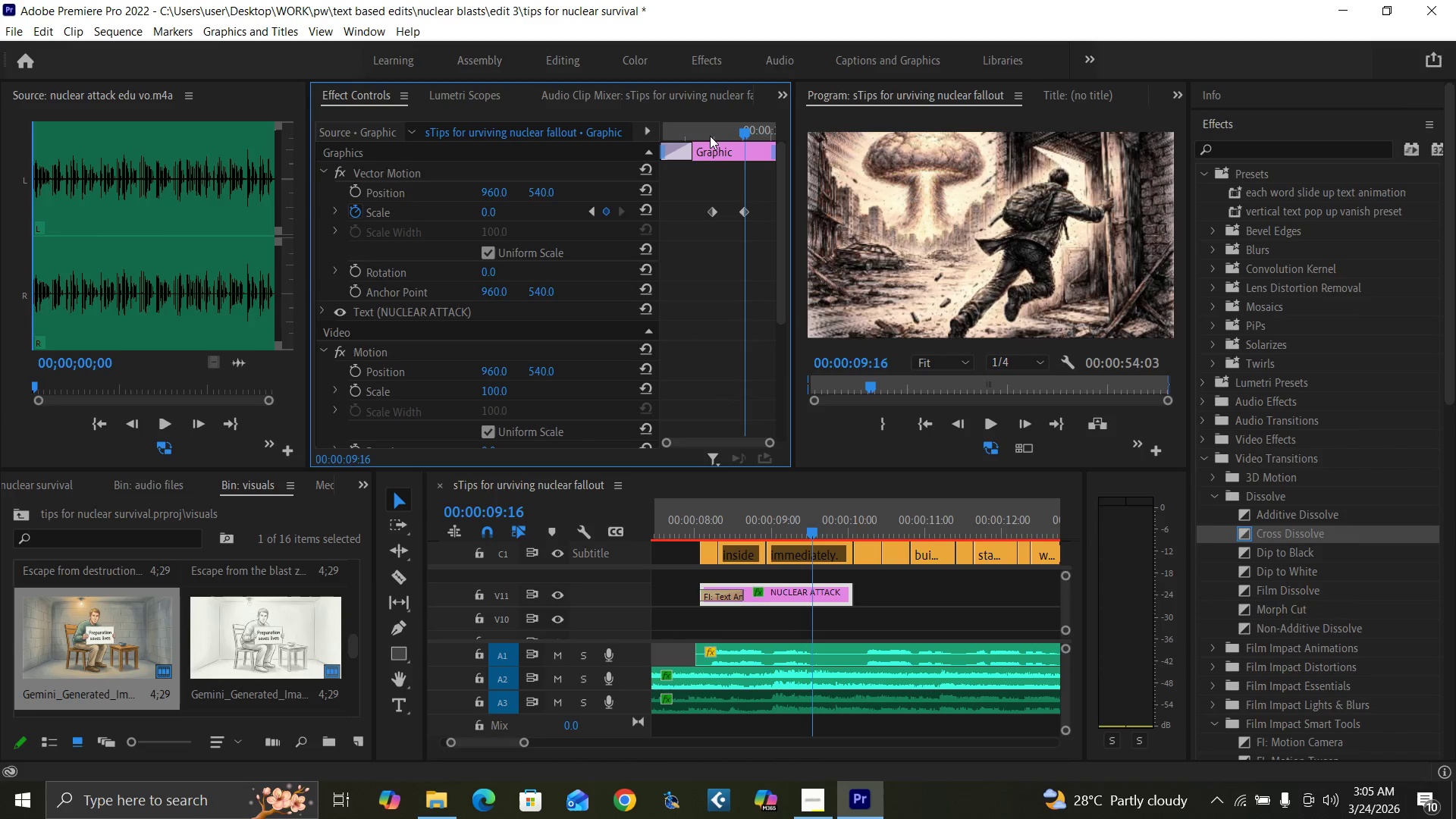 
key(Equal)
 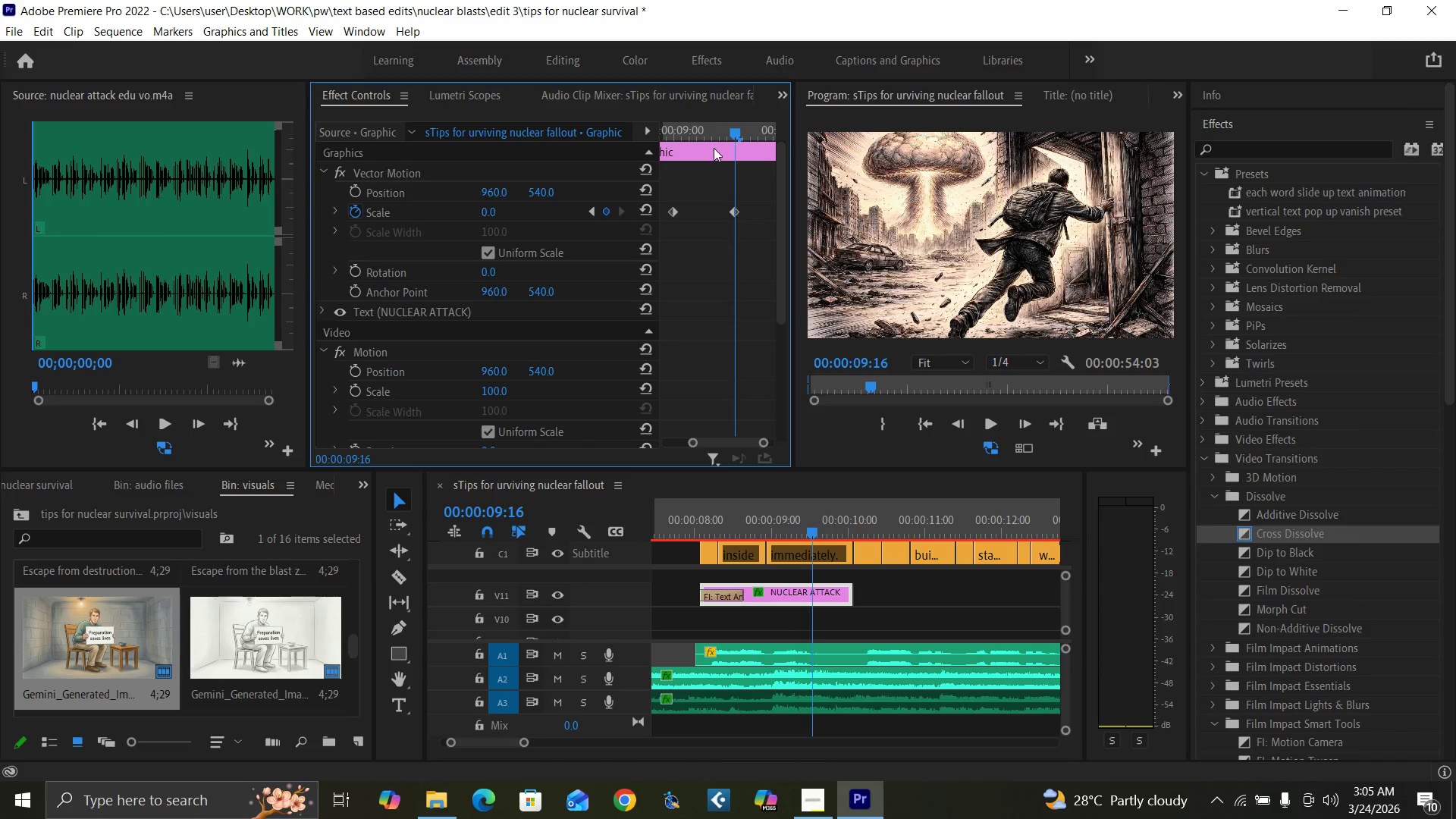 
key(Equal)
 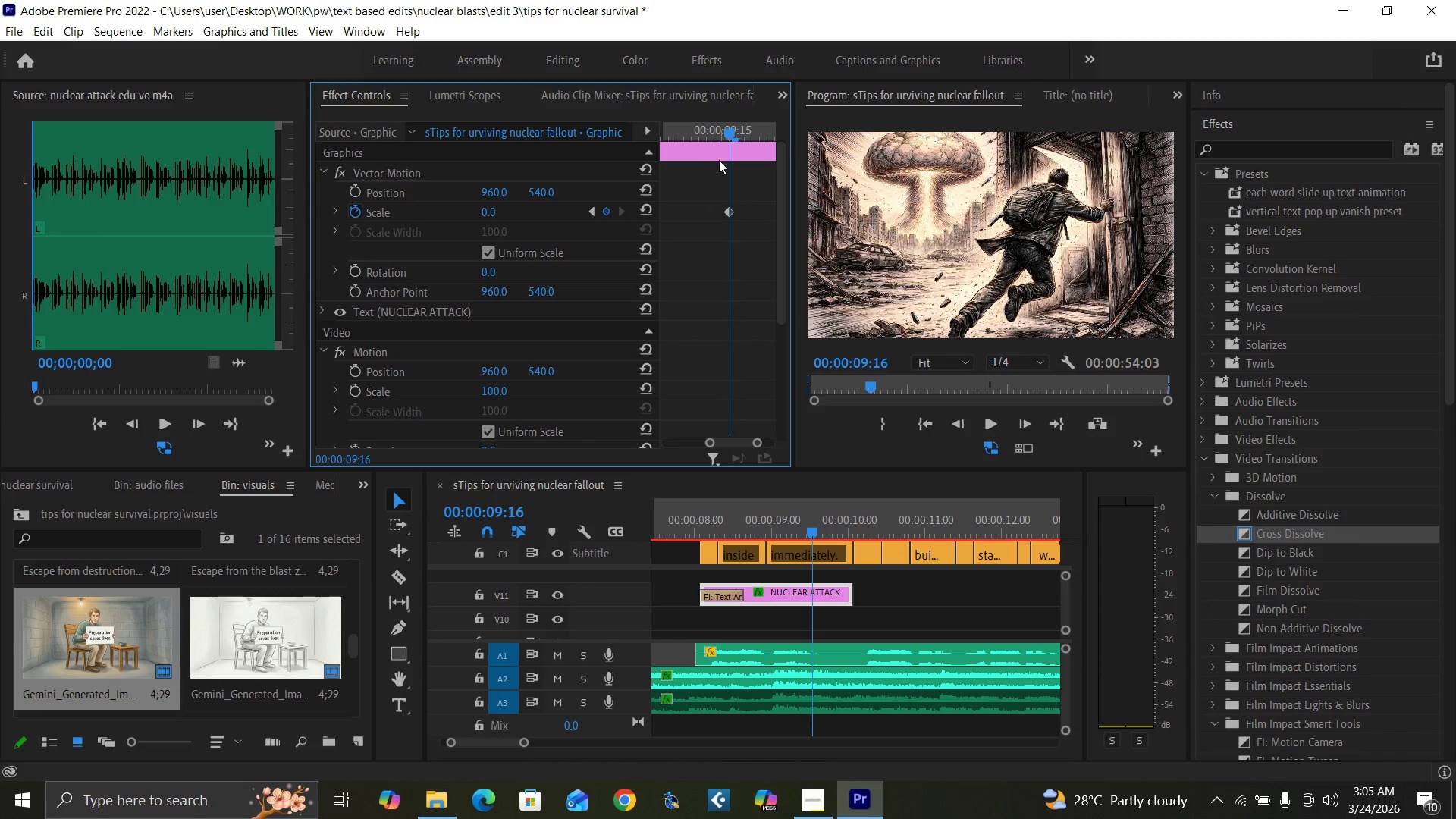 
key(ArrowLeft)
 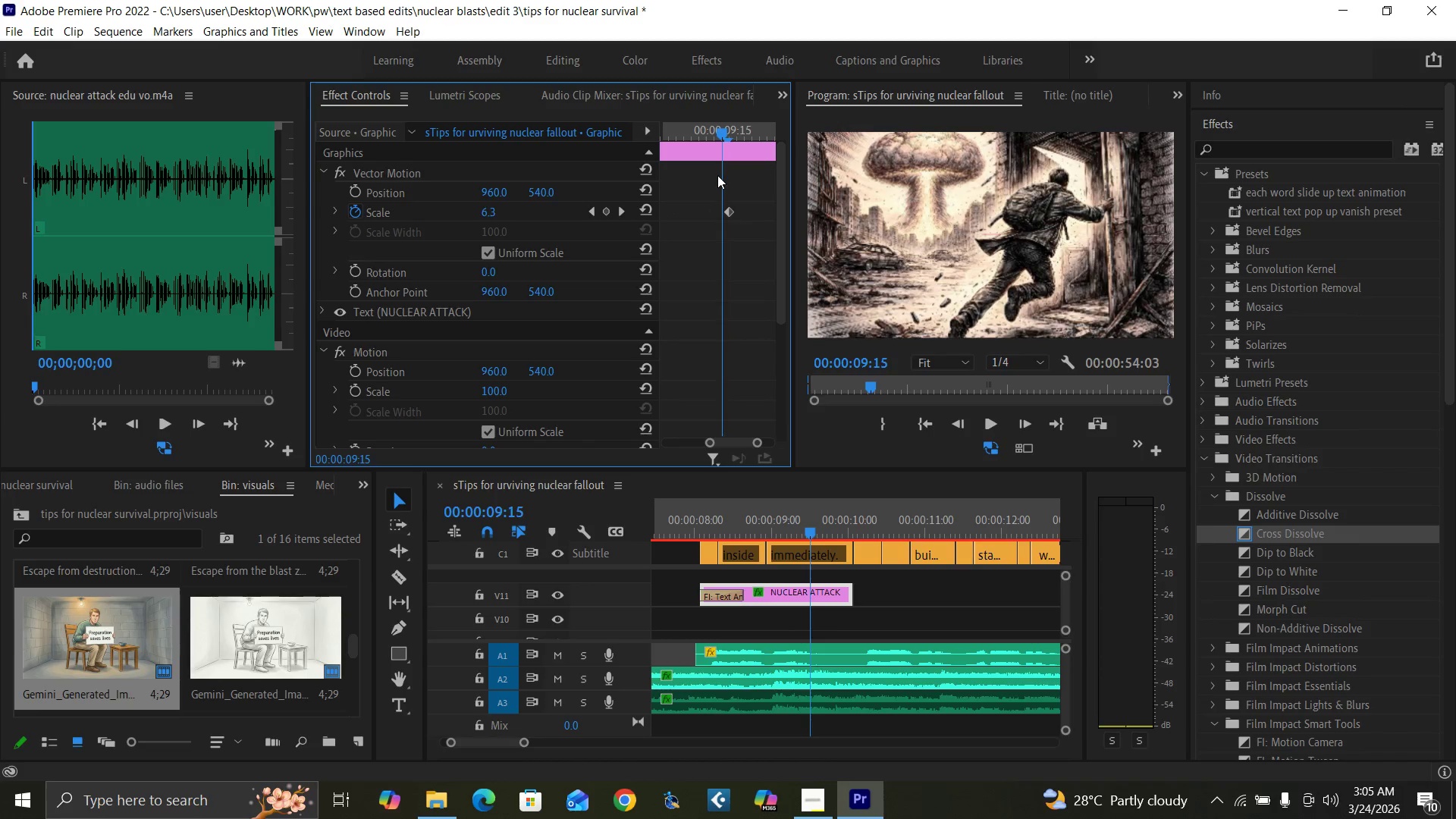 
key(ArrowLeft)
 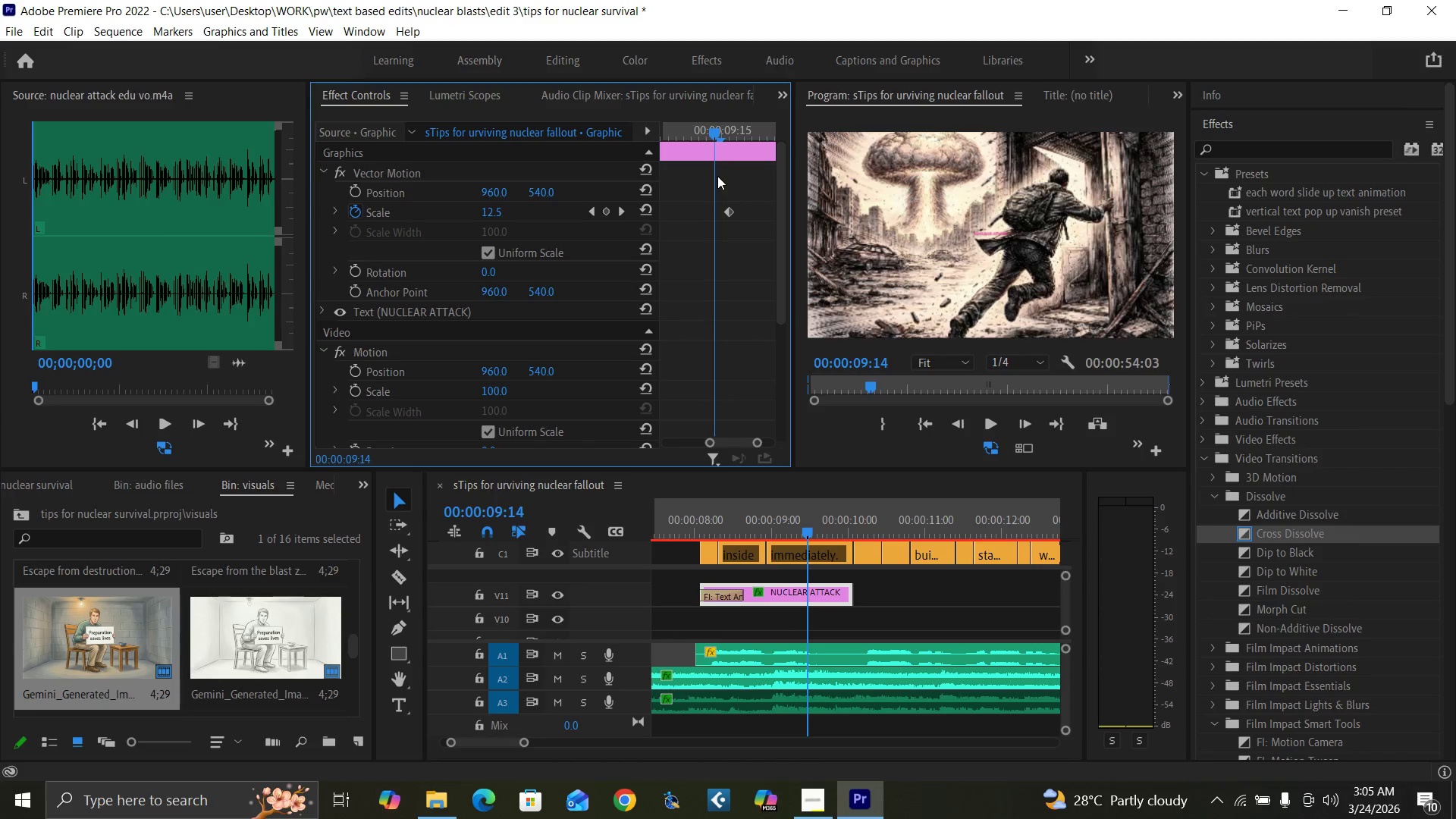 
key(ArrowLeft)
 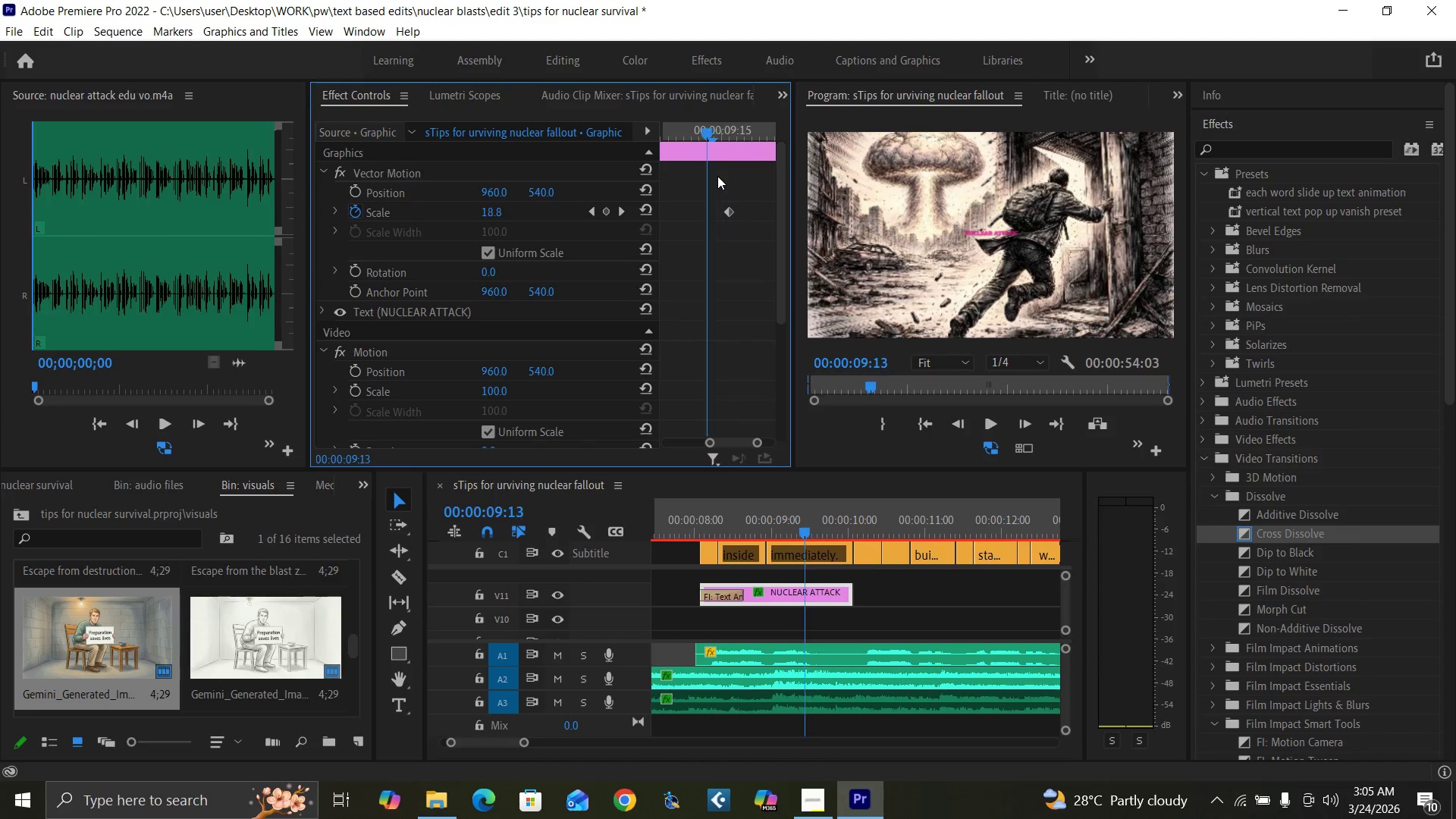 
key(ArrowLeft)
 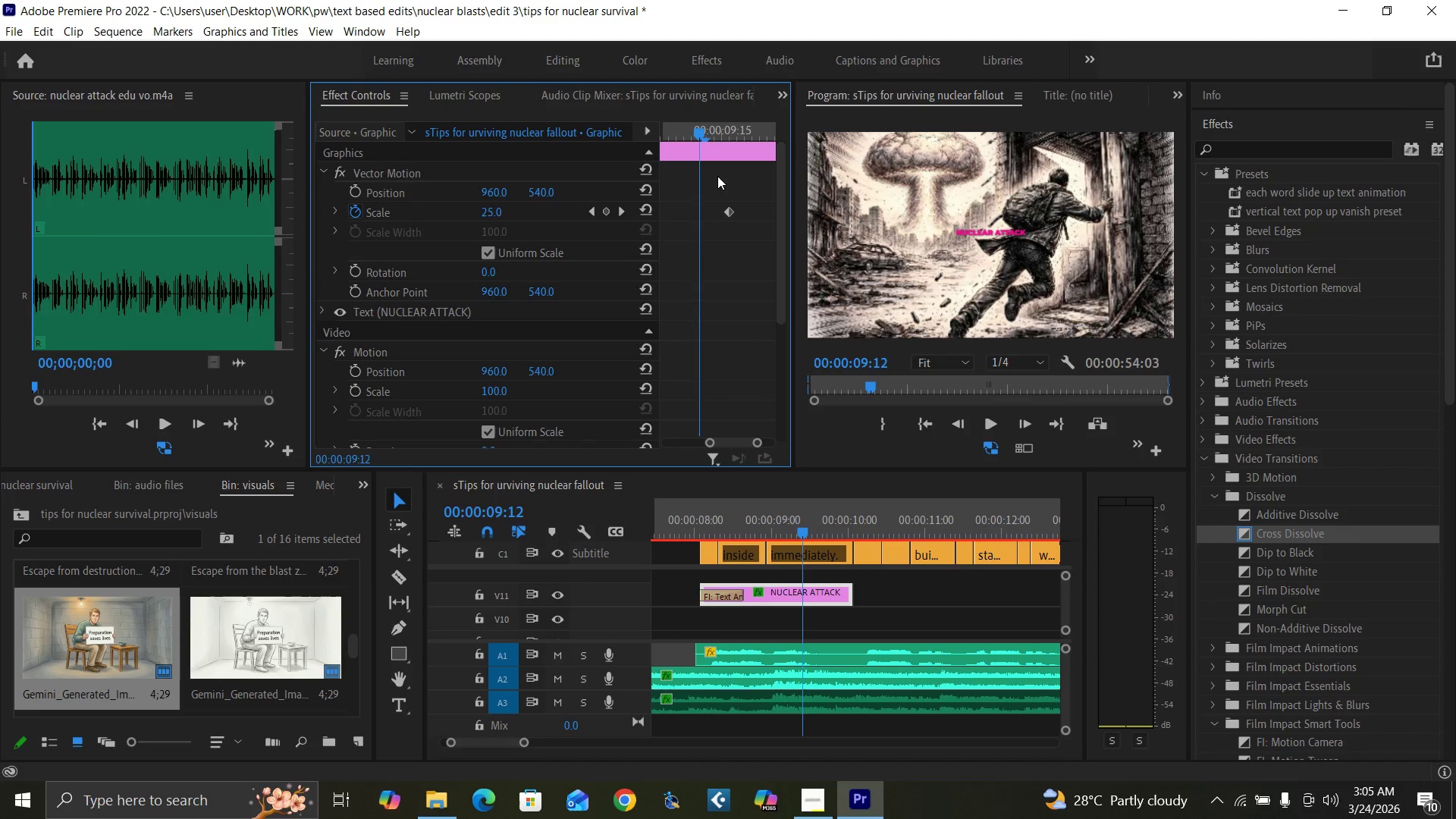 
key(ArrowLeft)
 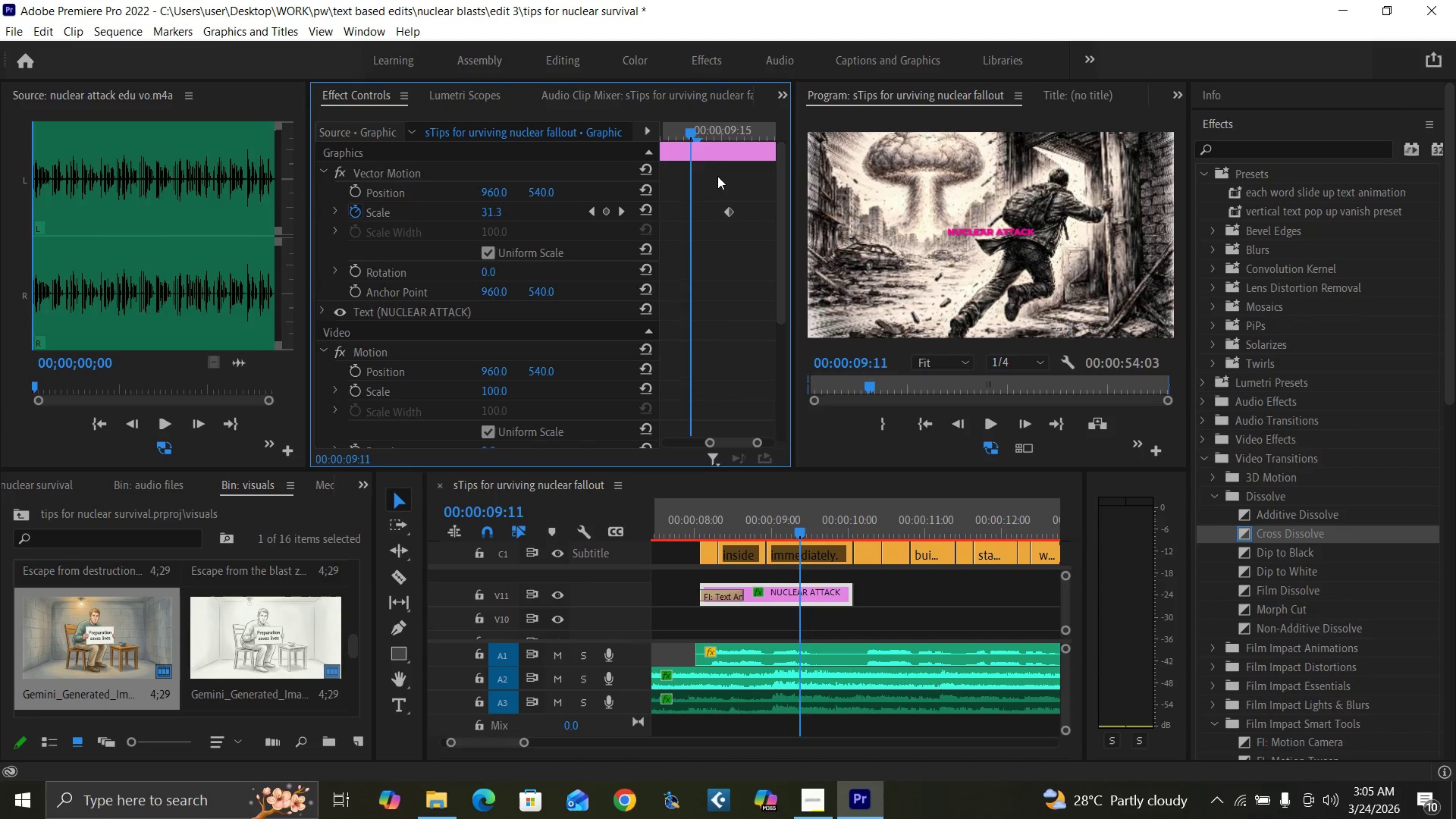 
key(ArrowLeft)
 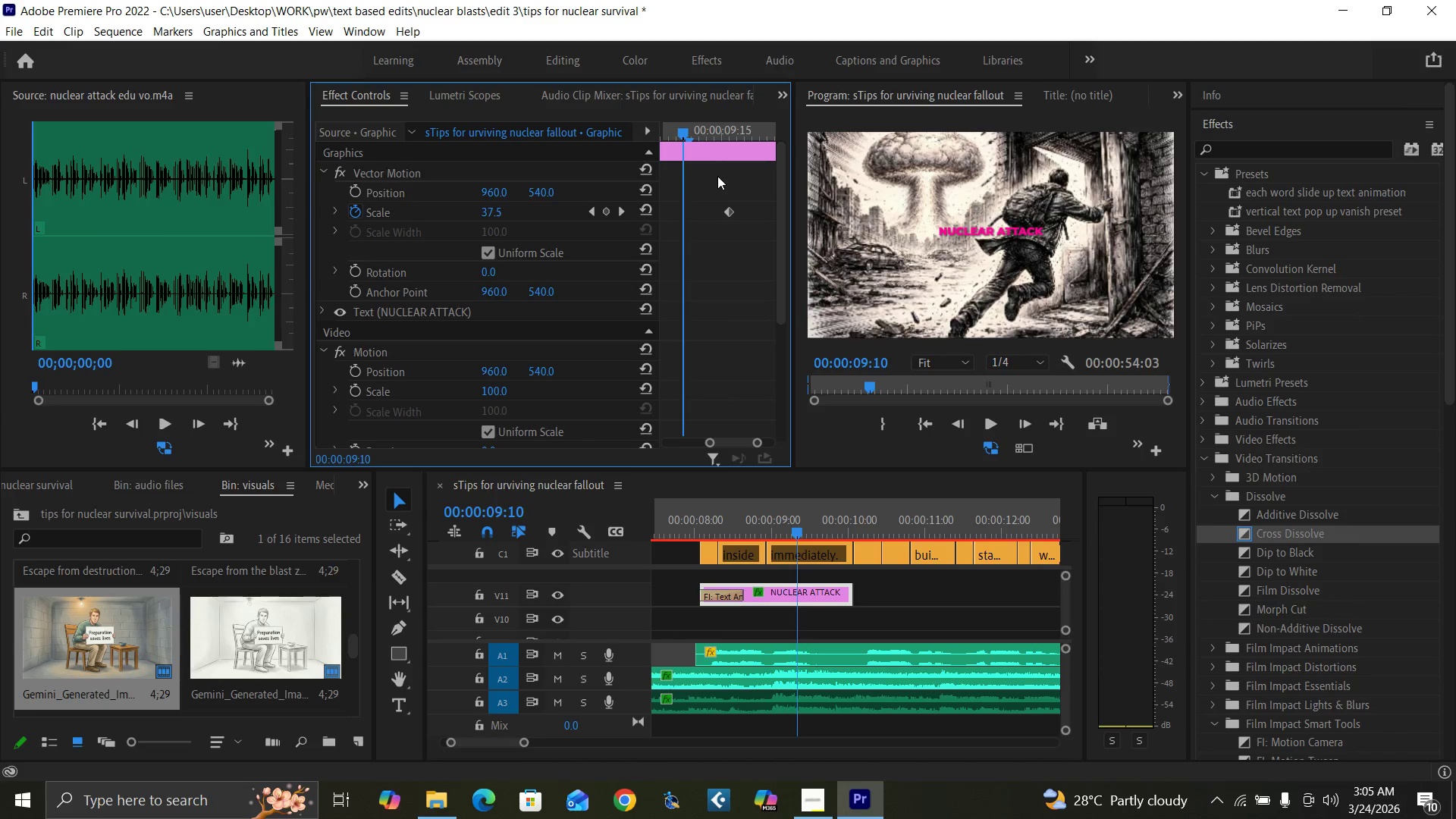 
key(ArrowLeft)
 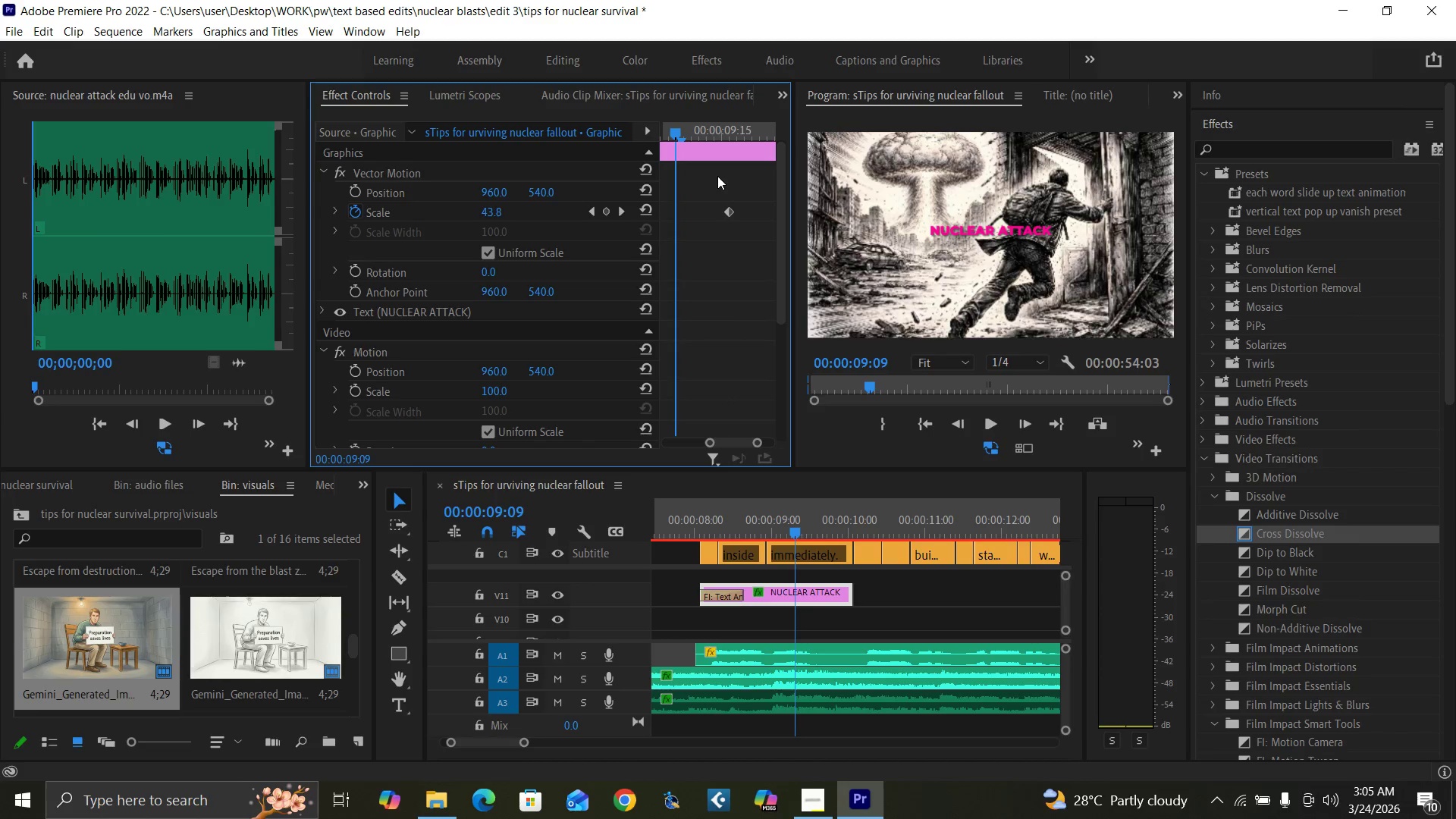 
key(ArrowLeft)
 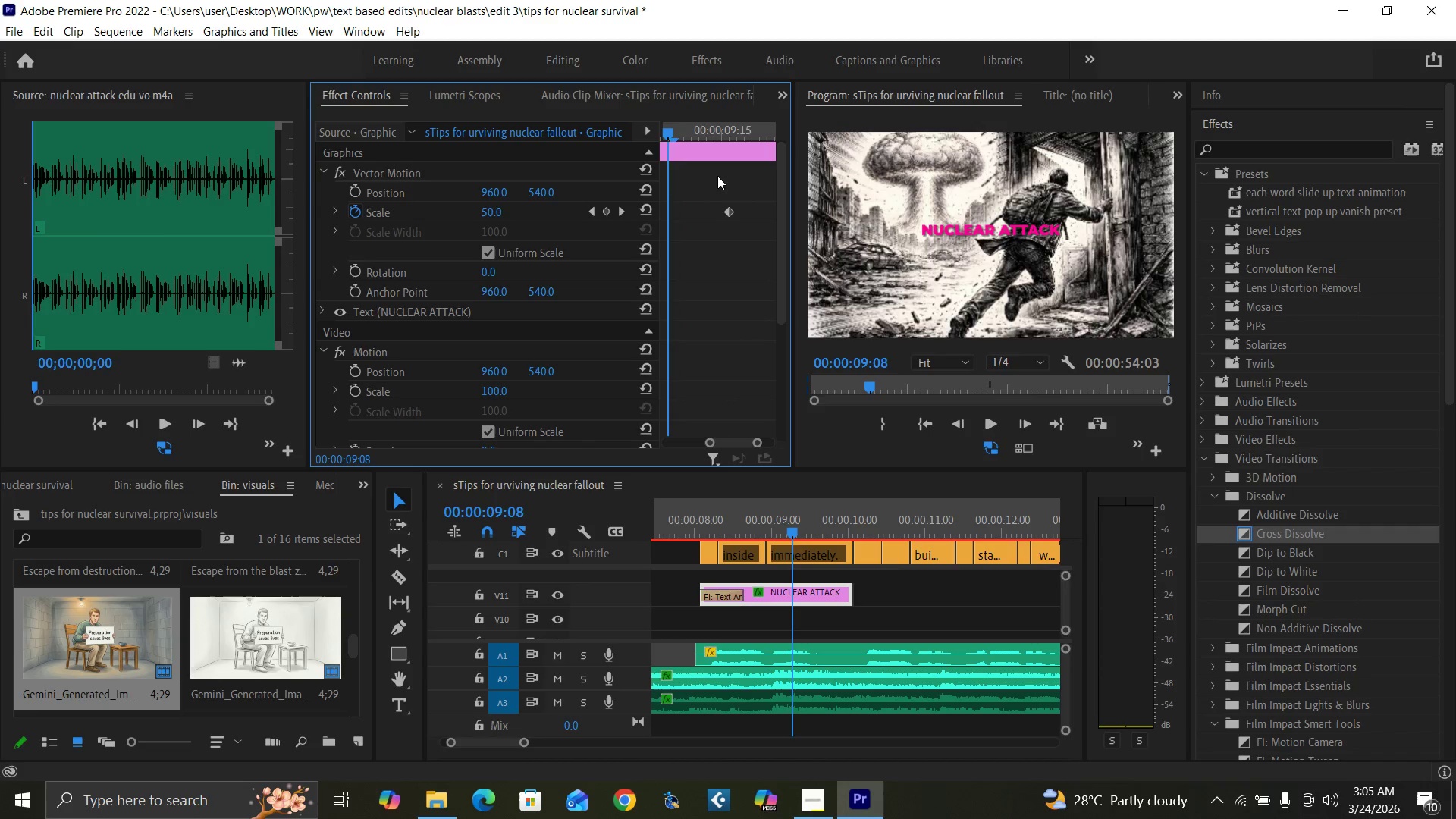 
key(ArrowLeft)
 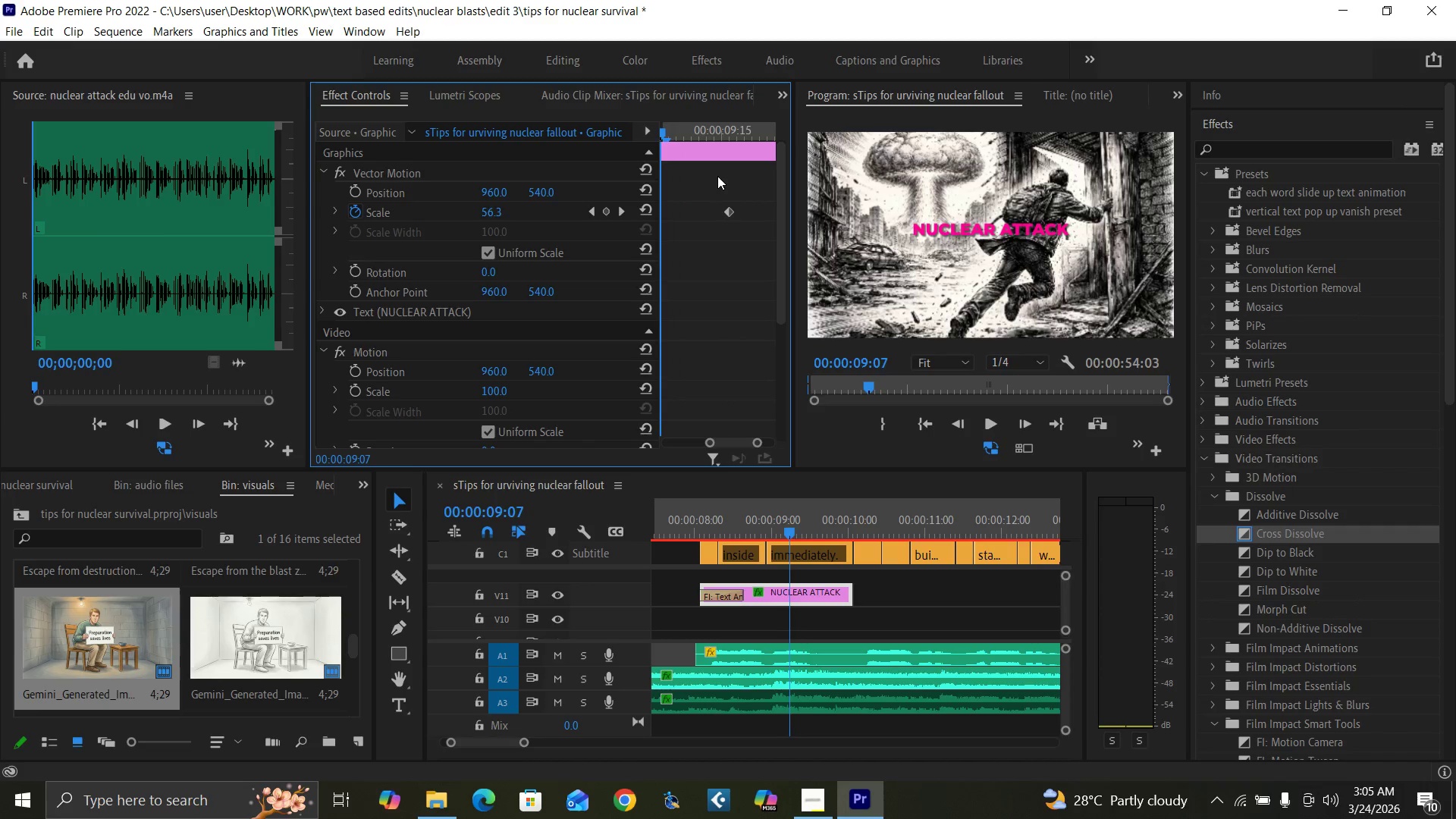 
key(ArrowLeft)
 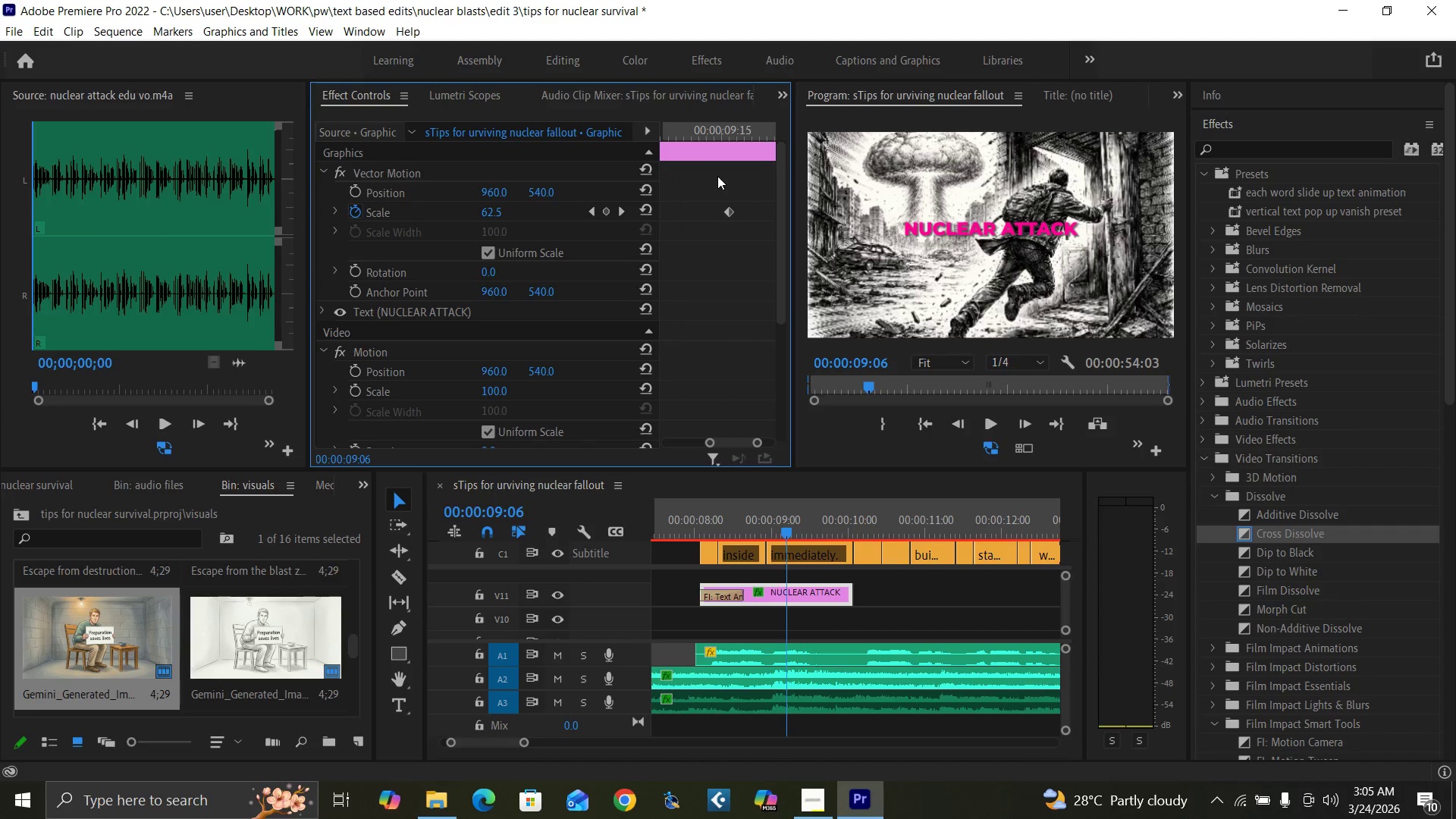 
key(ArrowLeft)
 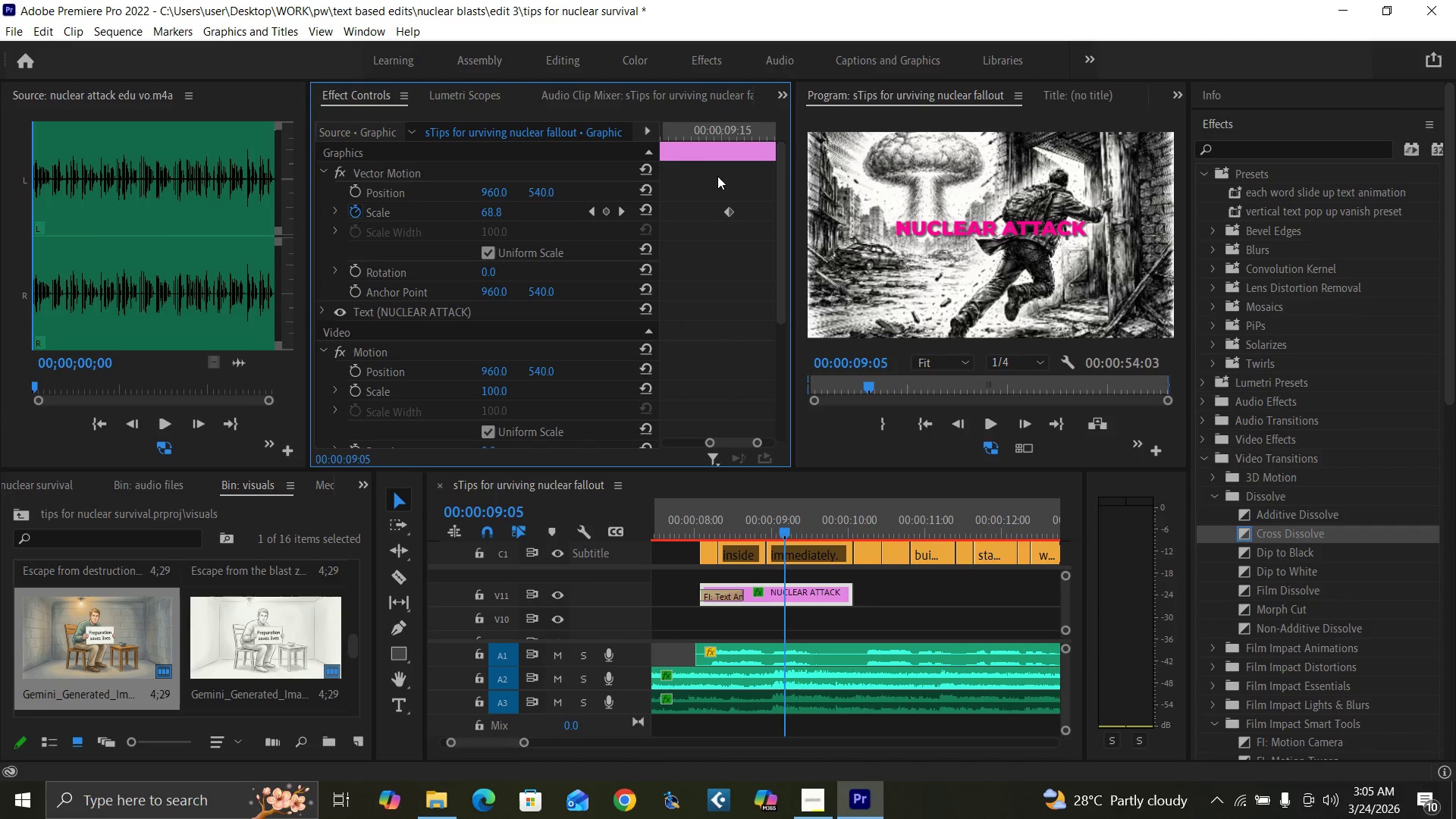 
key(ArrowLeft)
 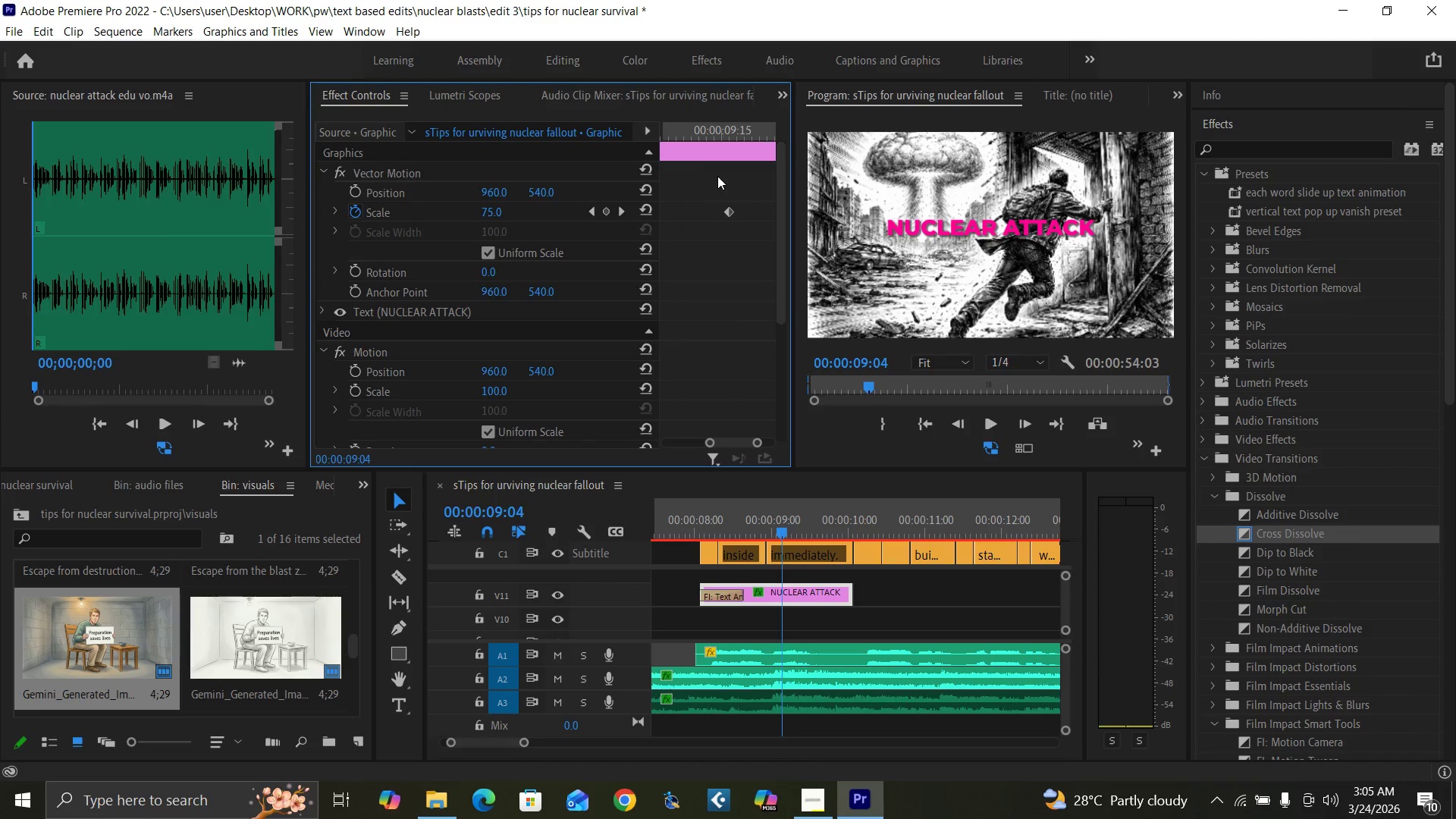 
key(ArrowLeft)
 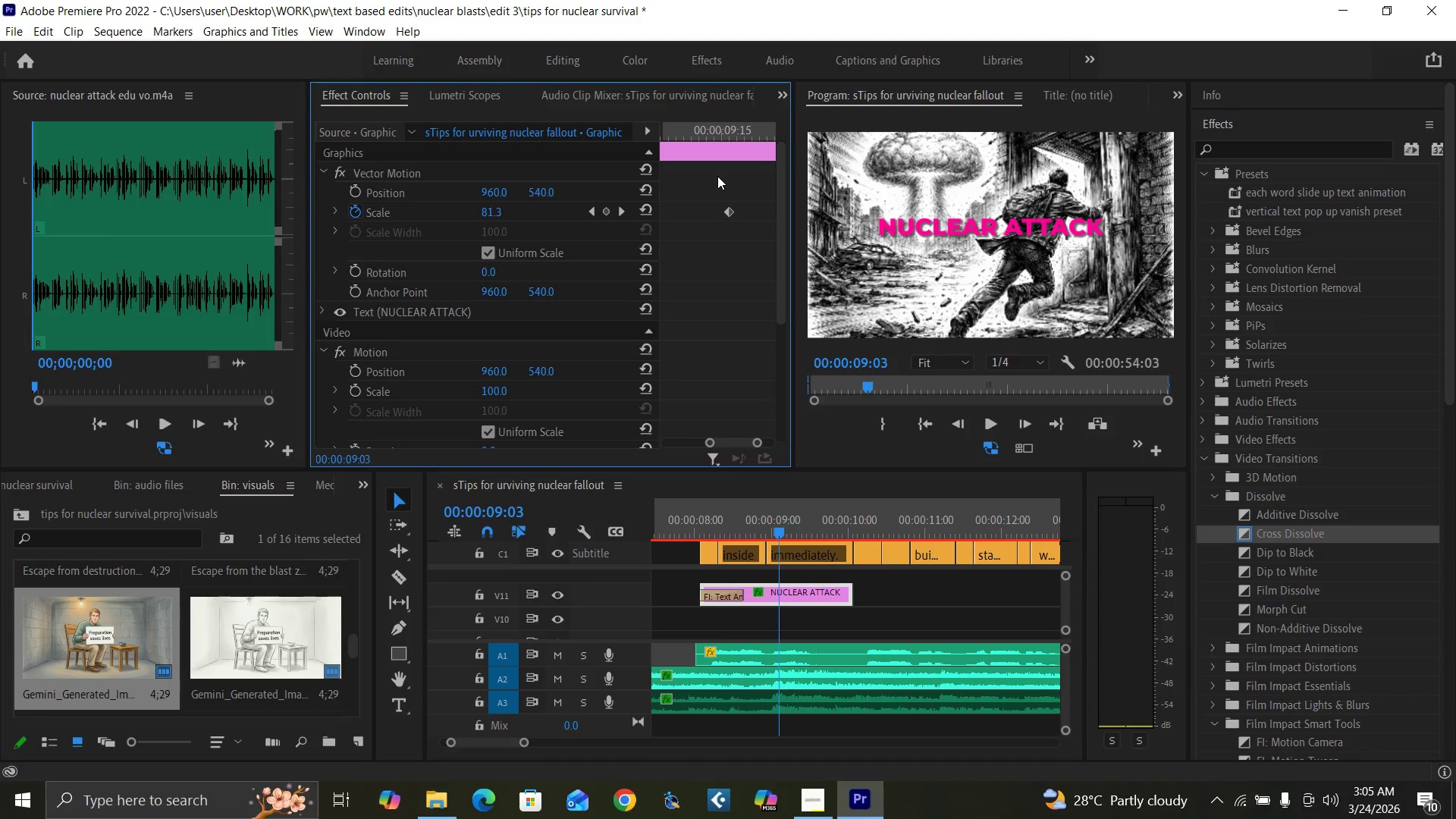 
key(ArrowLeft)
 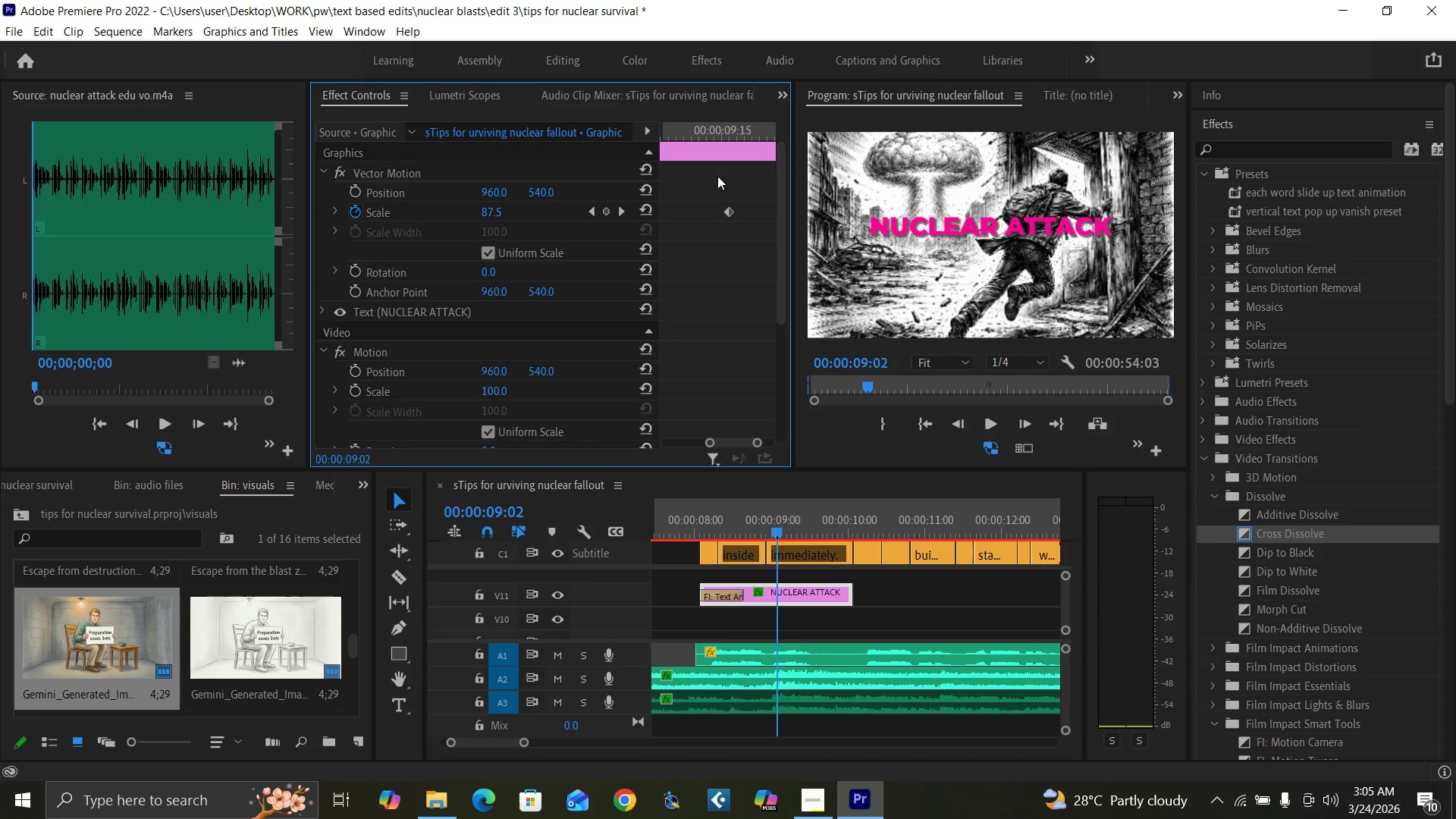 
key(ArrowLeft)
 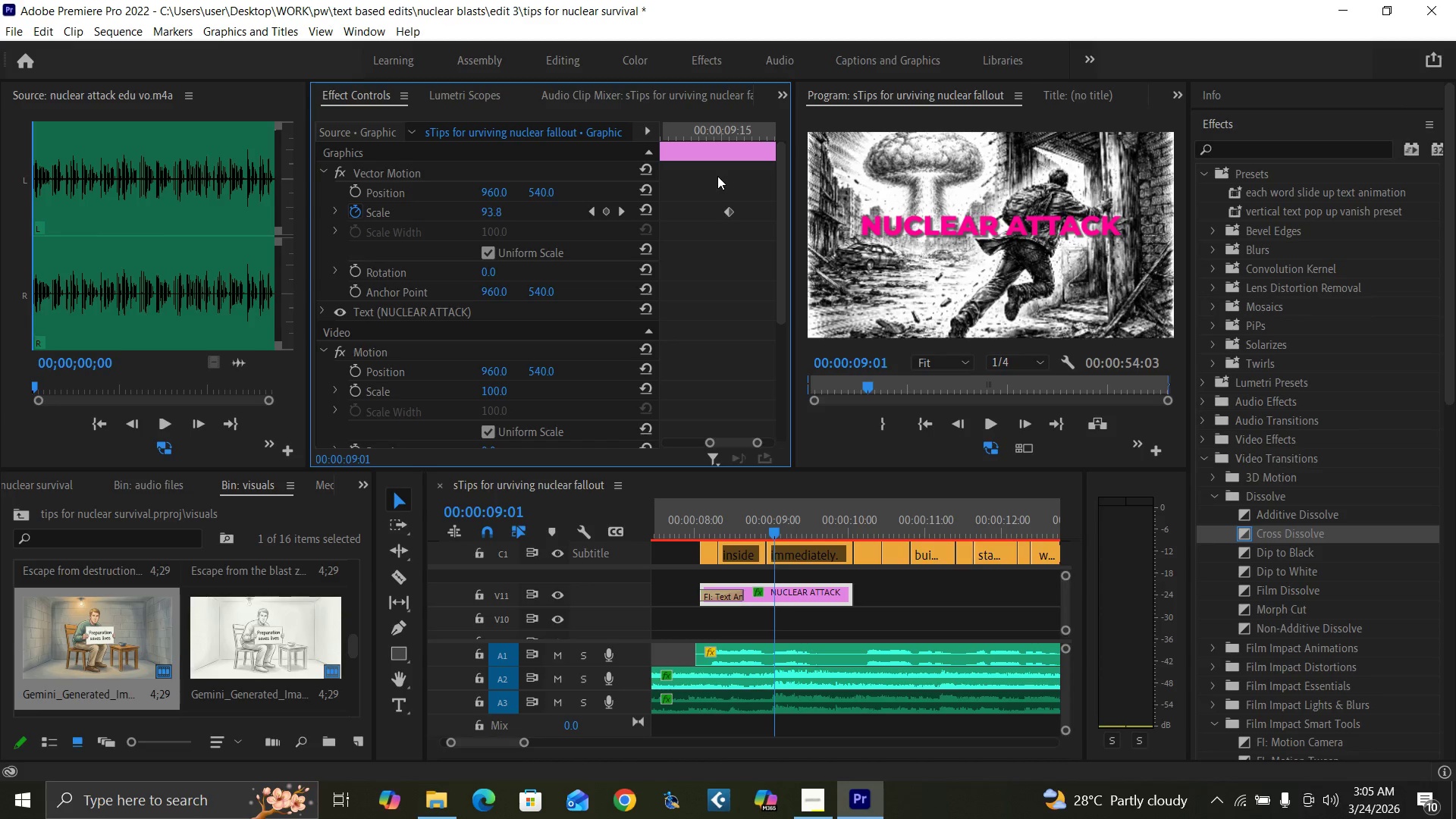 
key(ArrowLeft)
 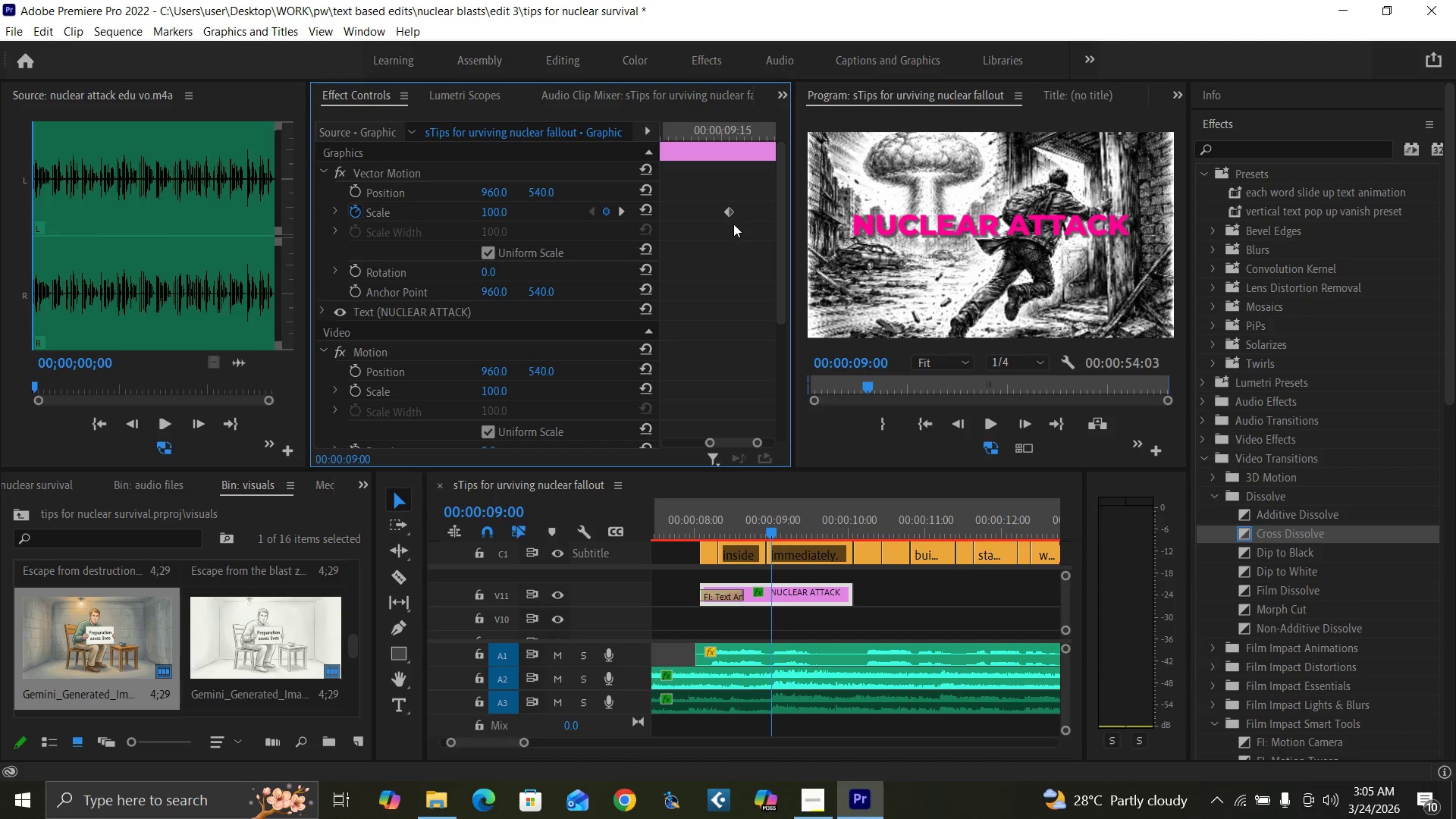 
key(Minus)
 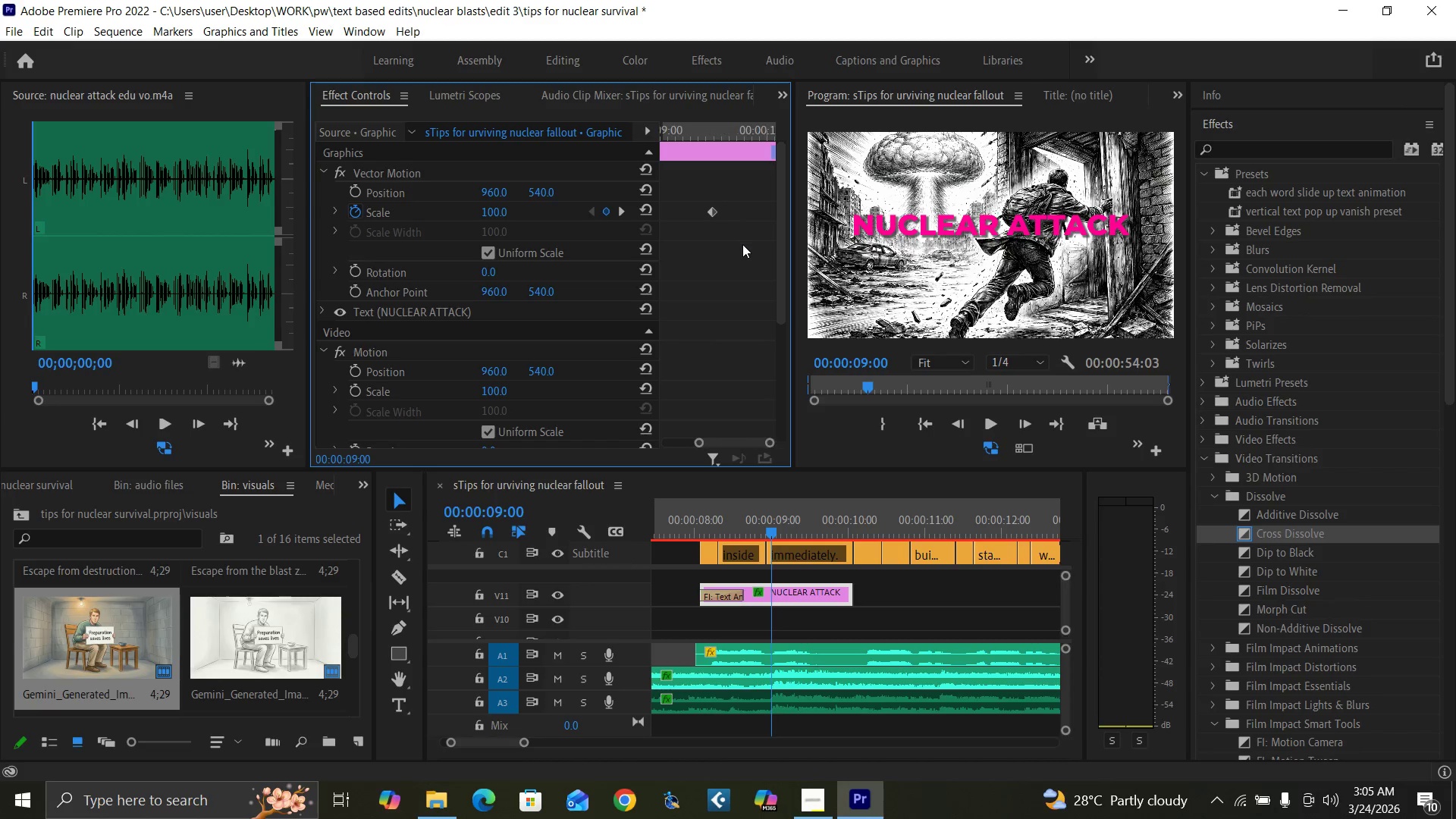 
key(Minus)
 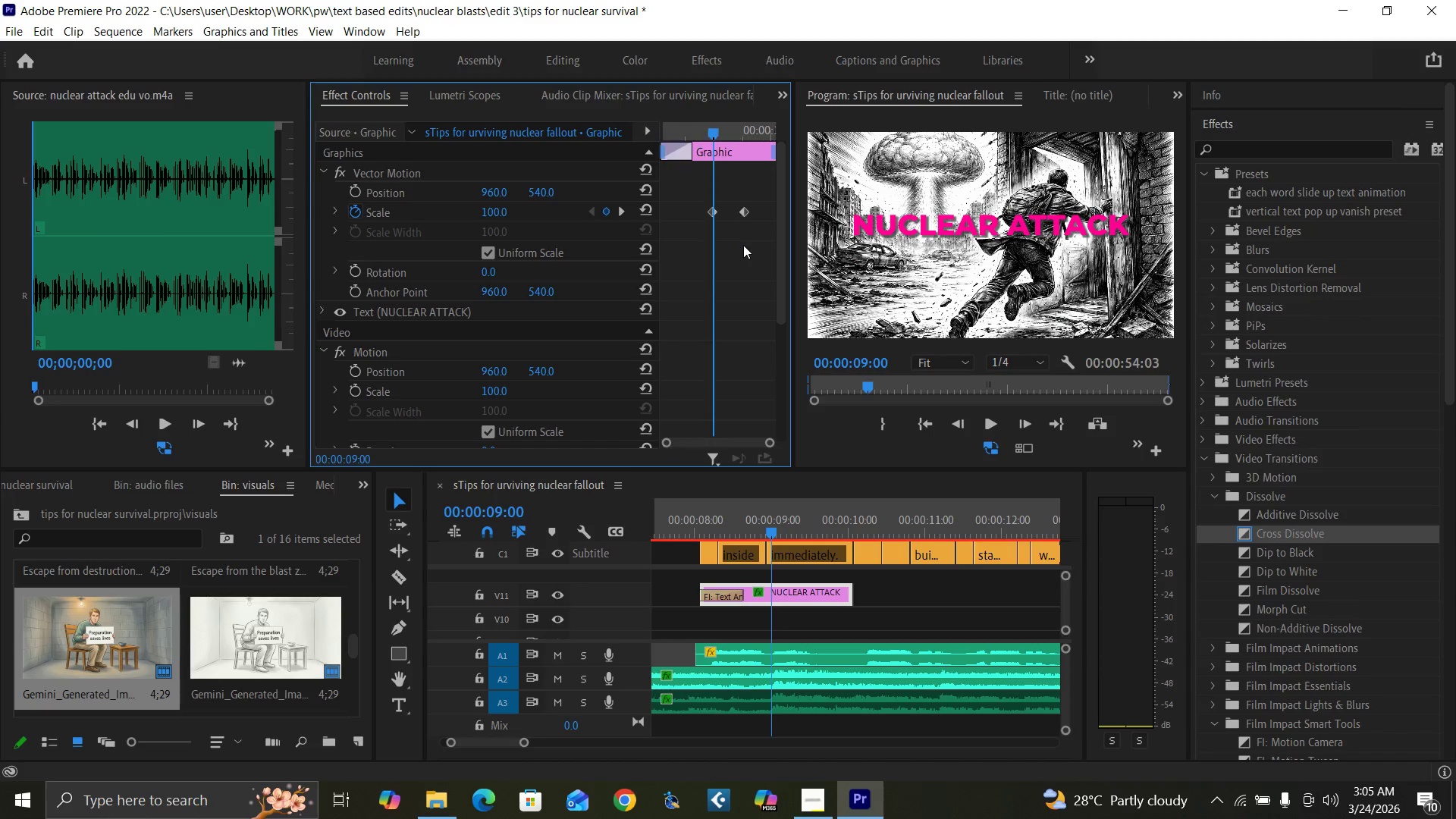 
key(Minus)
 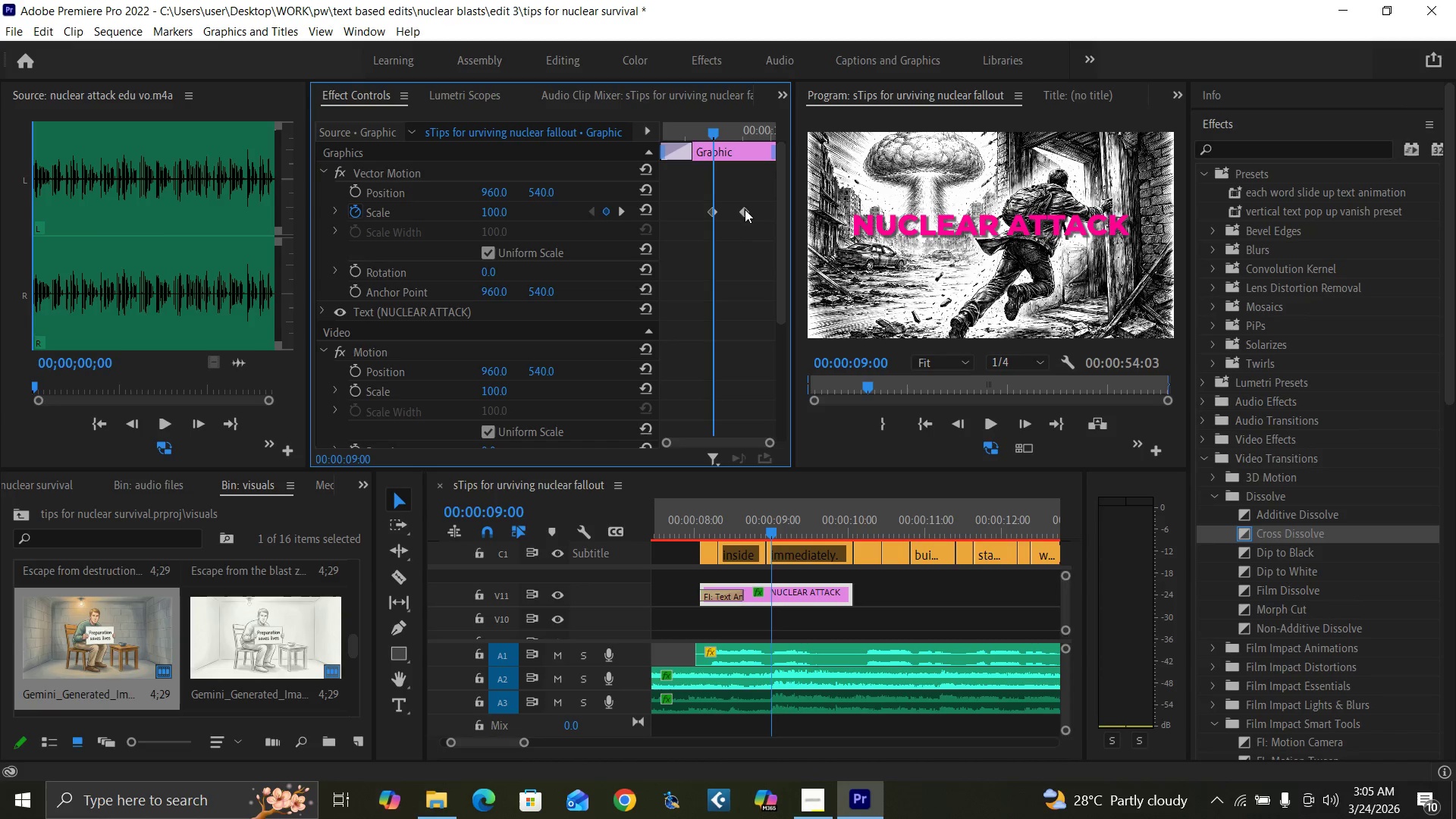 
left_click_drag(start_coordinate=[745, 212], to_coordinate=[787, 216])
 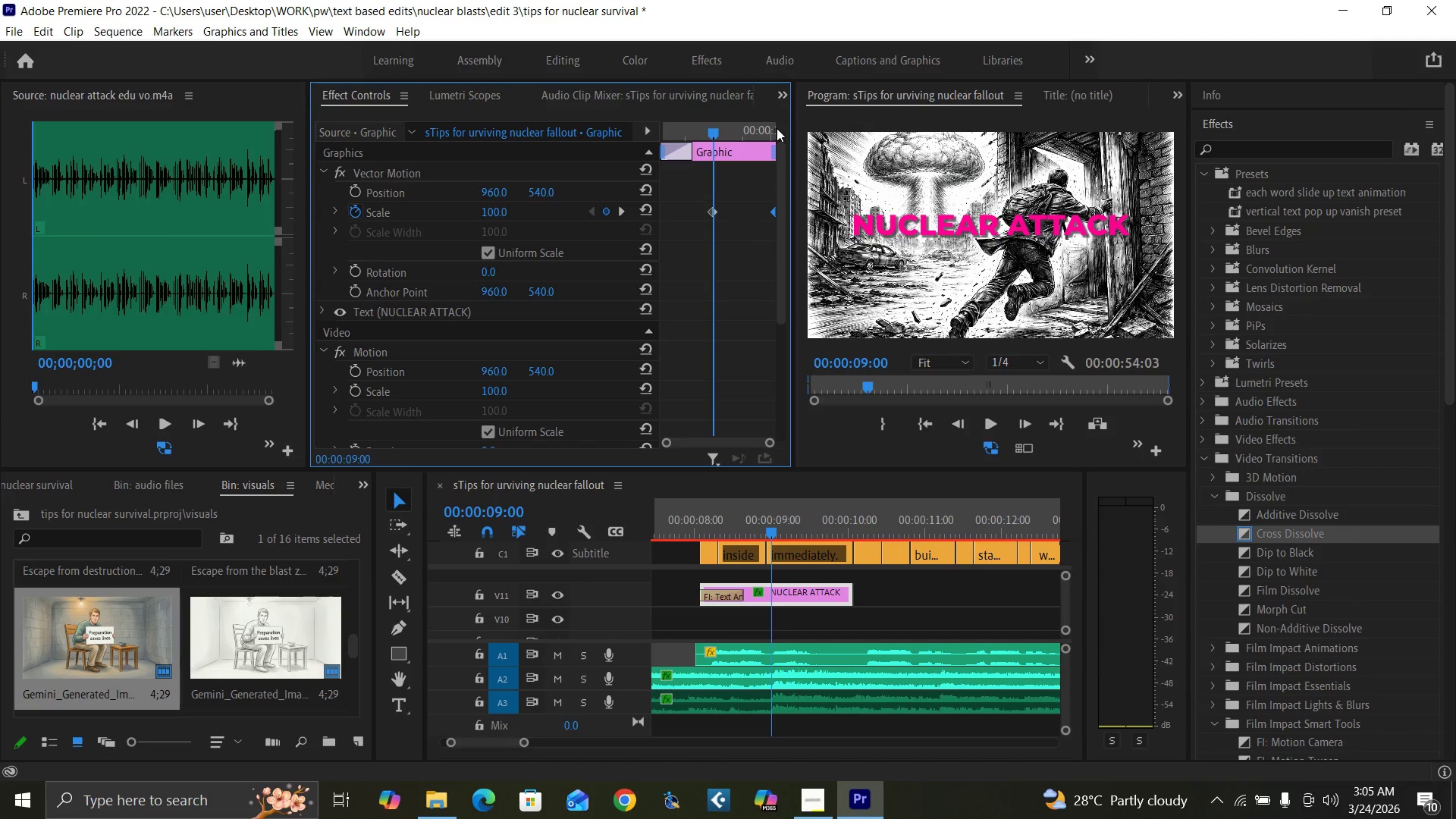 
left_click_drag(start_coordinate=[770, 136], to_coordinate=[783, 141])
 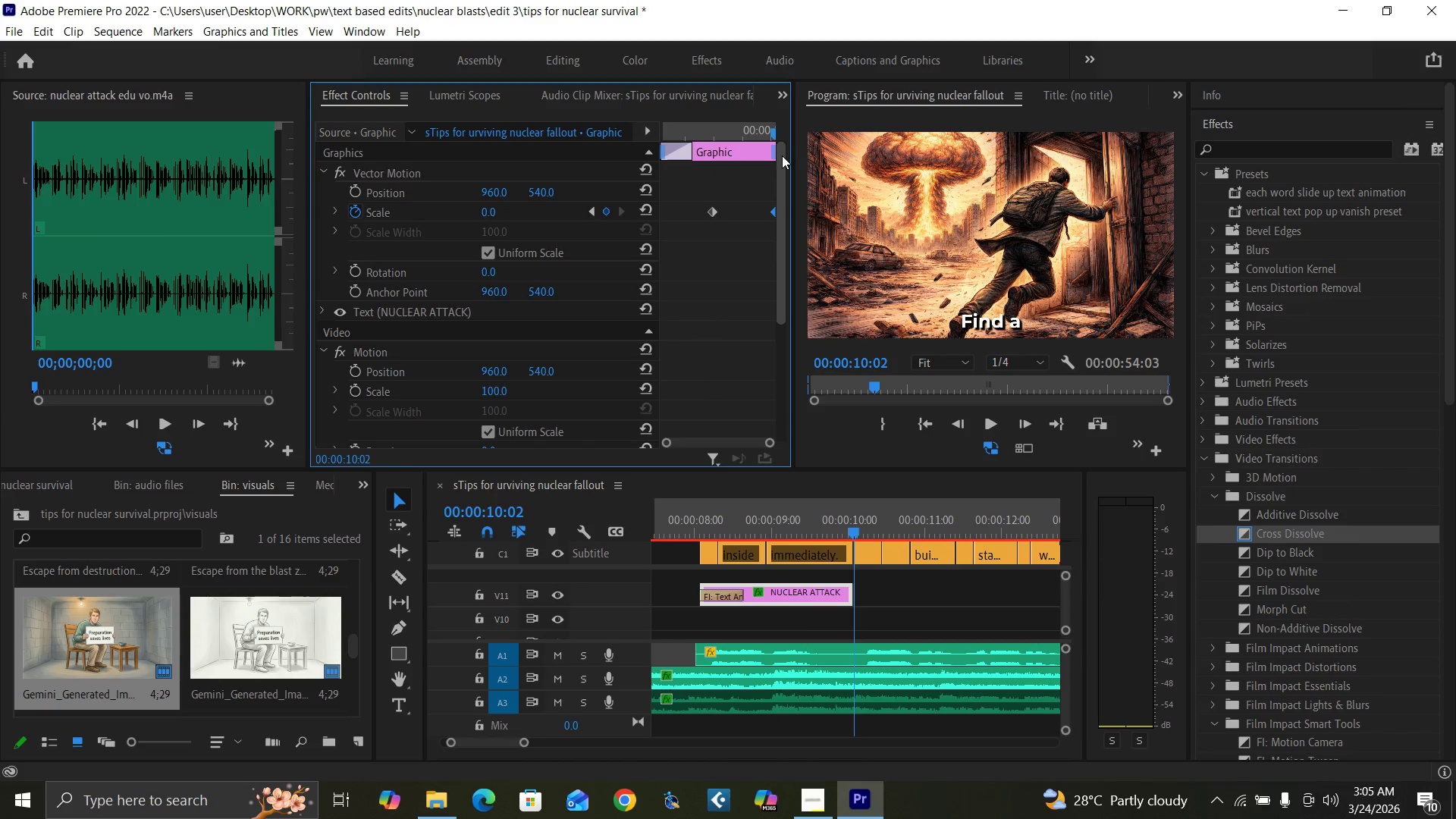 
key(ArrowLeft)
 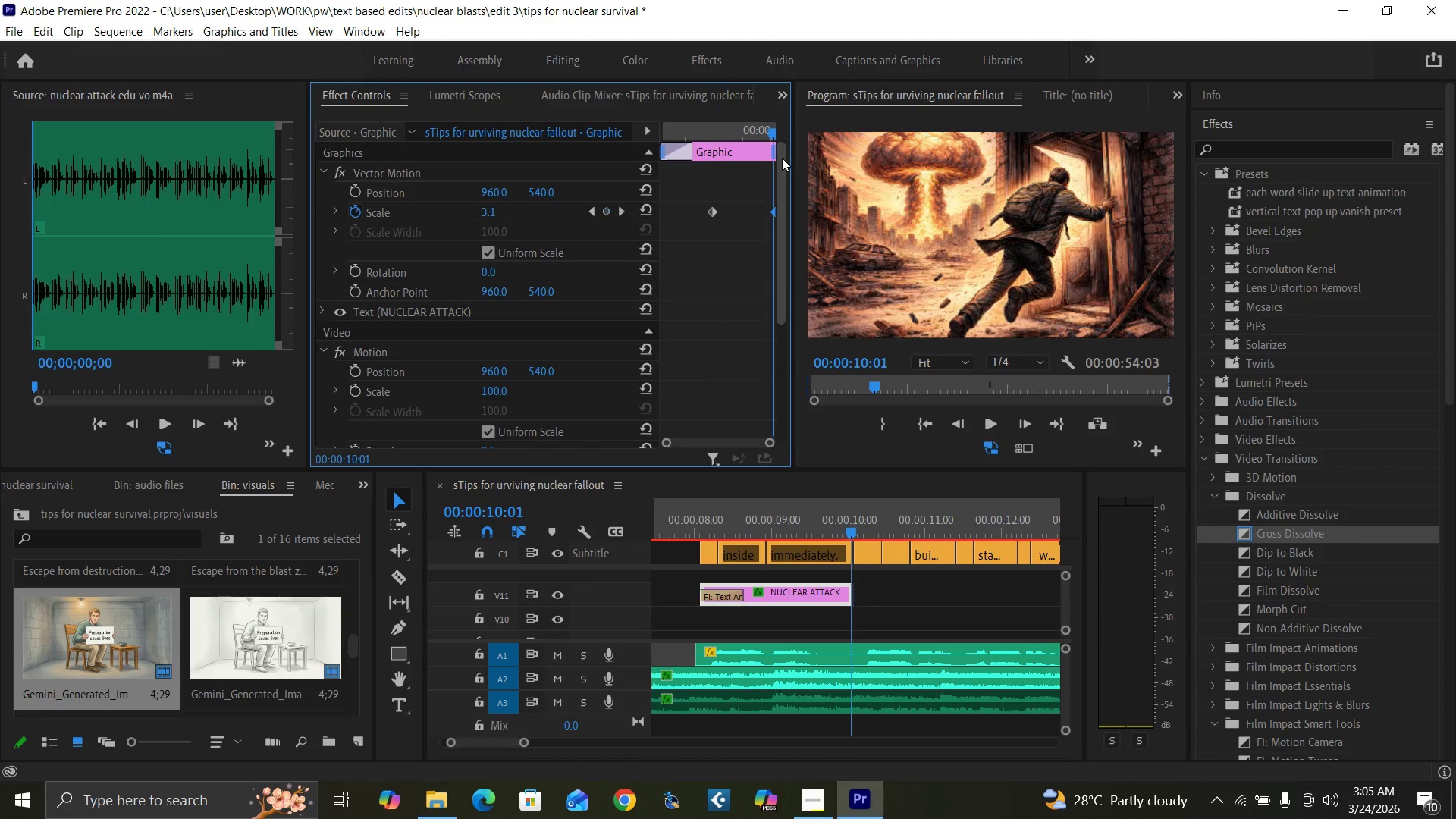 
key(ArrowLeft)
 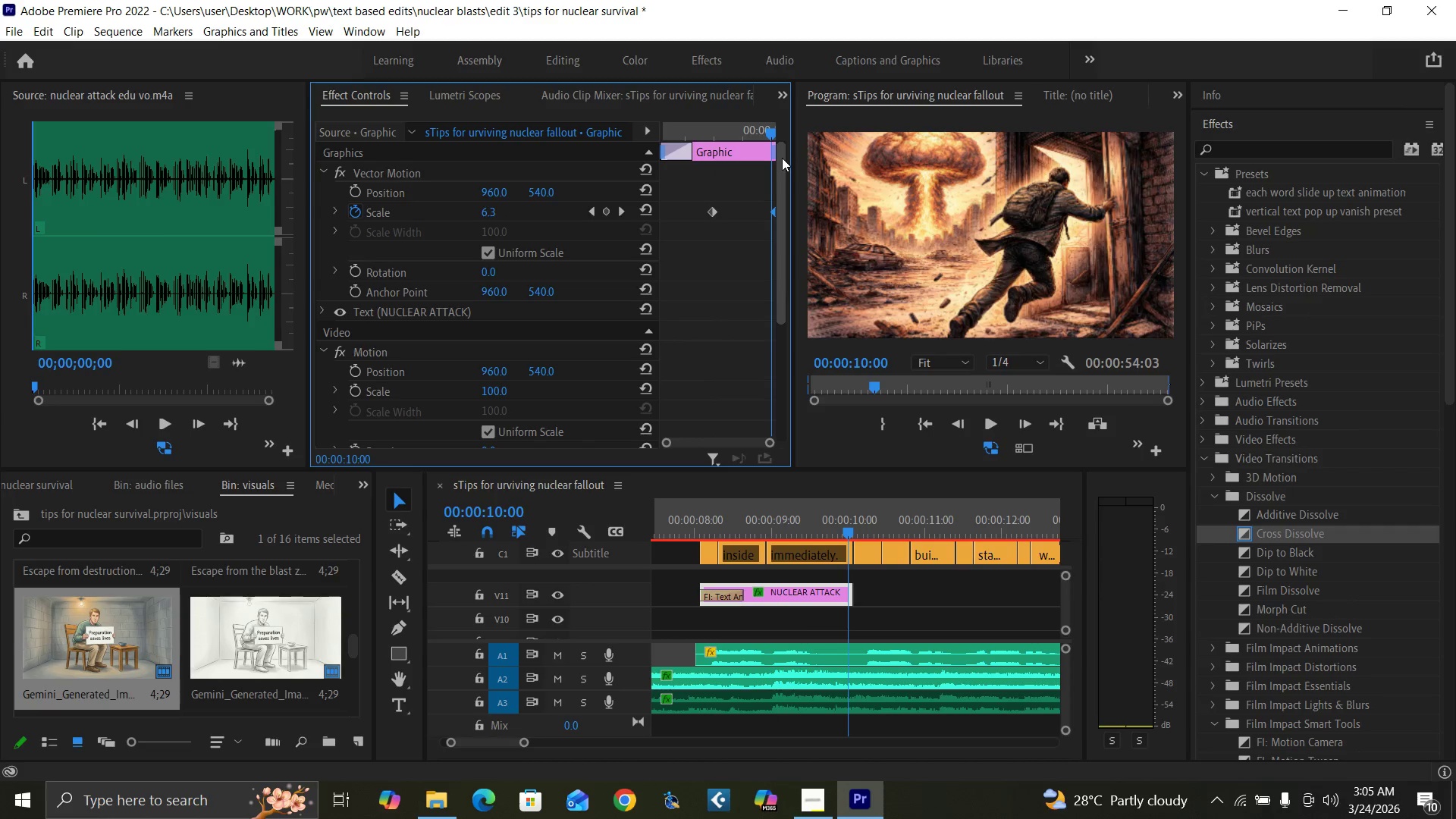 
key(ArrowLeft)
 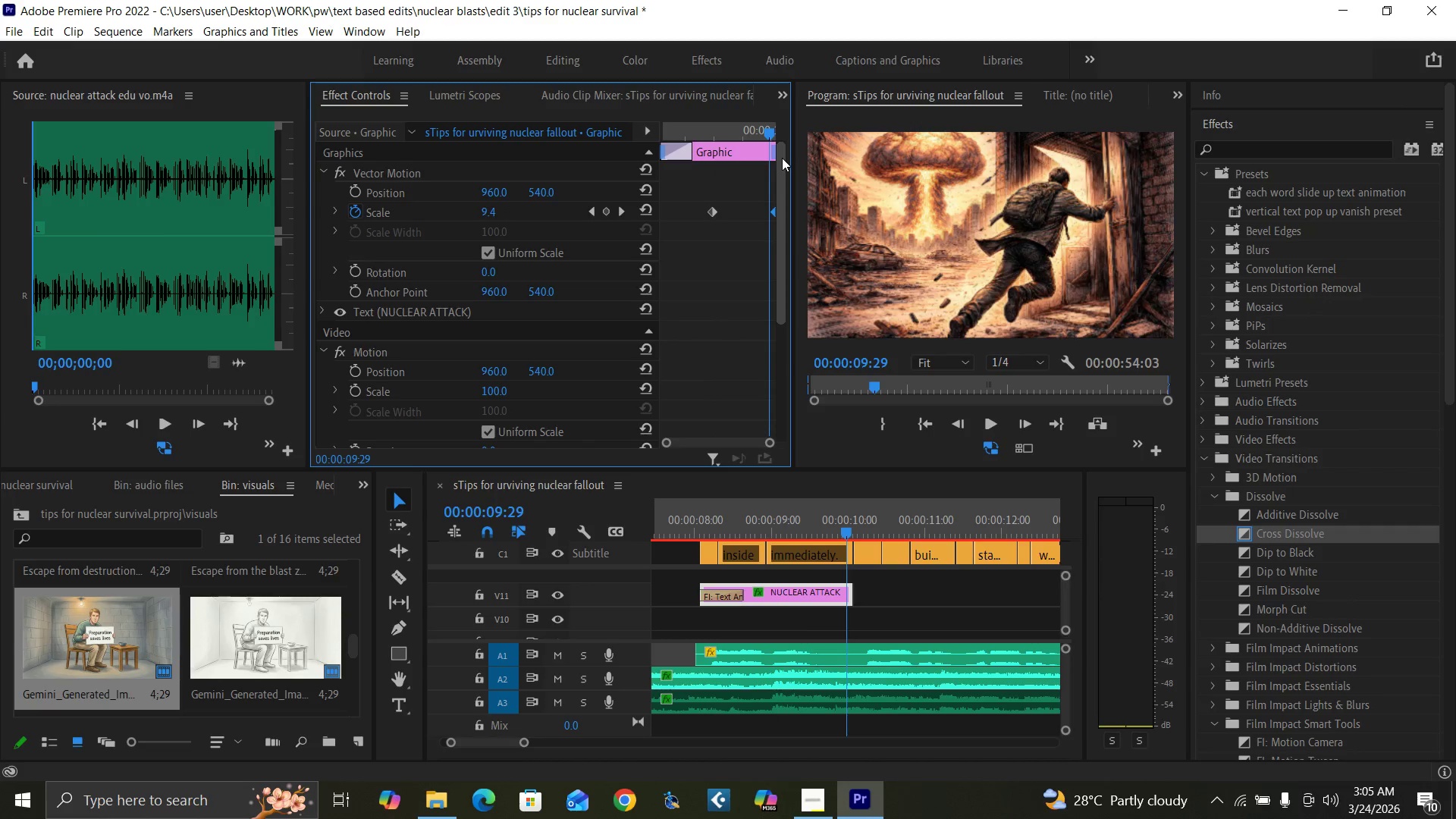 
key(ArrowLeft)
 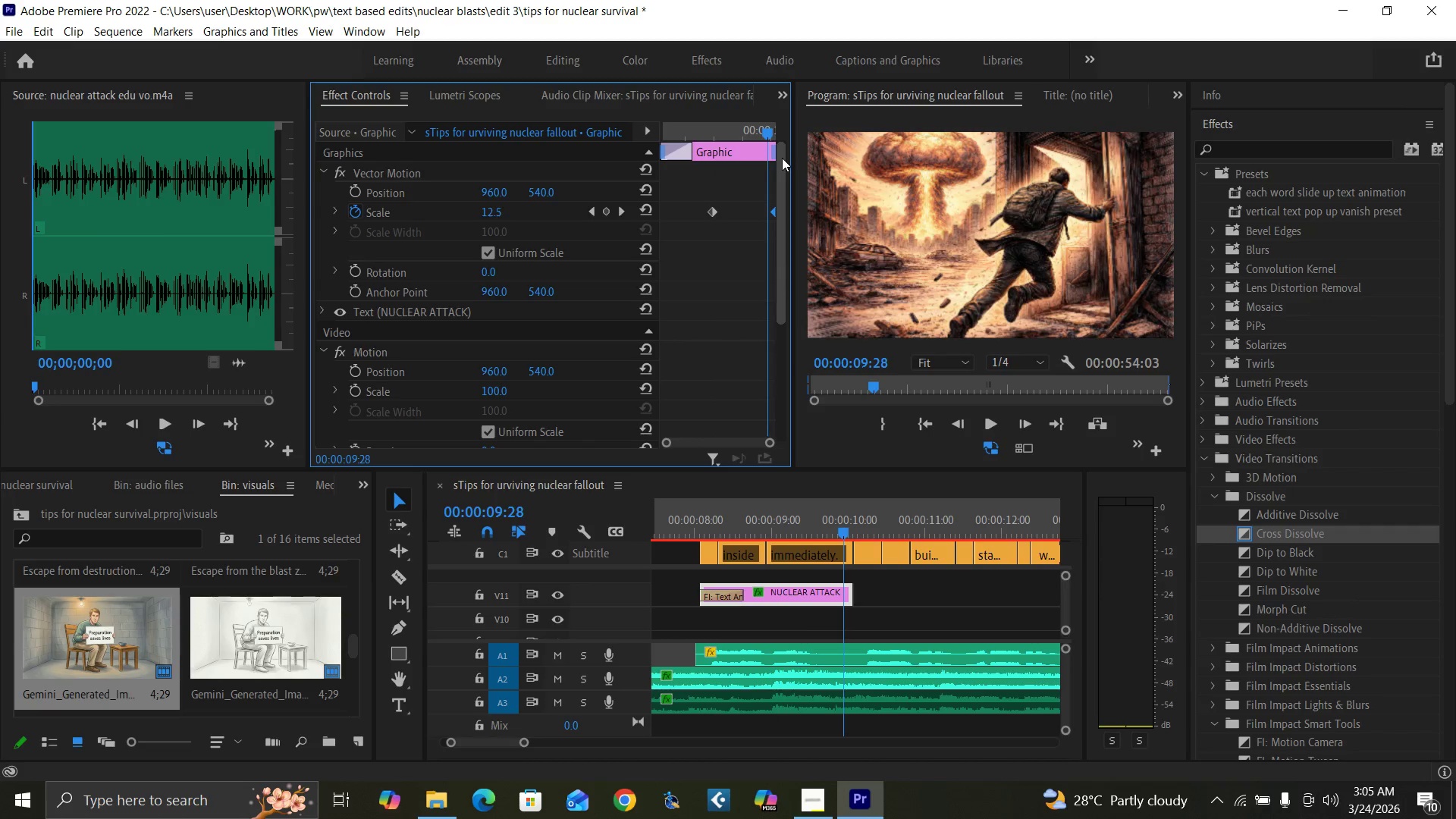 
key(ArrowLeft)
 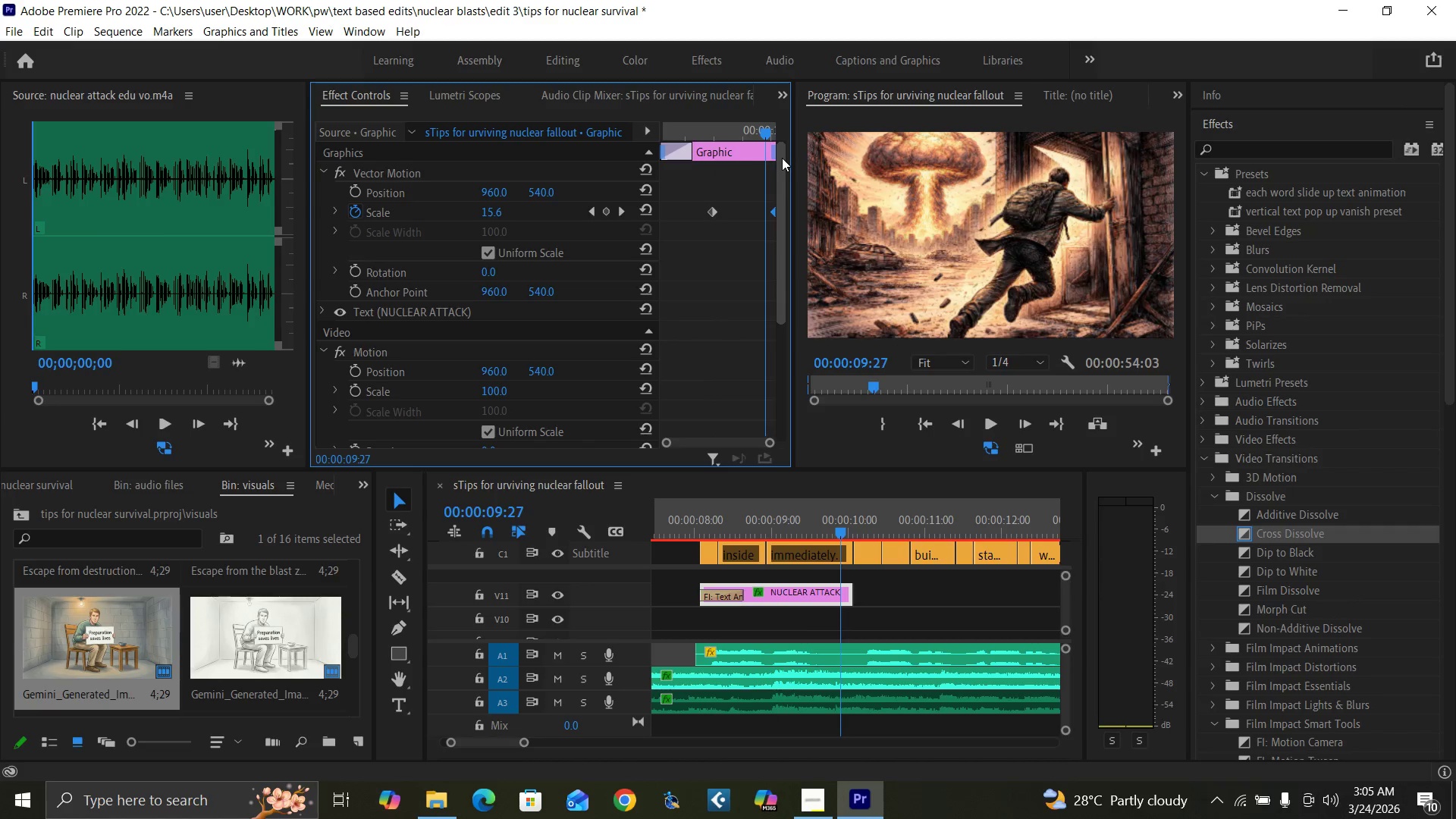 
key(ArrowLeft)
 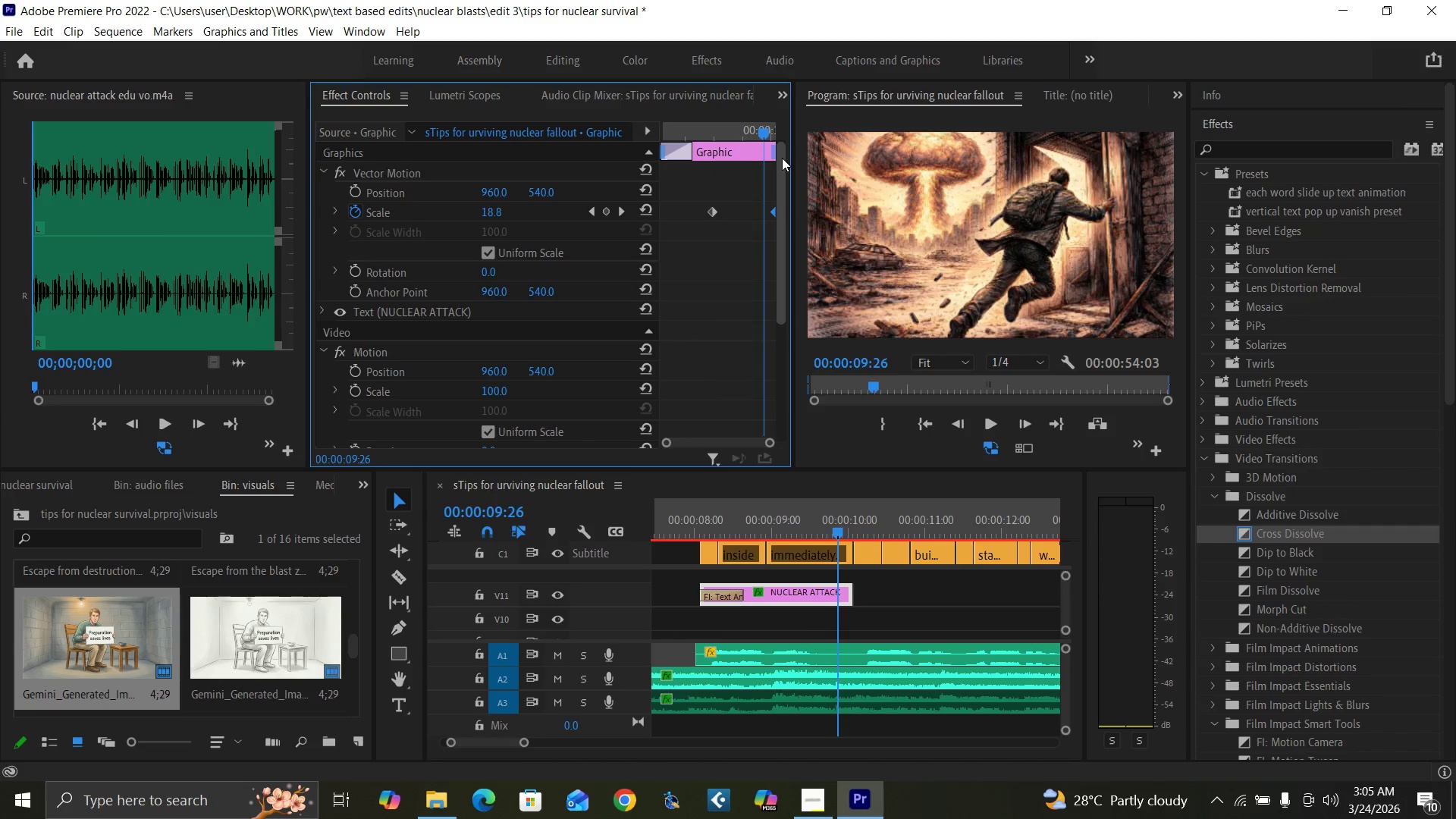 
key(ArrowLeft)
 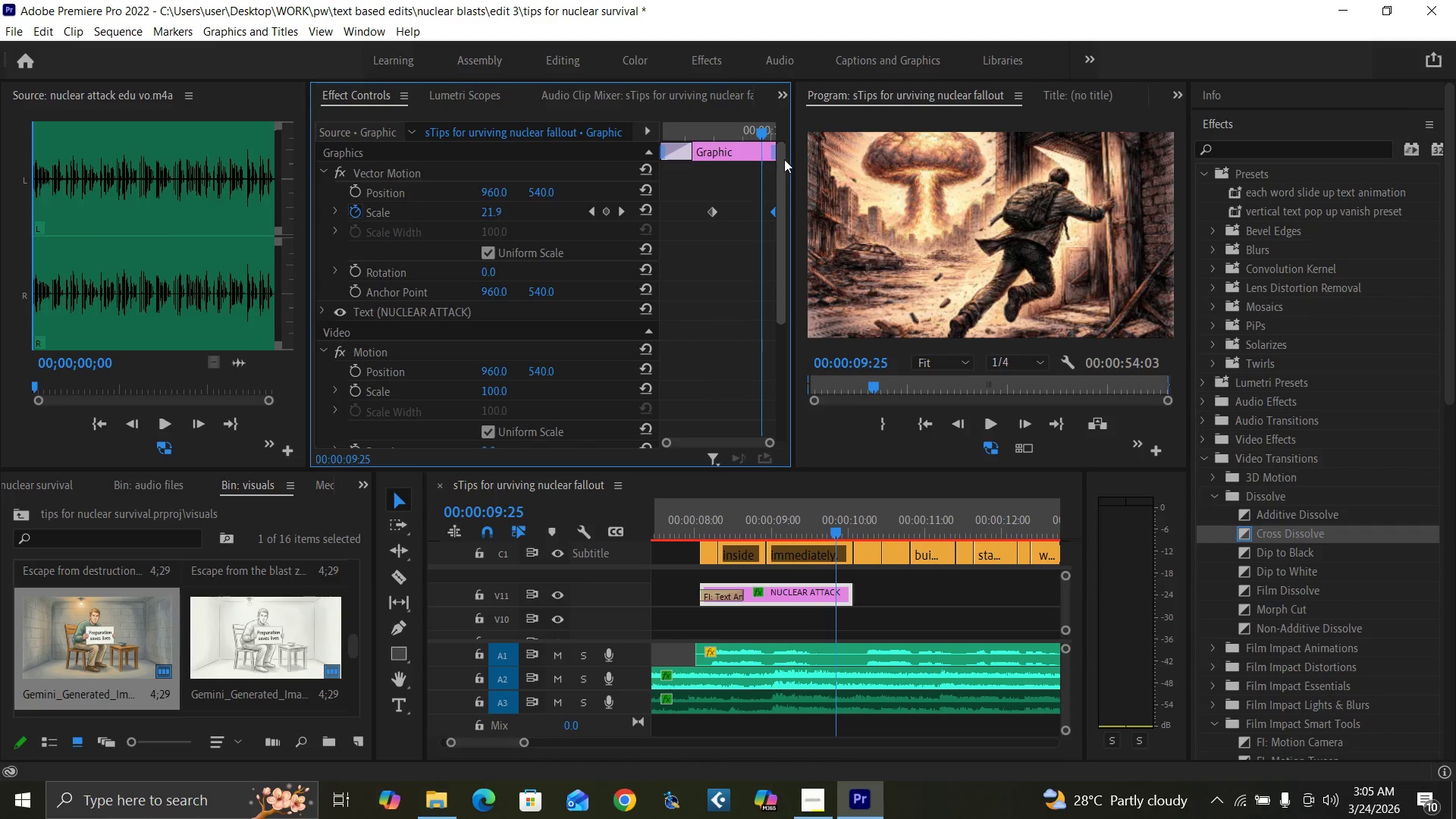 
key(ArrowLeft)
 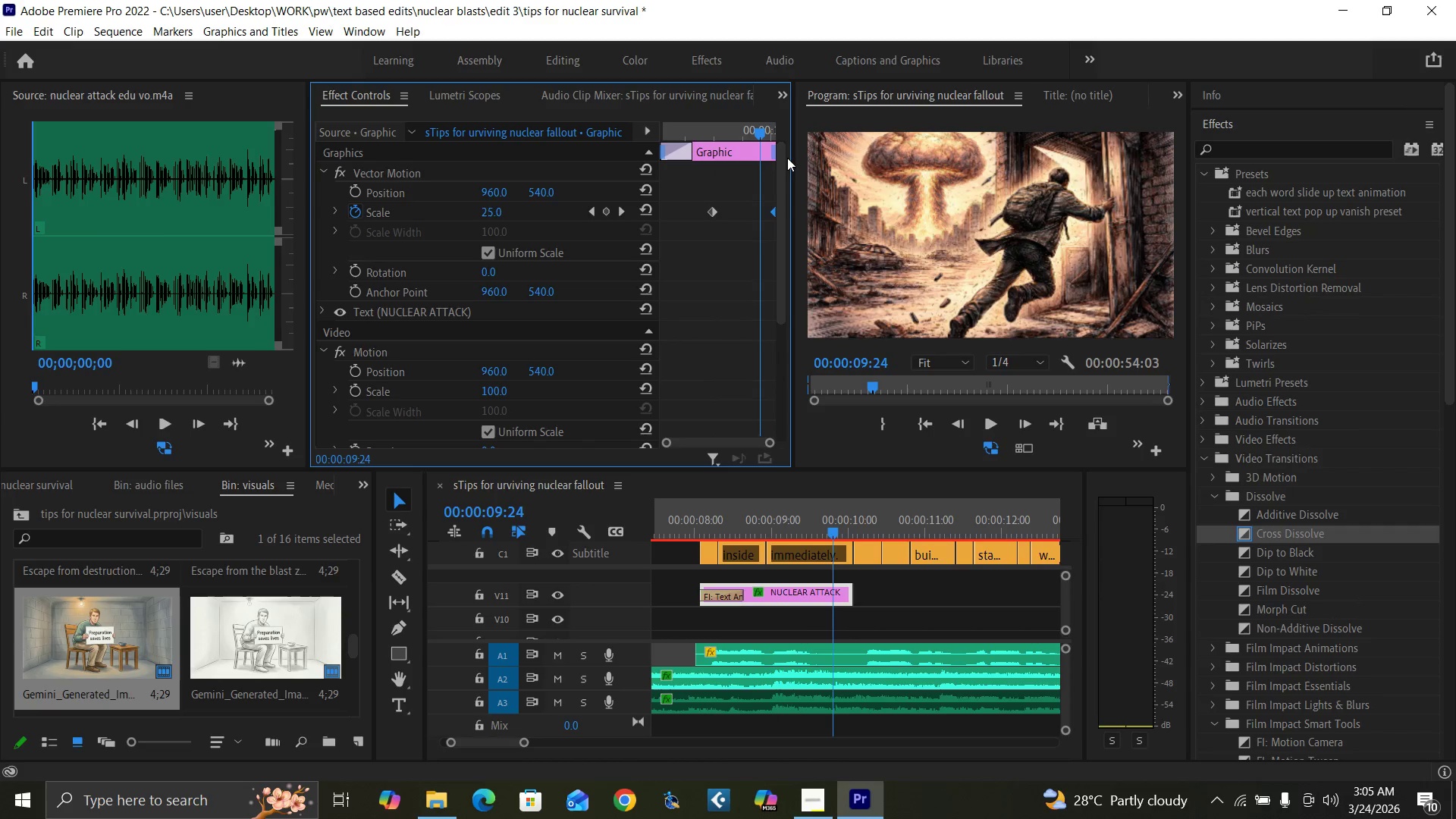 
key(ArrowLeft)
 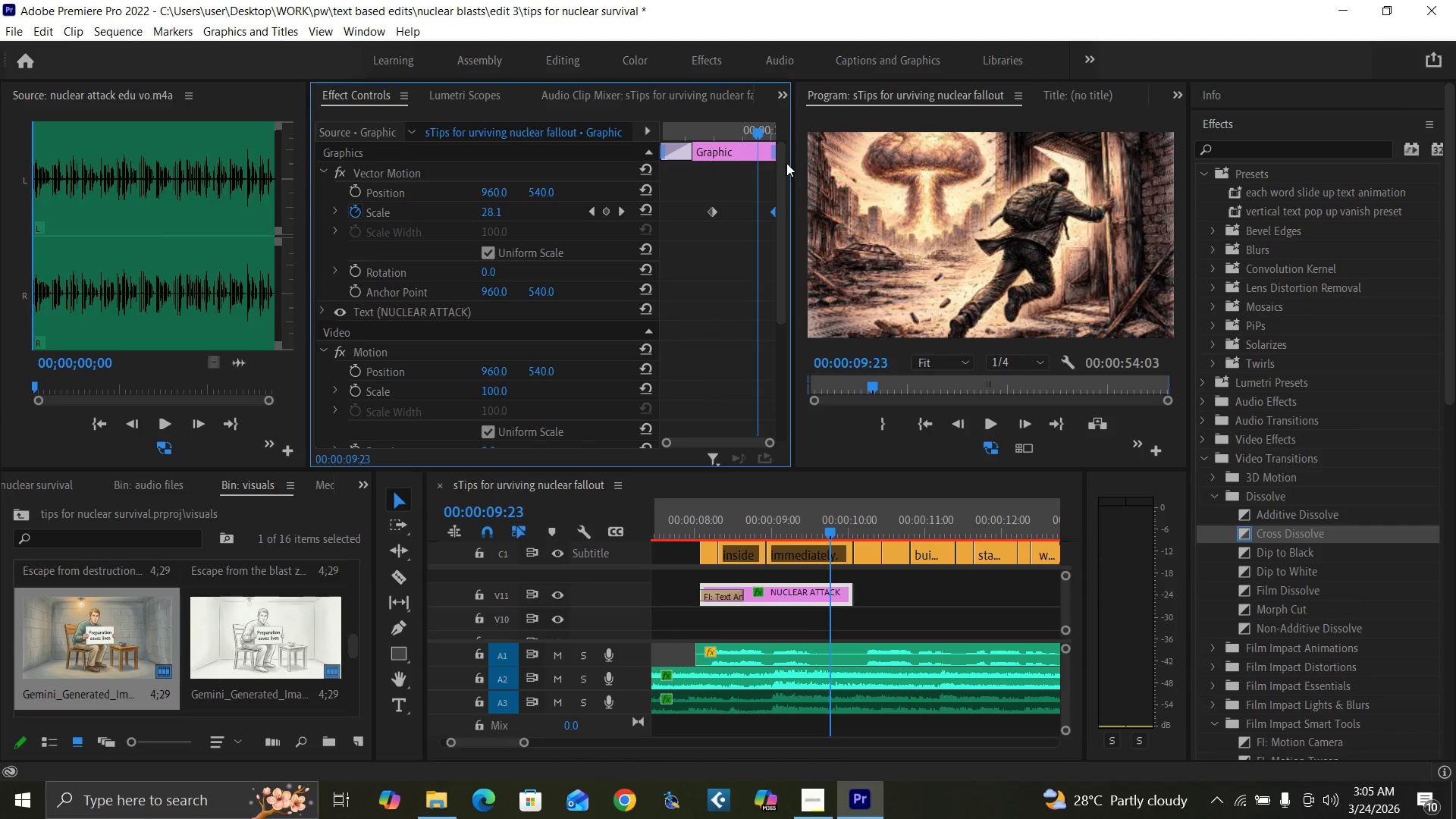 
key(ArrowLeft)
 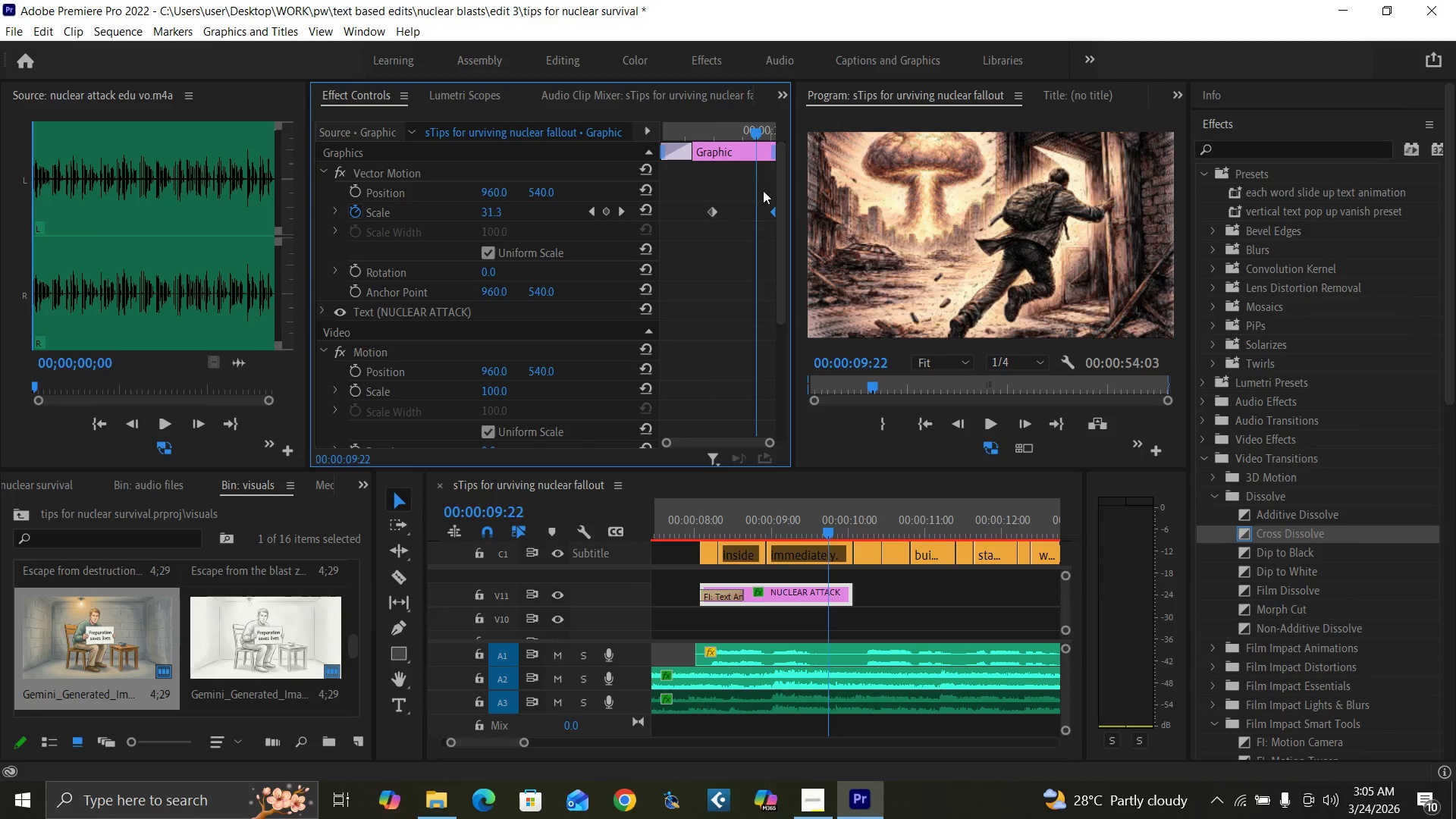 
key(ArrowLeft)
 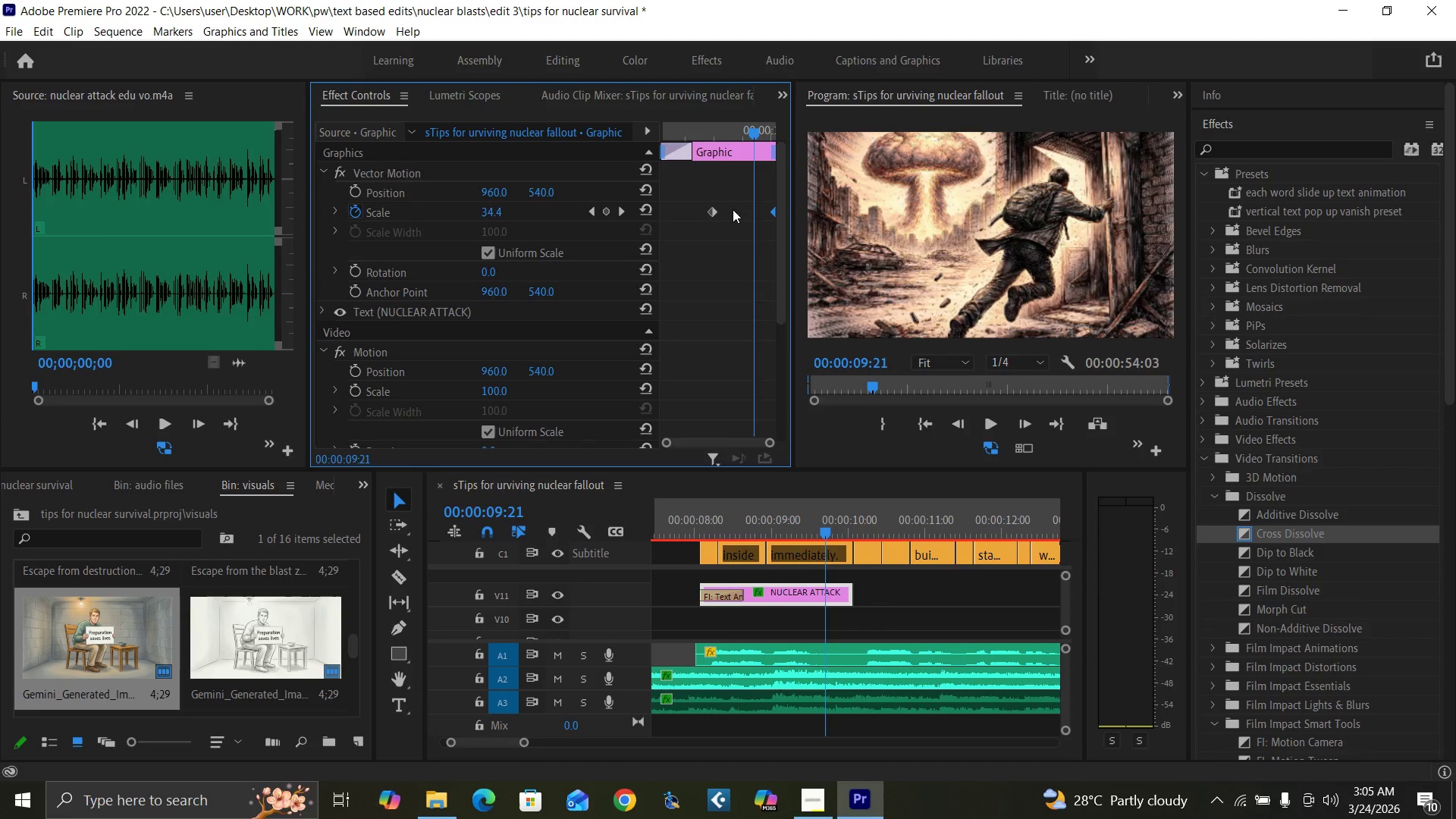 
key(ArrowLeft)
 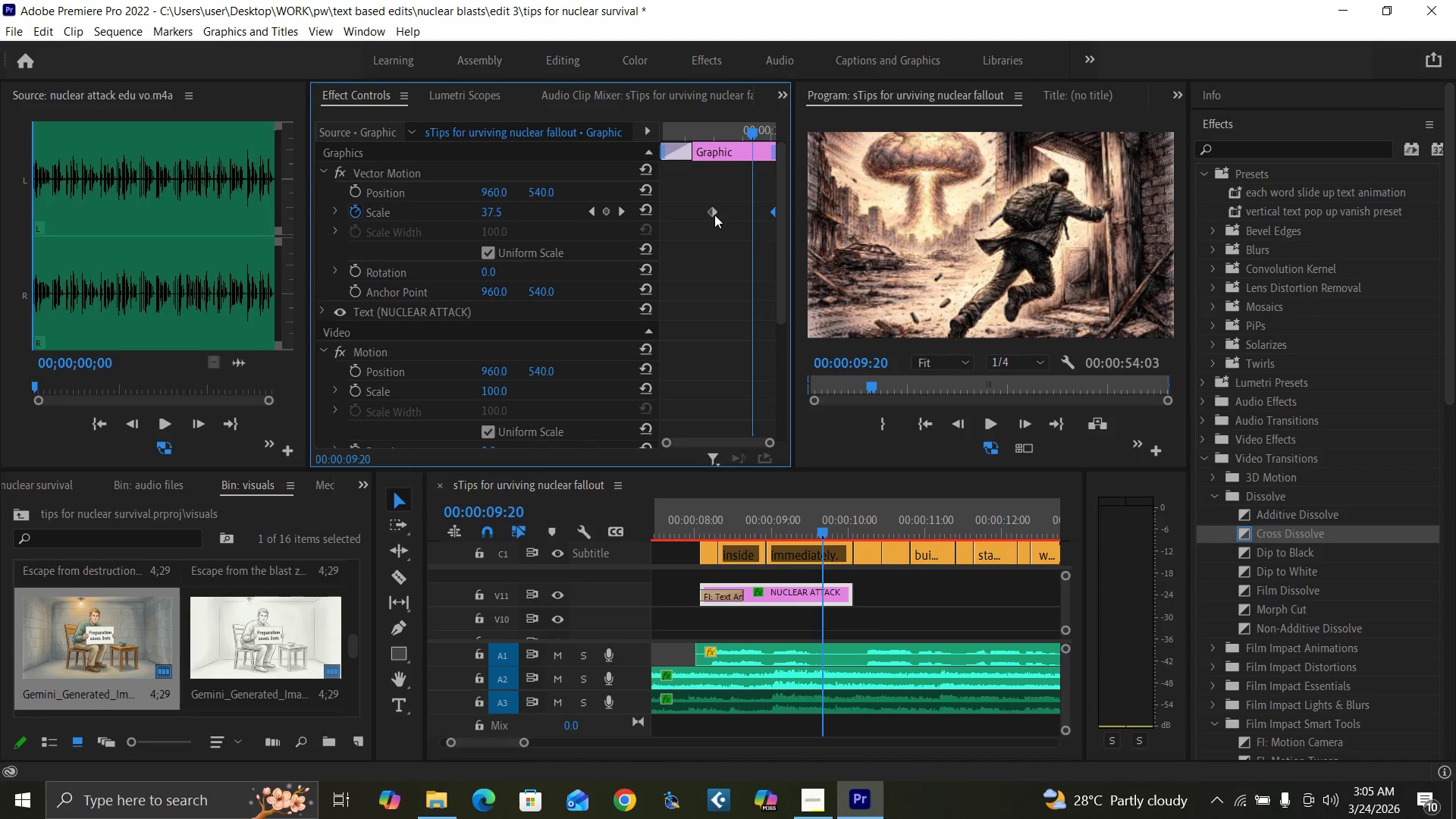 
key(ArrowLeft)
 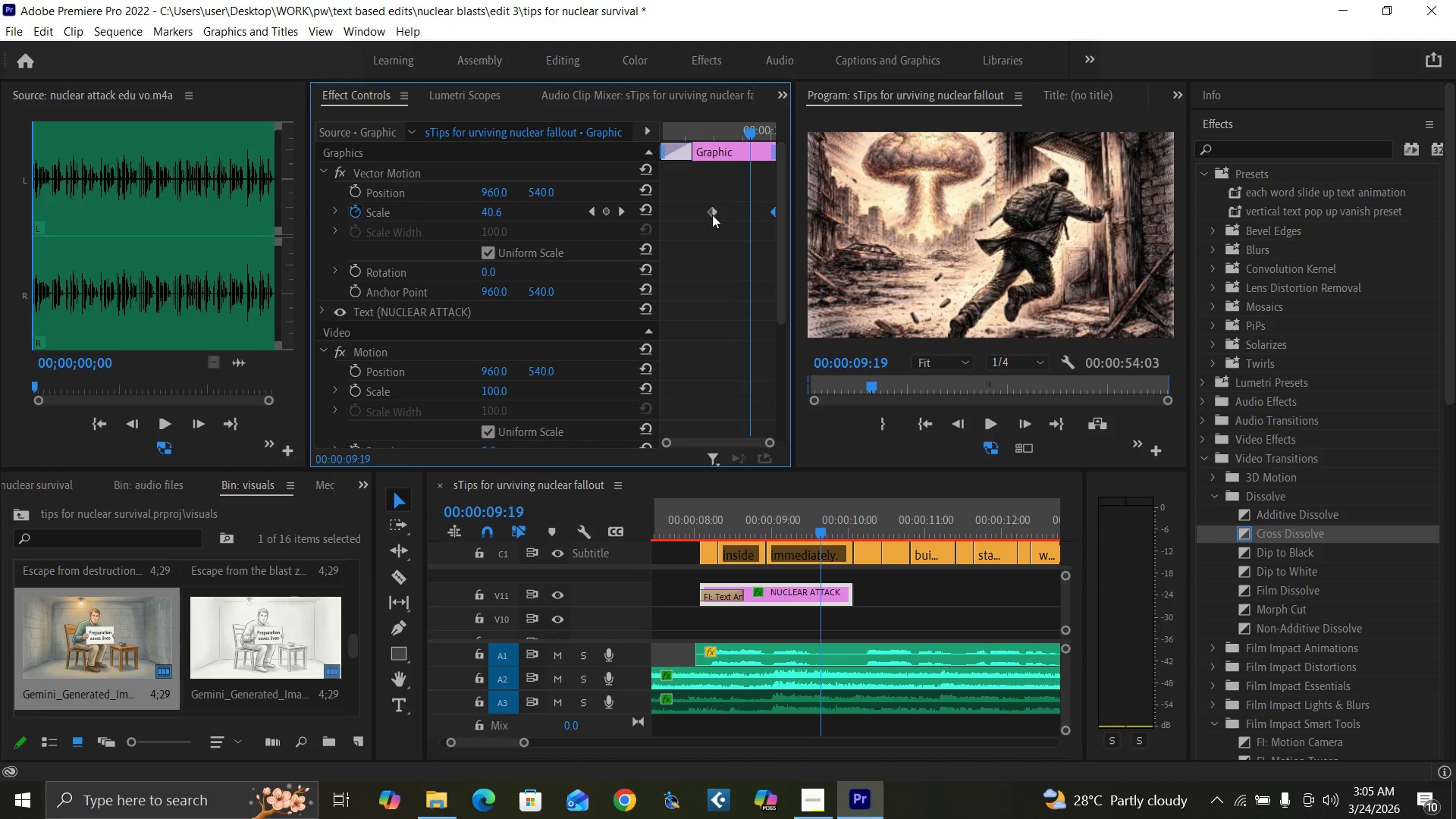 
key(ArrowLeft)
 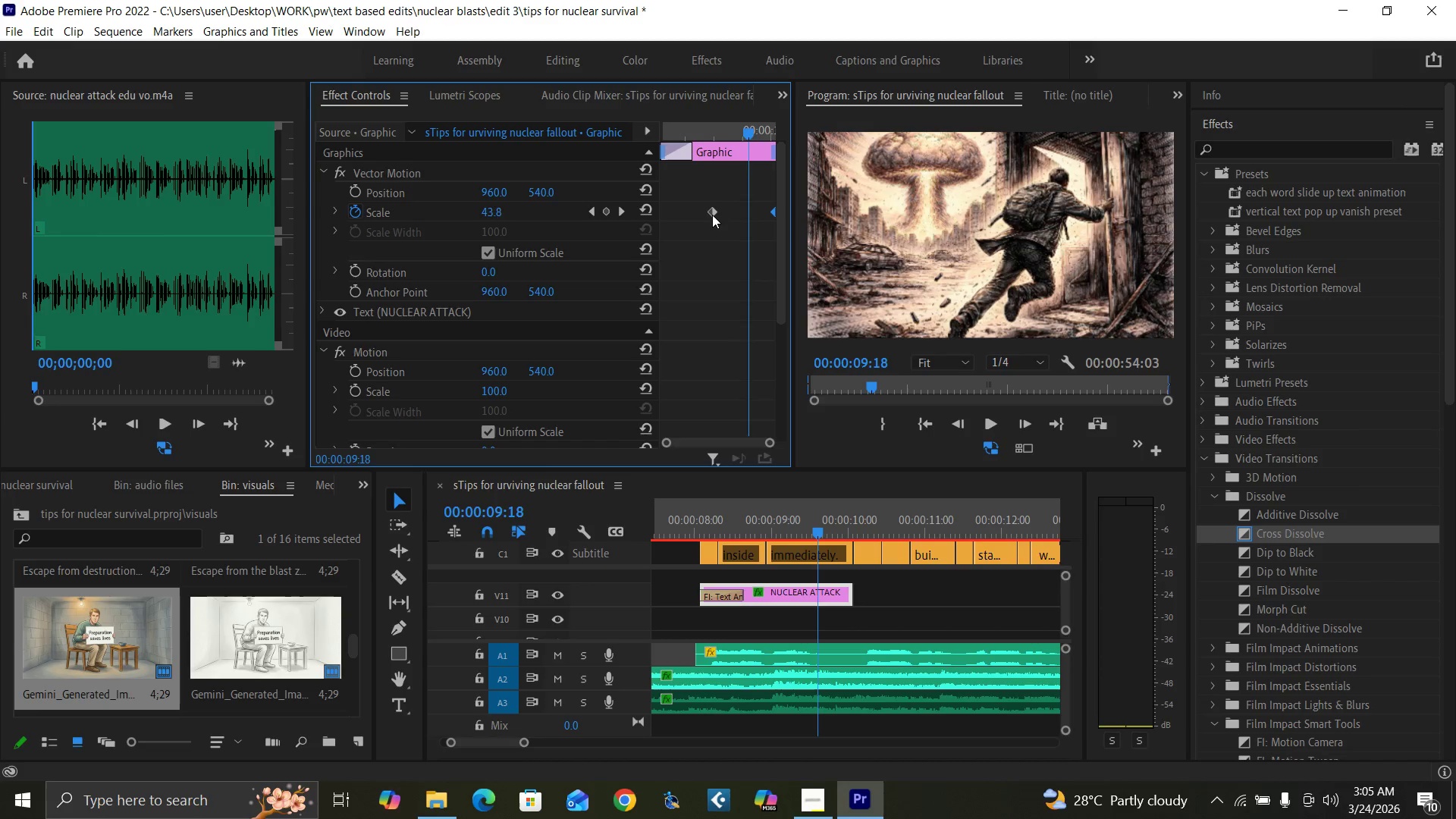 
key(ArrowLeft)
 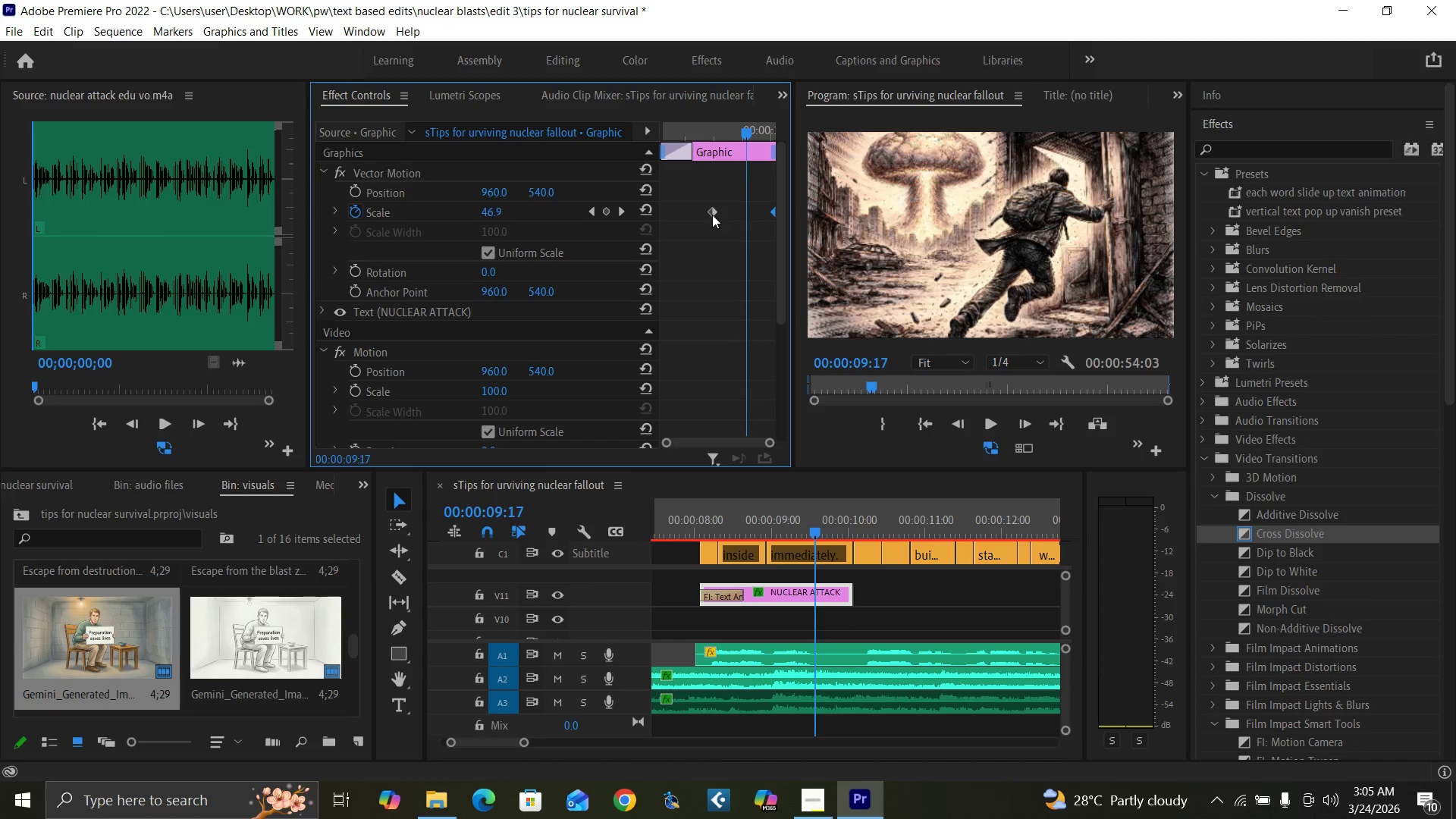 
key(ArrowLeft)
 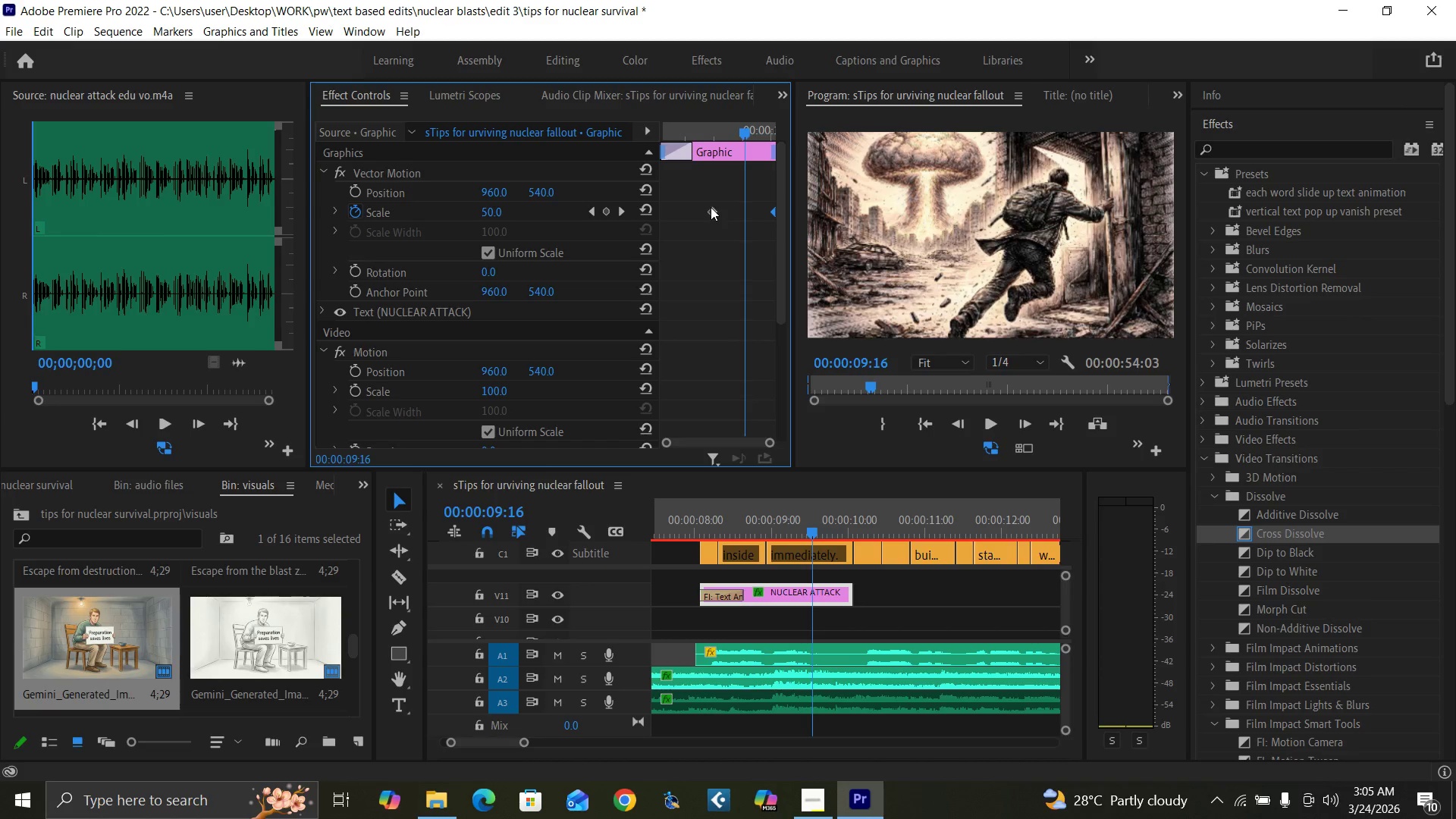 
left_click_drag(start_coordinate=[711, 207], to_coordinate=[743, 215])
 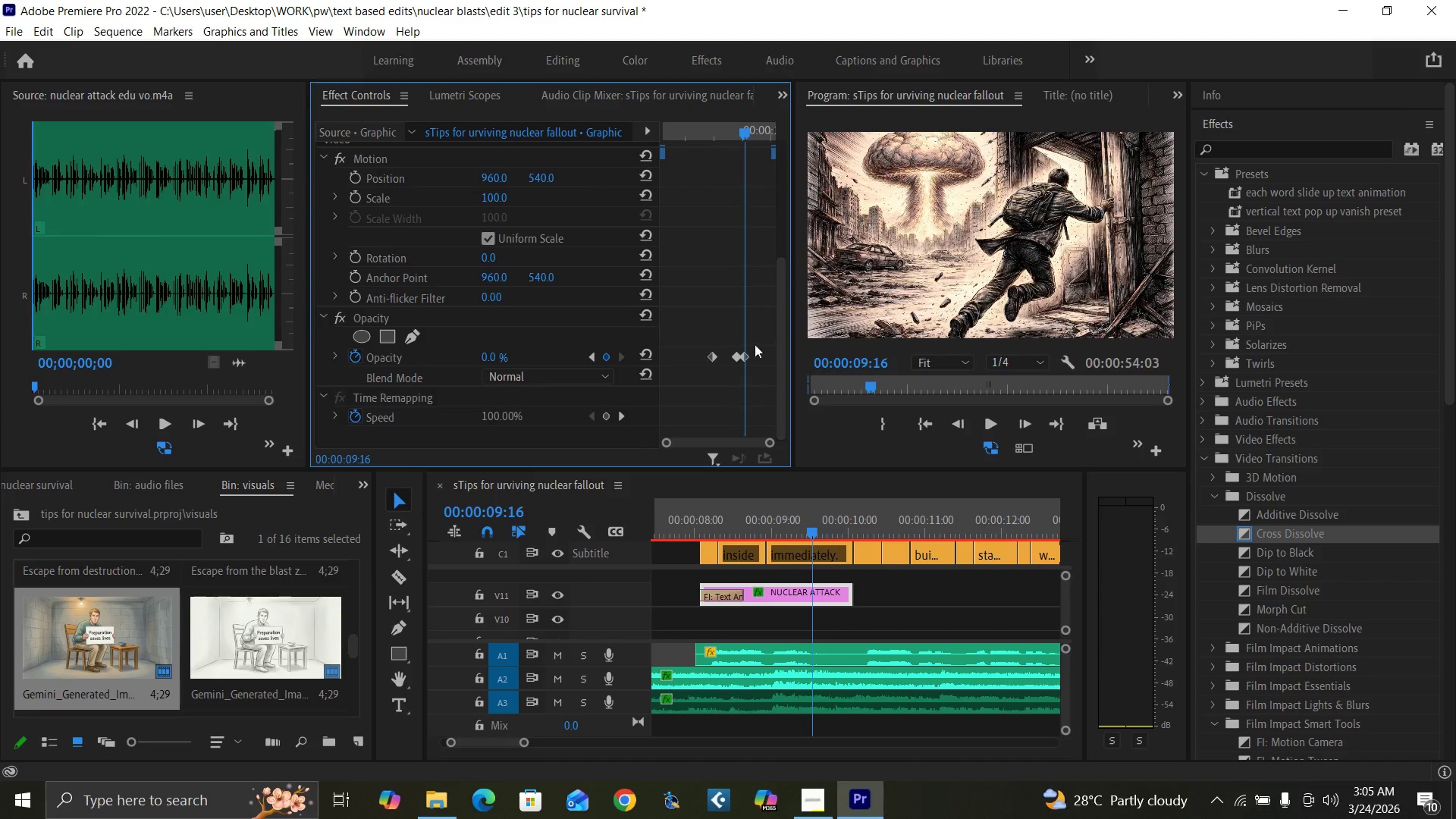 
left_click_drag(start_coordinate=[746, 356], to_coordinate=[785, 364])
 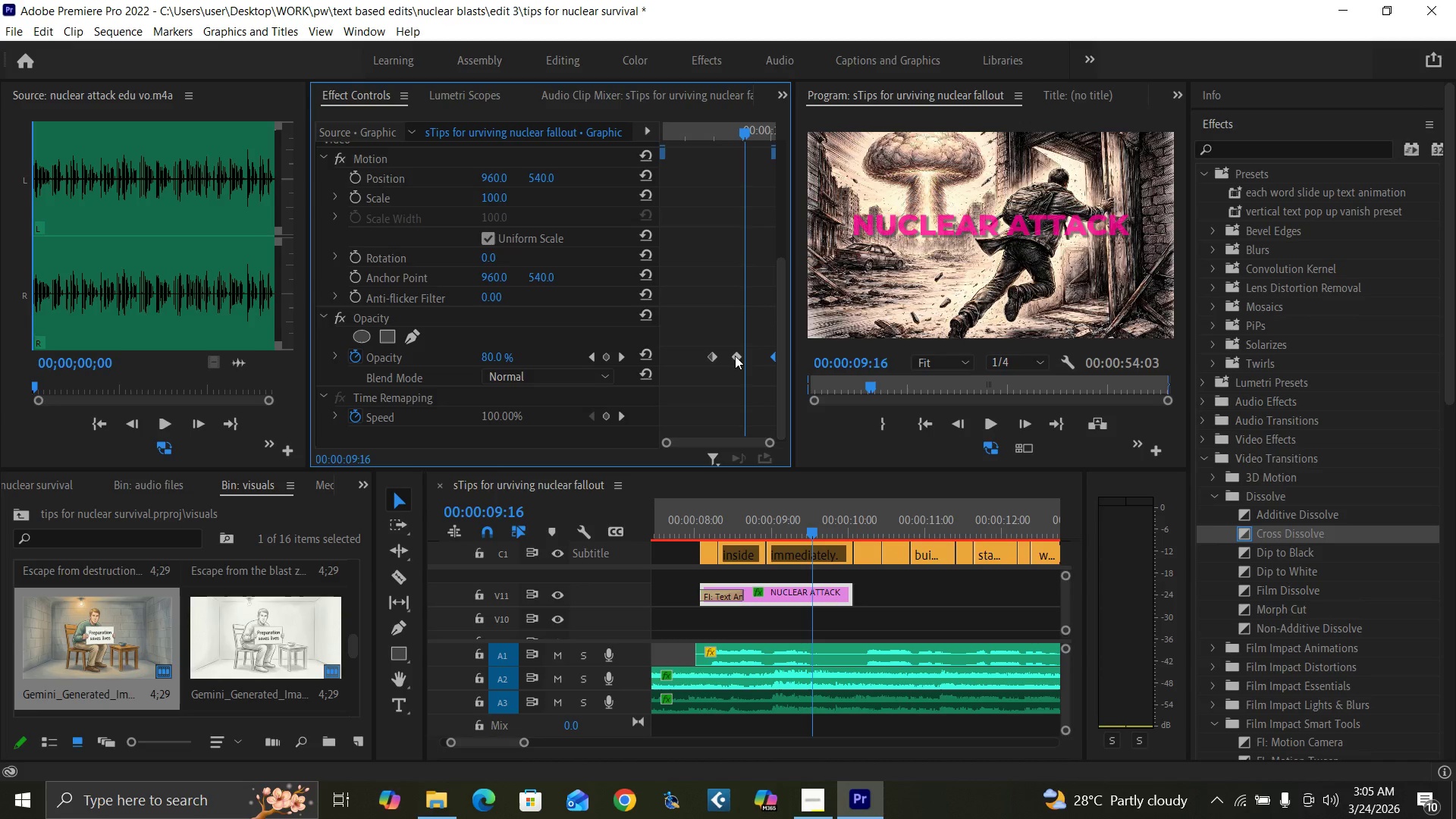 
wait(5.91)
 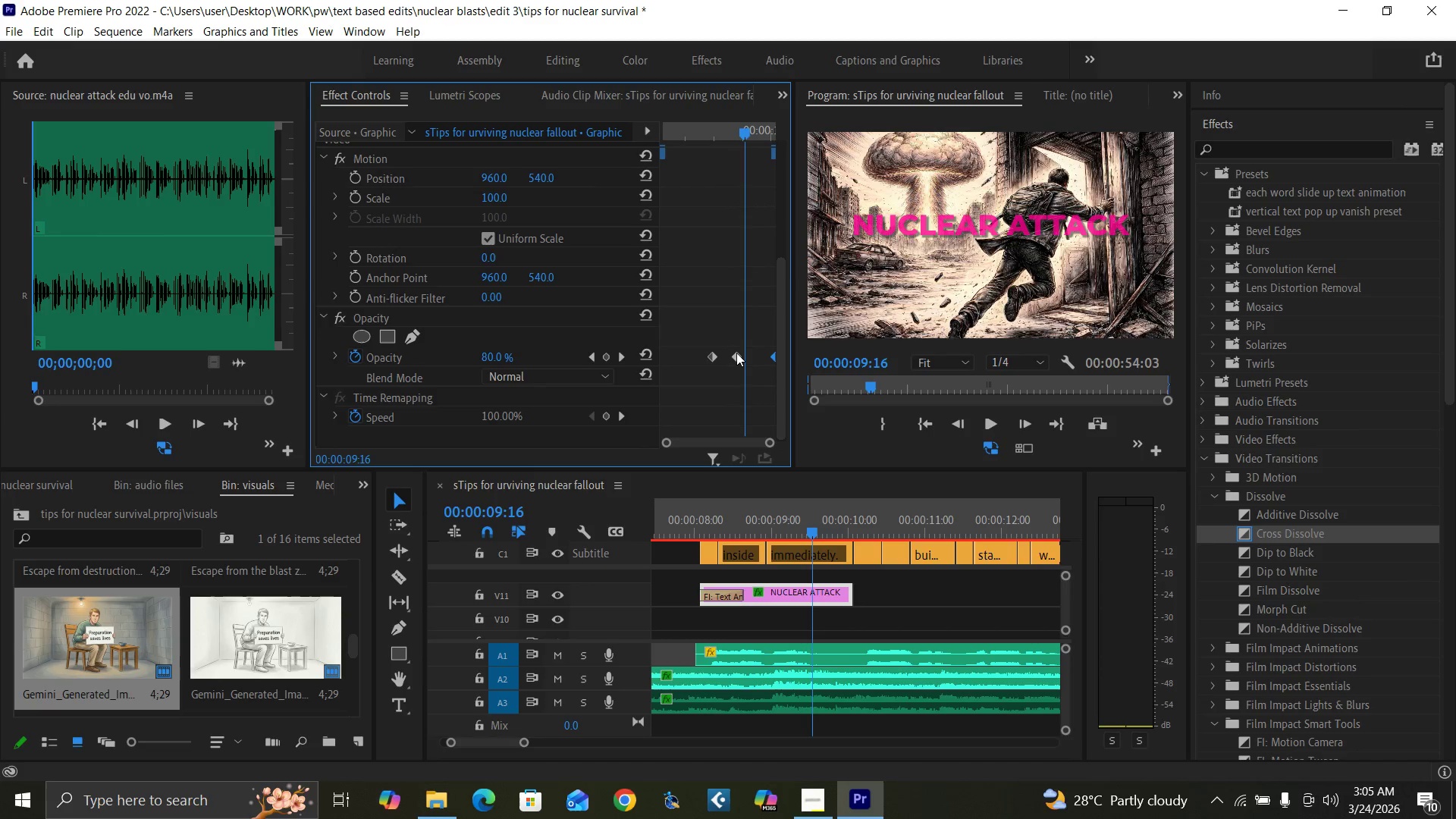 
left_click_drag(start_coordinate=[747, 133], to_coordinate=[792, 156])
 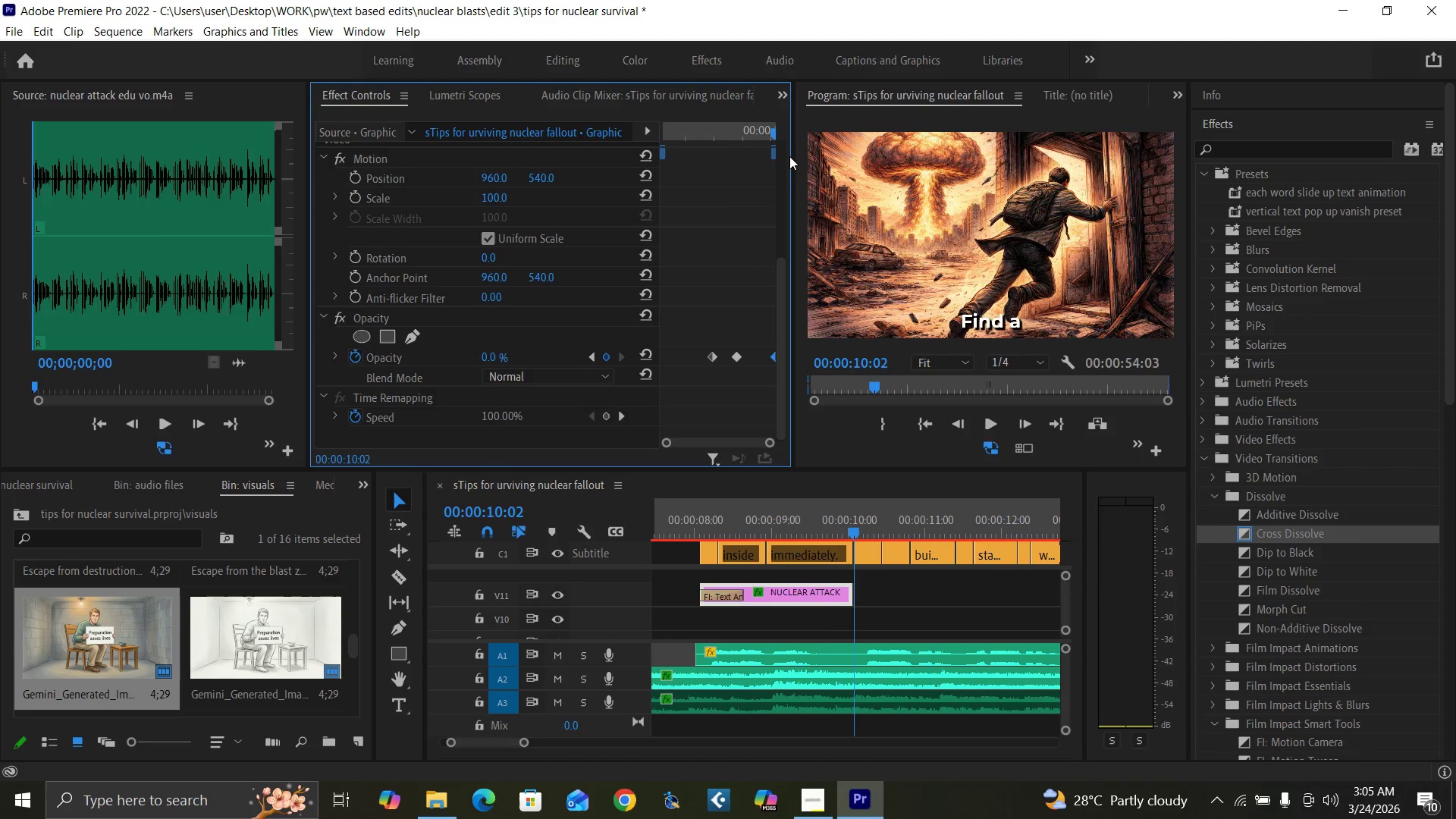 
key(ArrowLeft)
 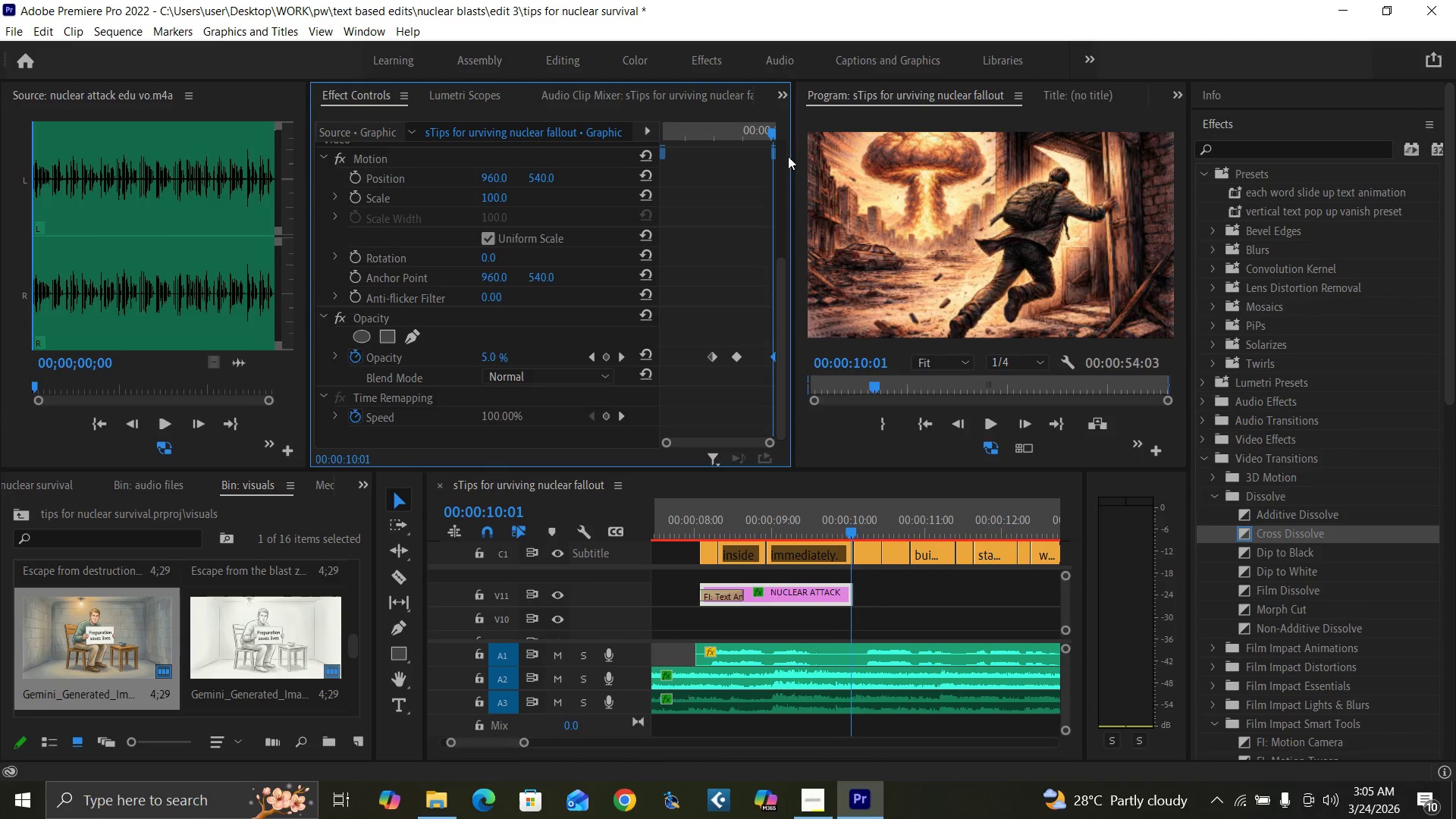 
key(ArrowLeft)
 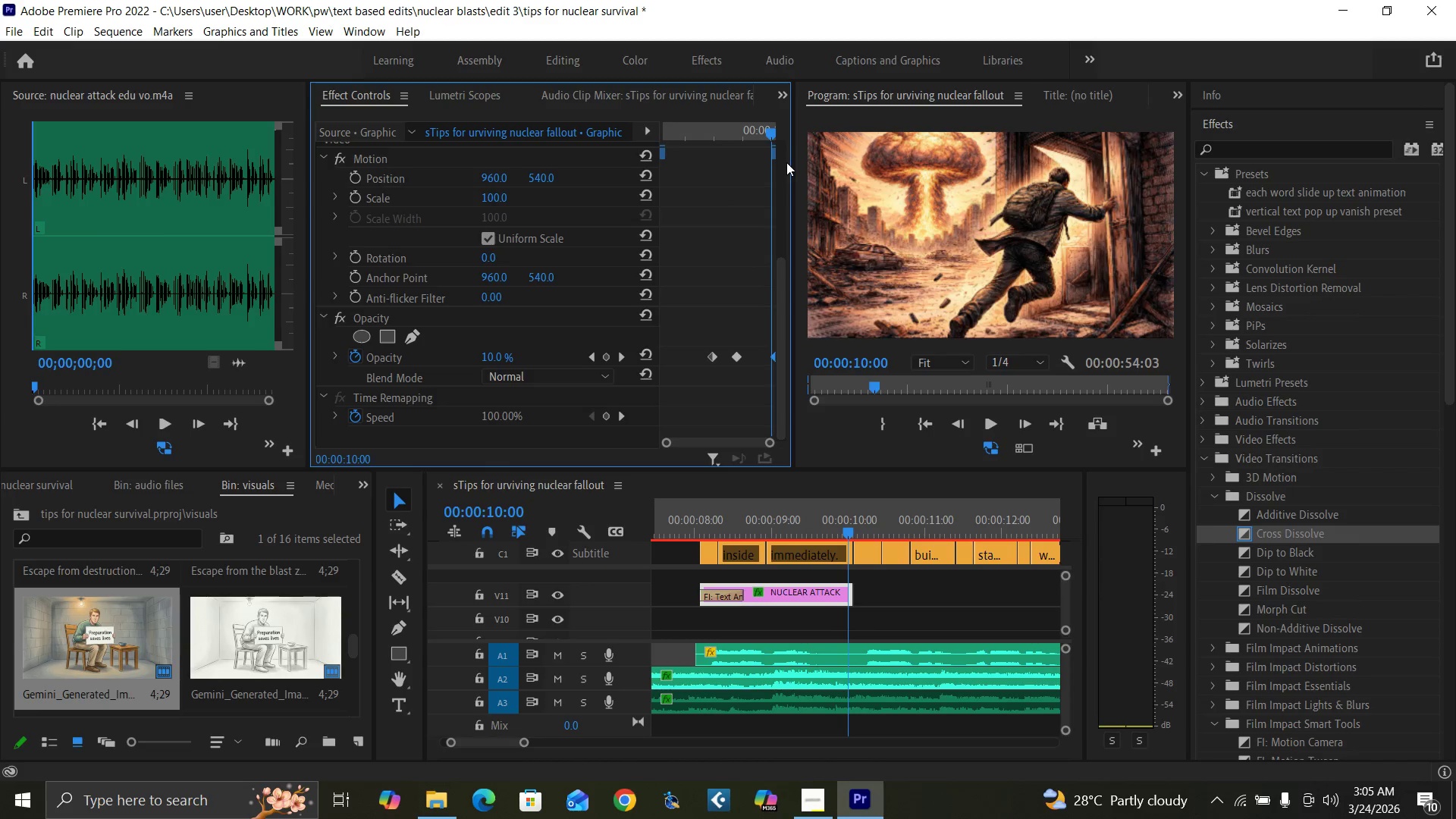 
key(ArrowLeft)
 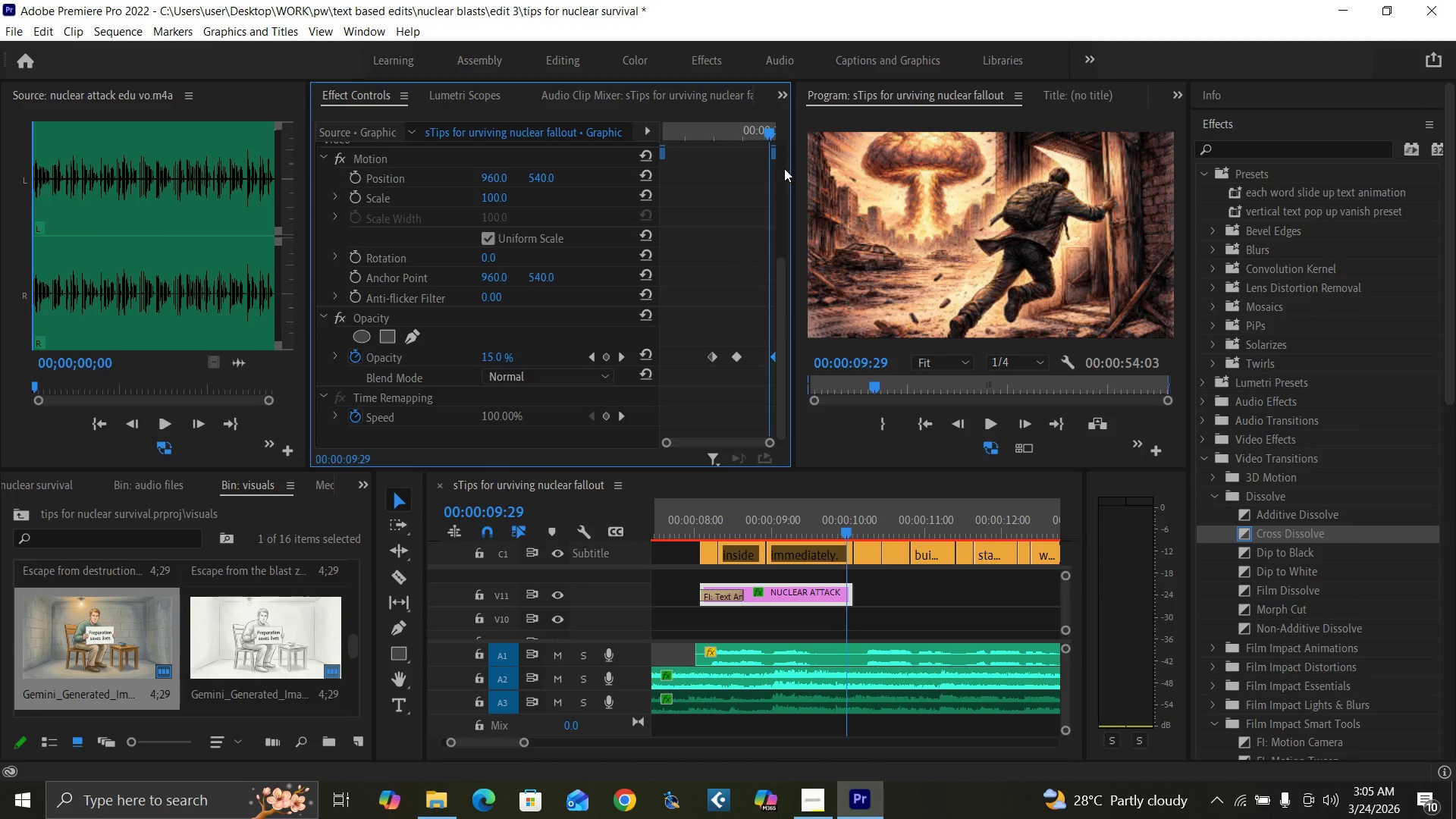 
key(ArrowLeft)
 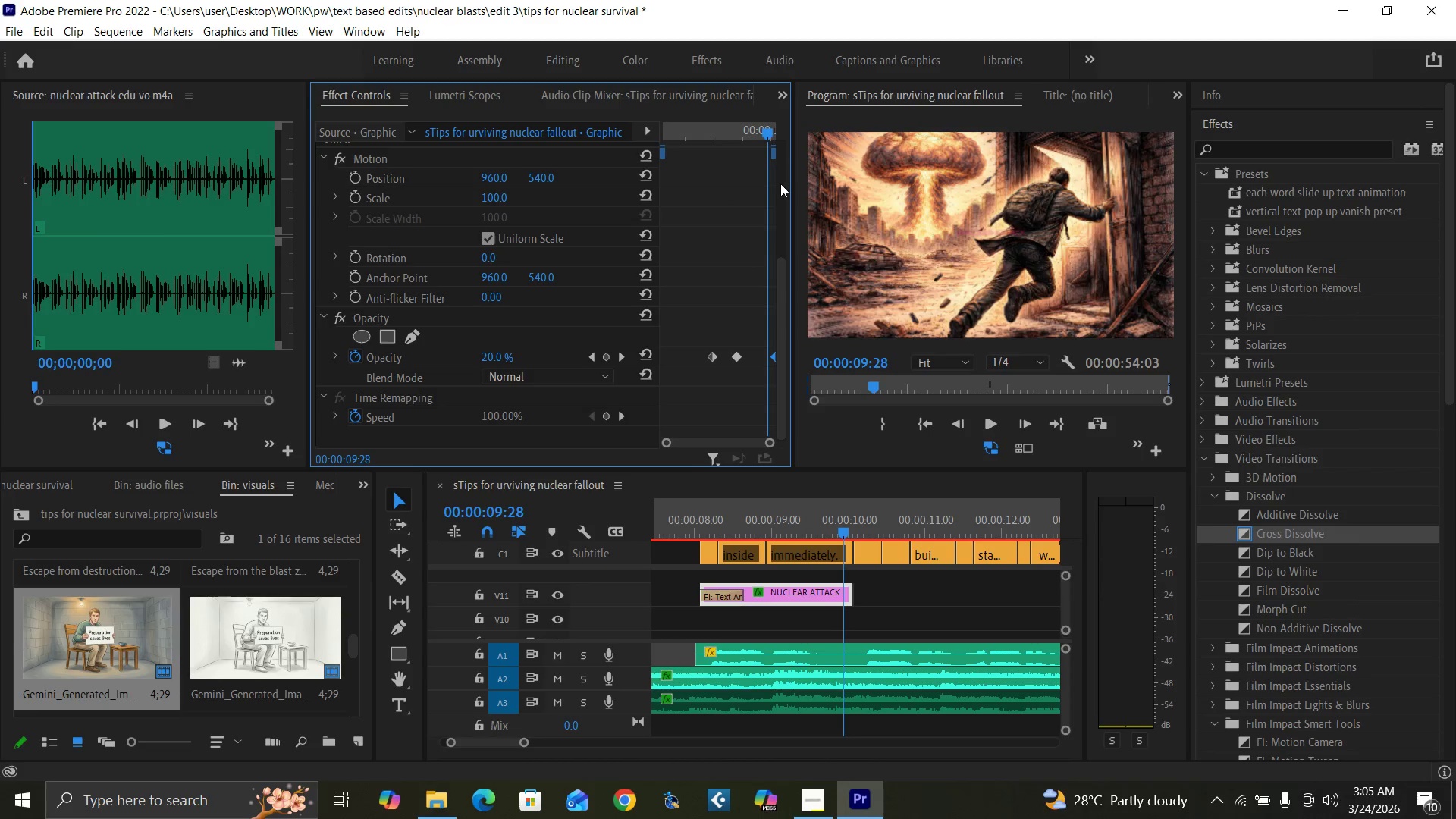 
key(ArrowLeft)
 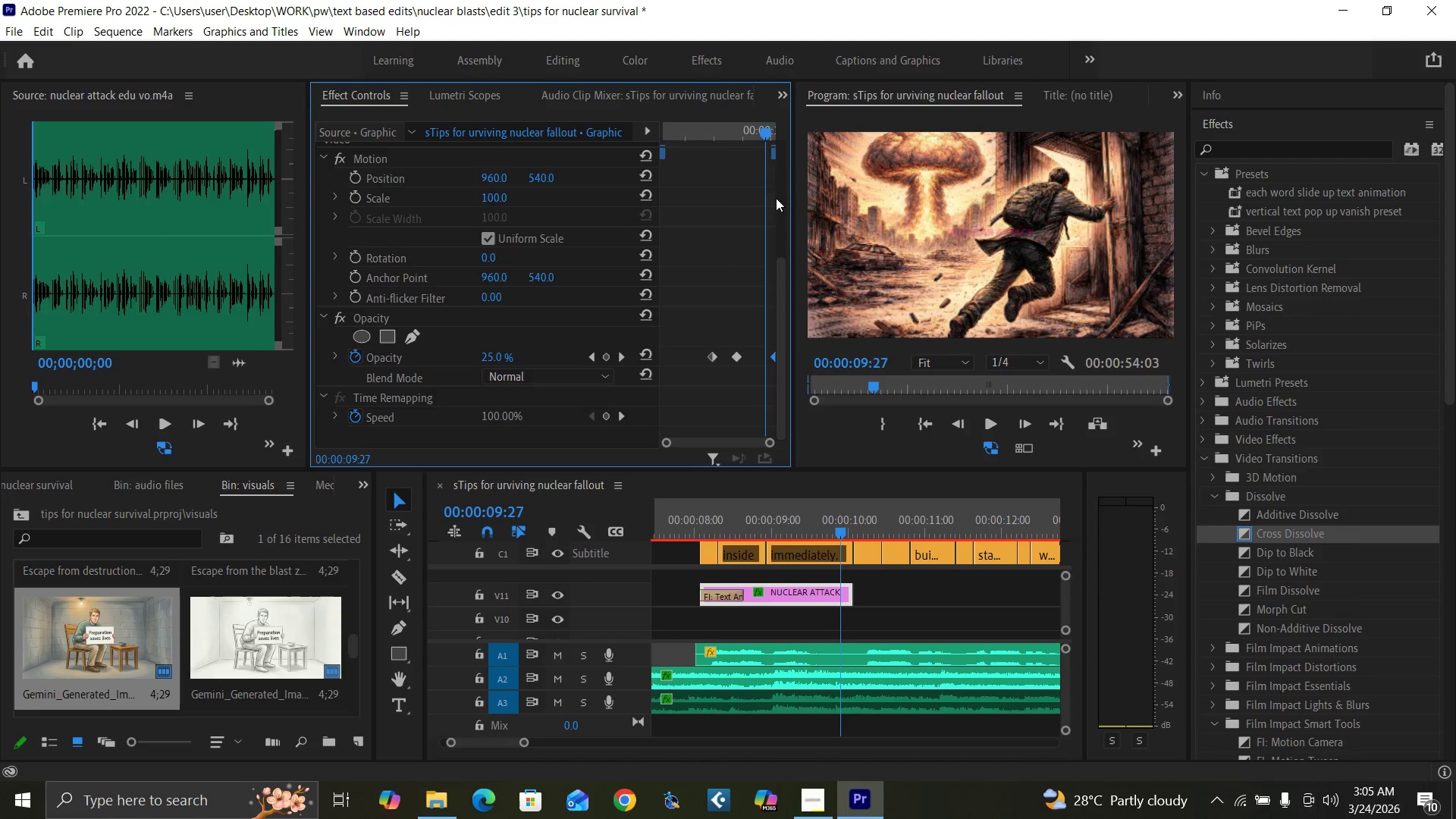 
key(ArrowLeft)
 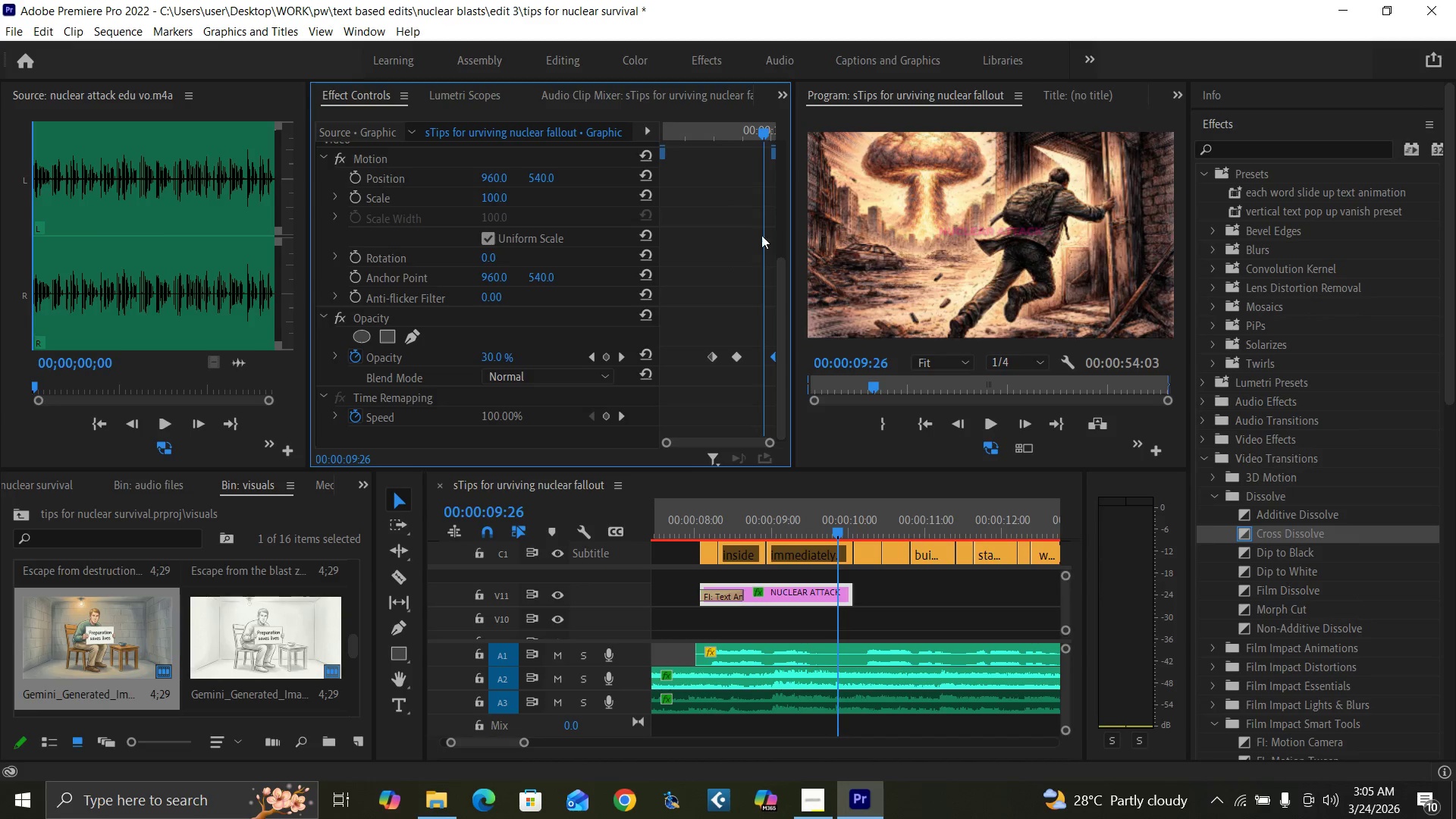 
key(ArrowLeft)
 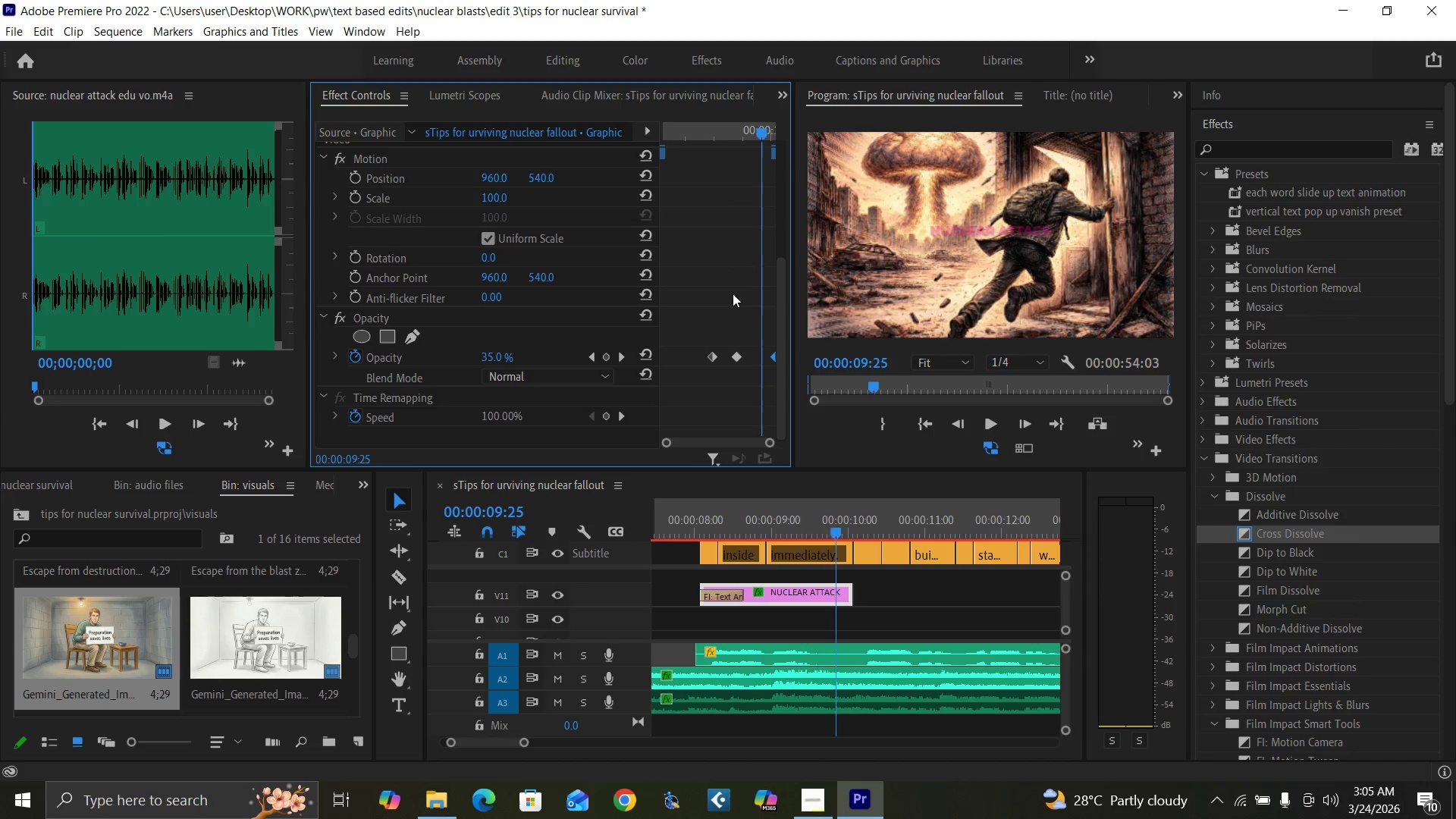 
key(ArrowLeft)
 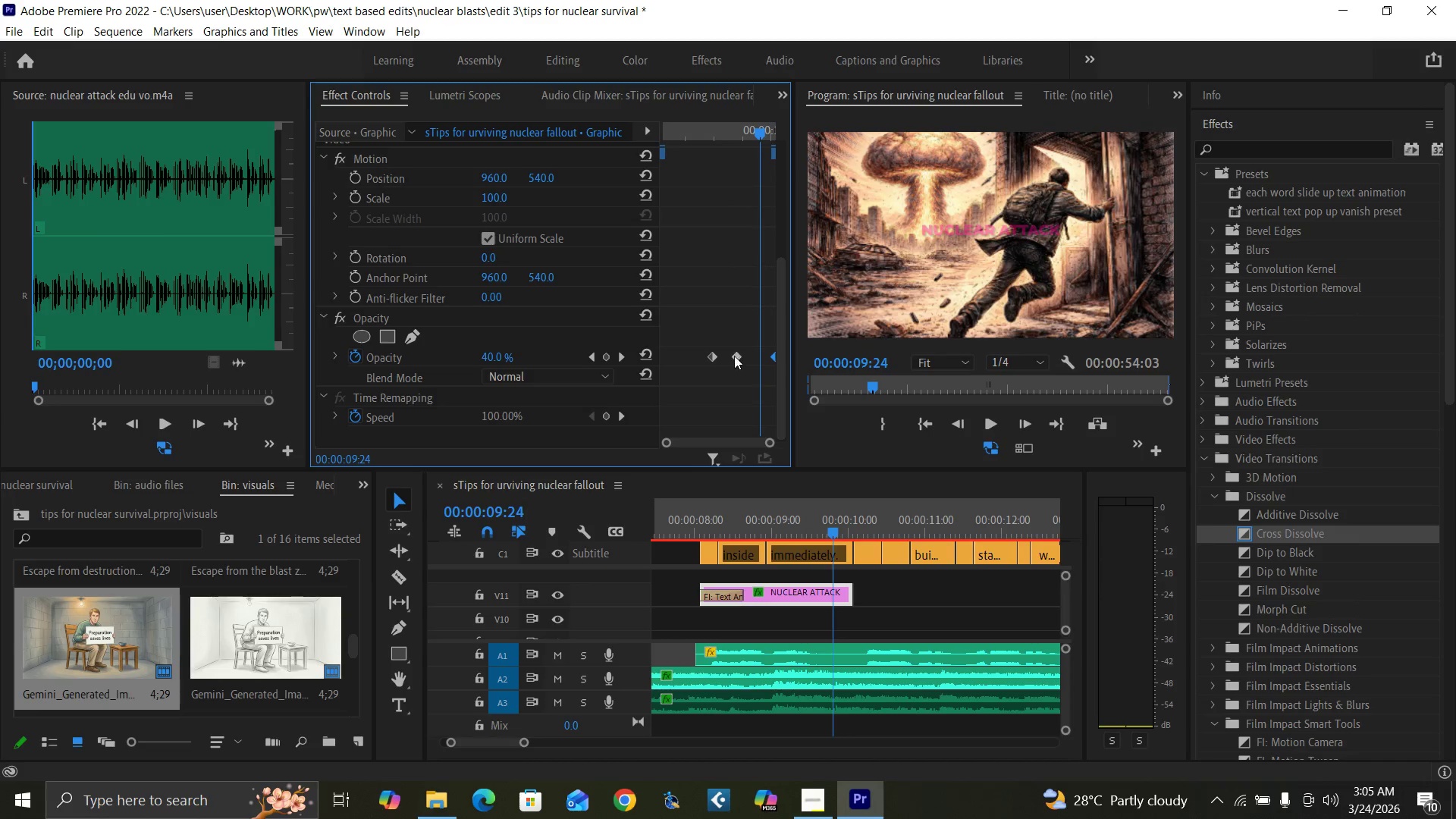 
left_click_drag(start_coordinate=[733, 355], to_coordinate=[759, 359])
 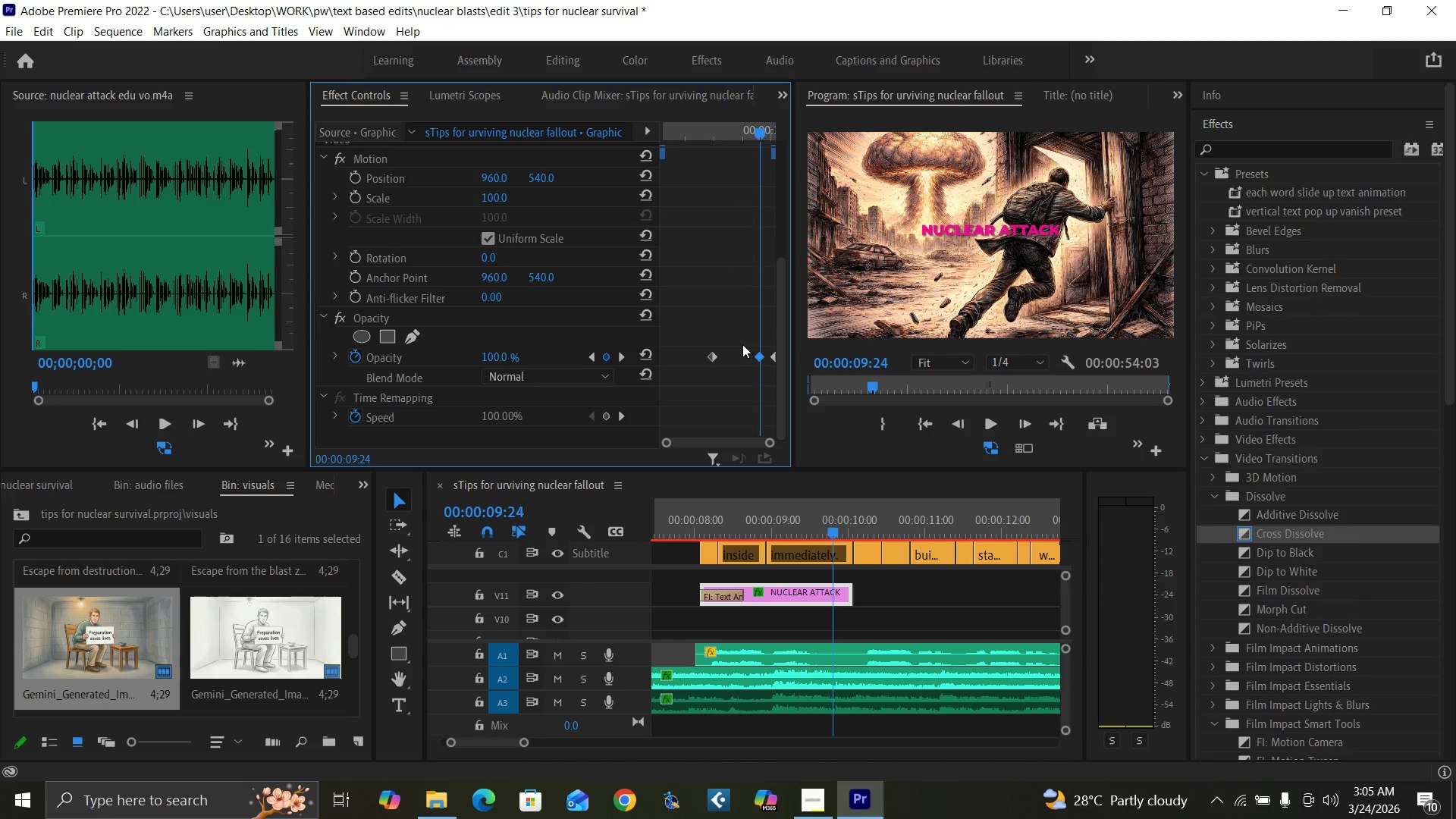 
key(ArrowLeft)
 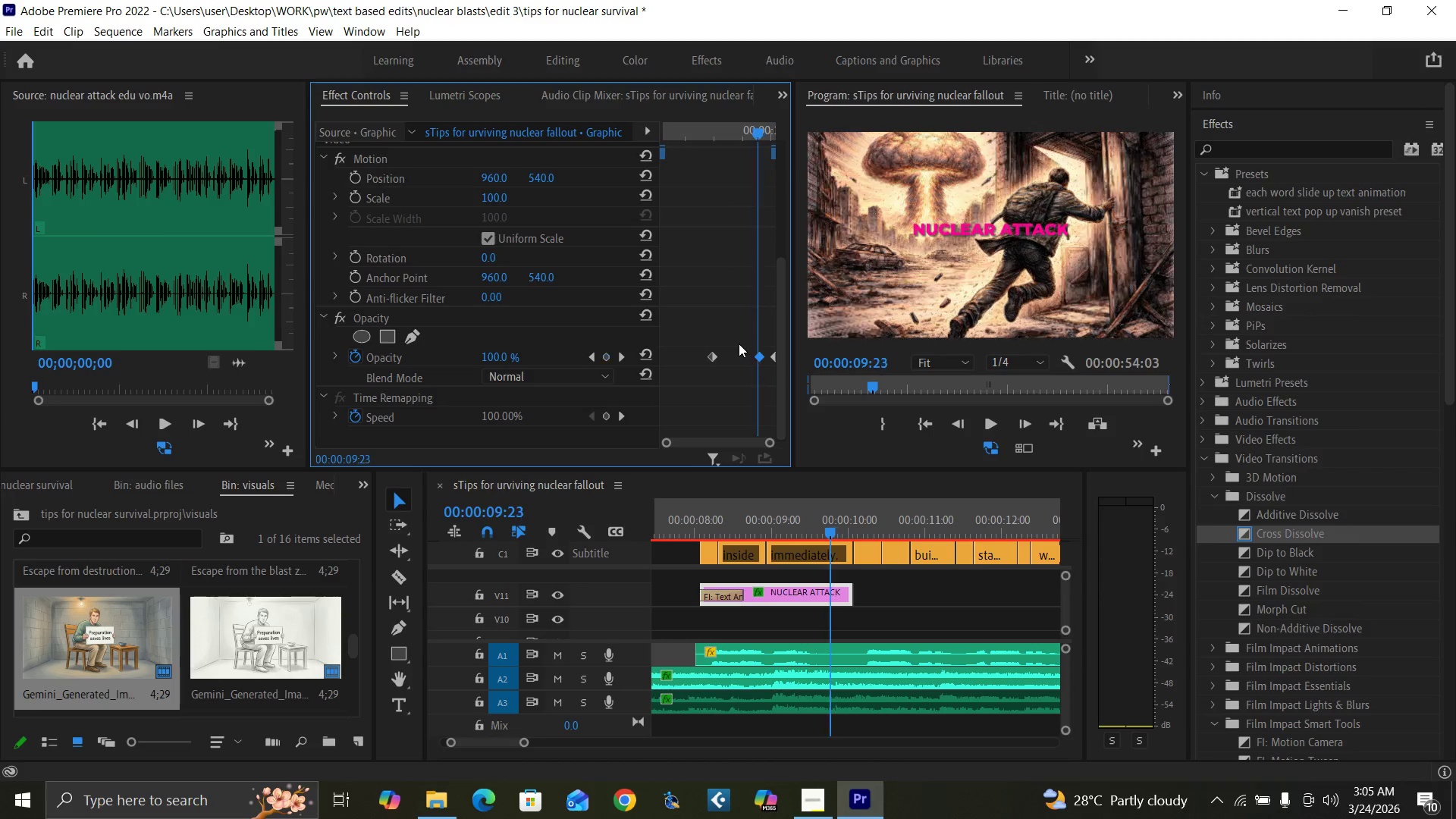 
key(ArrowLeft)
 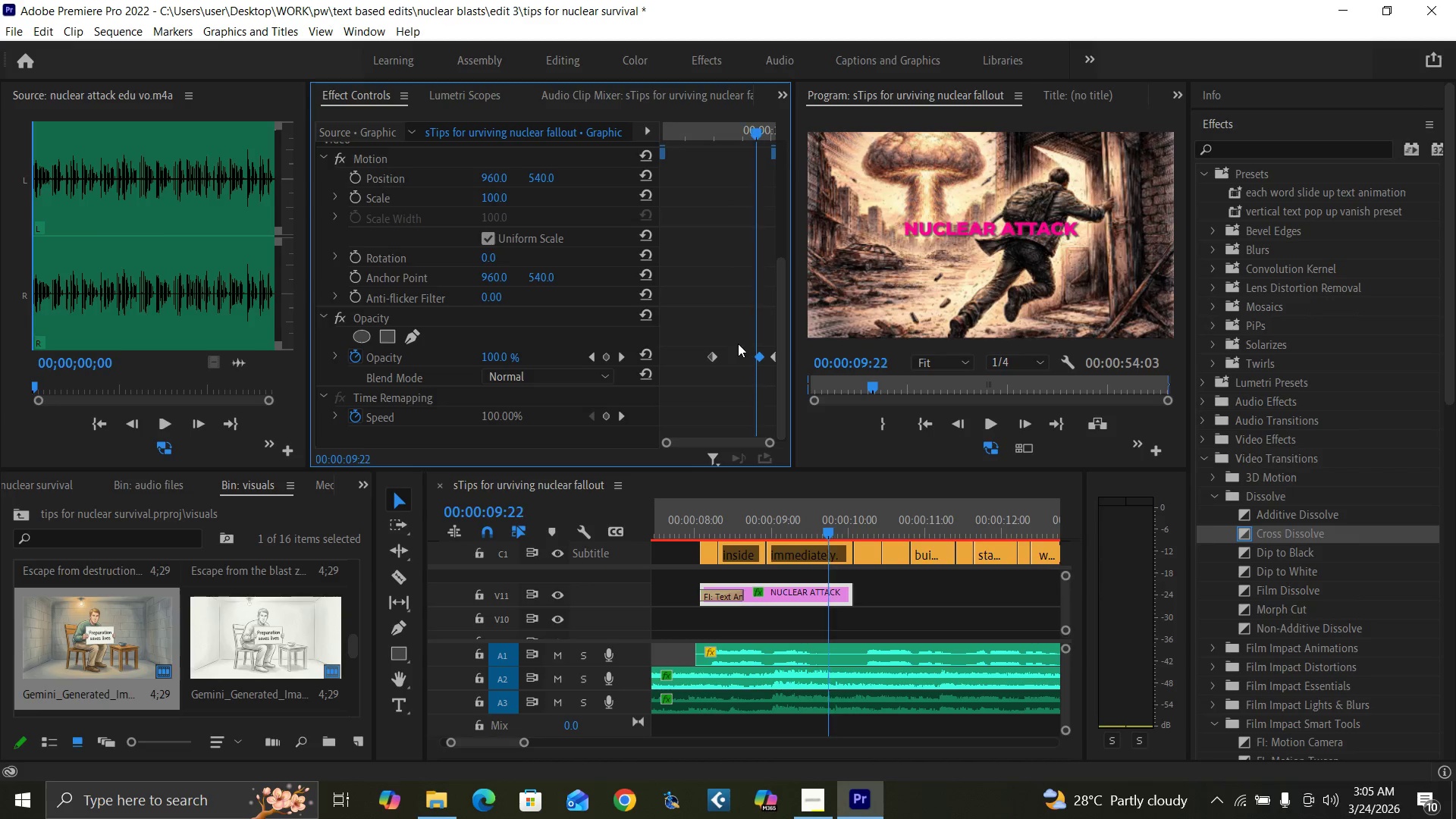 
key(ArrowLeft)
 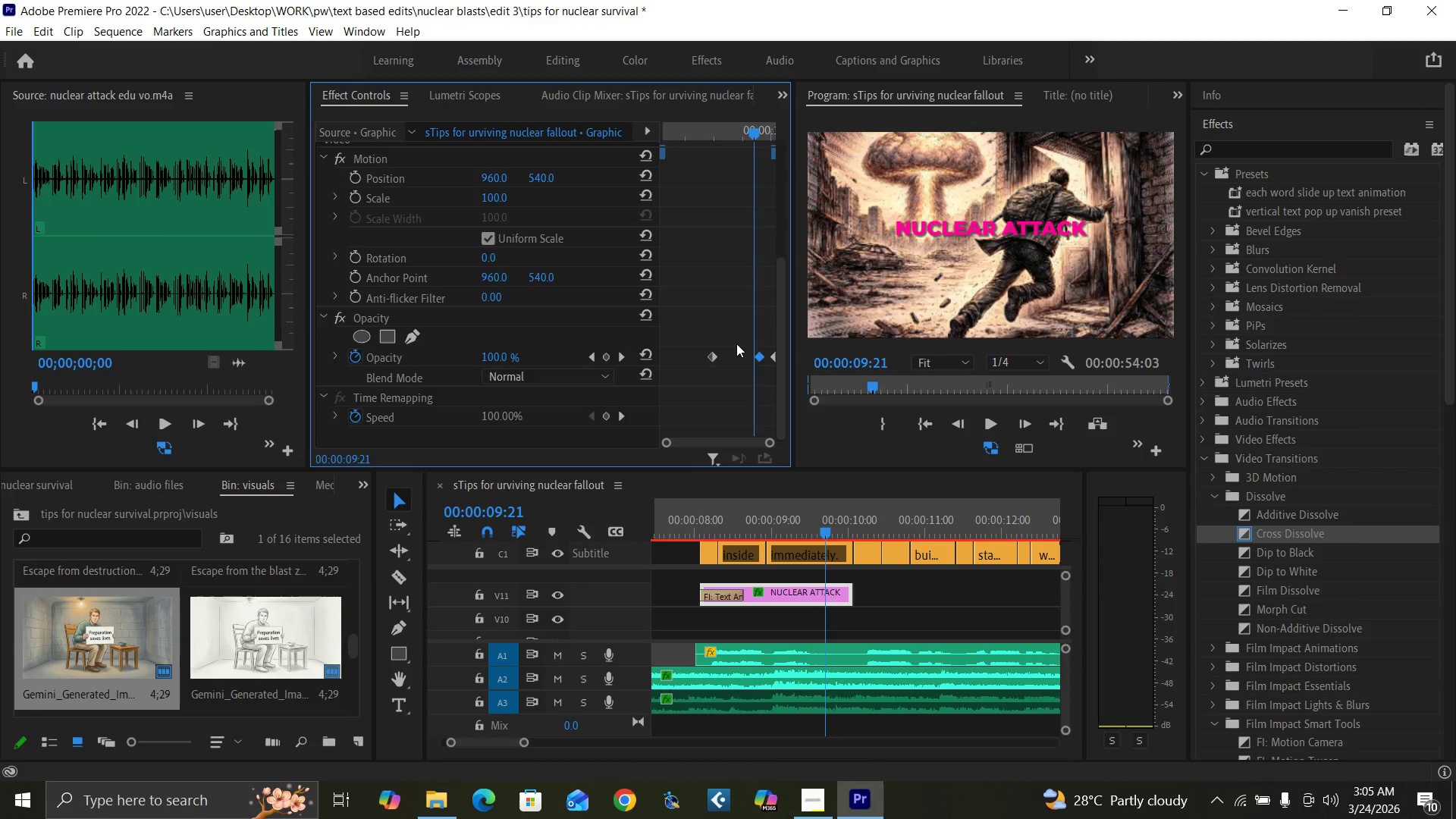 
key(ArrowLeft)
 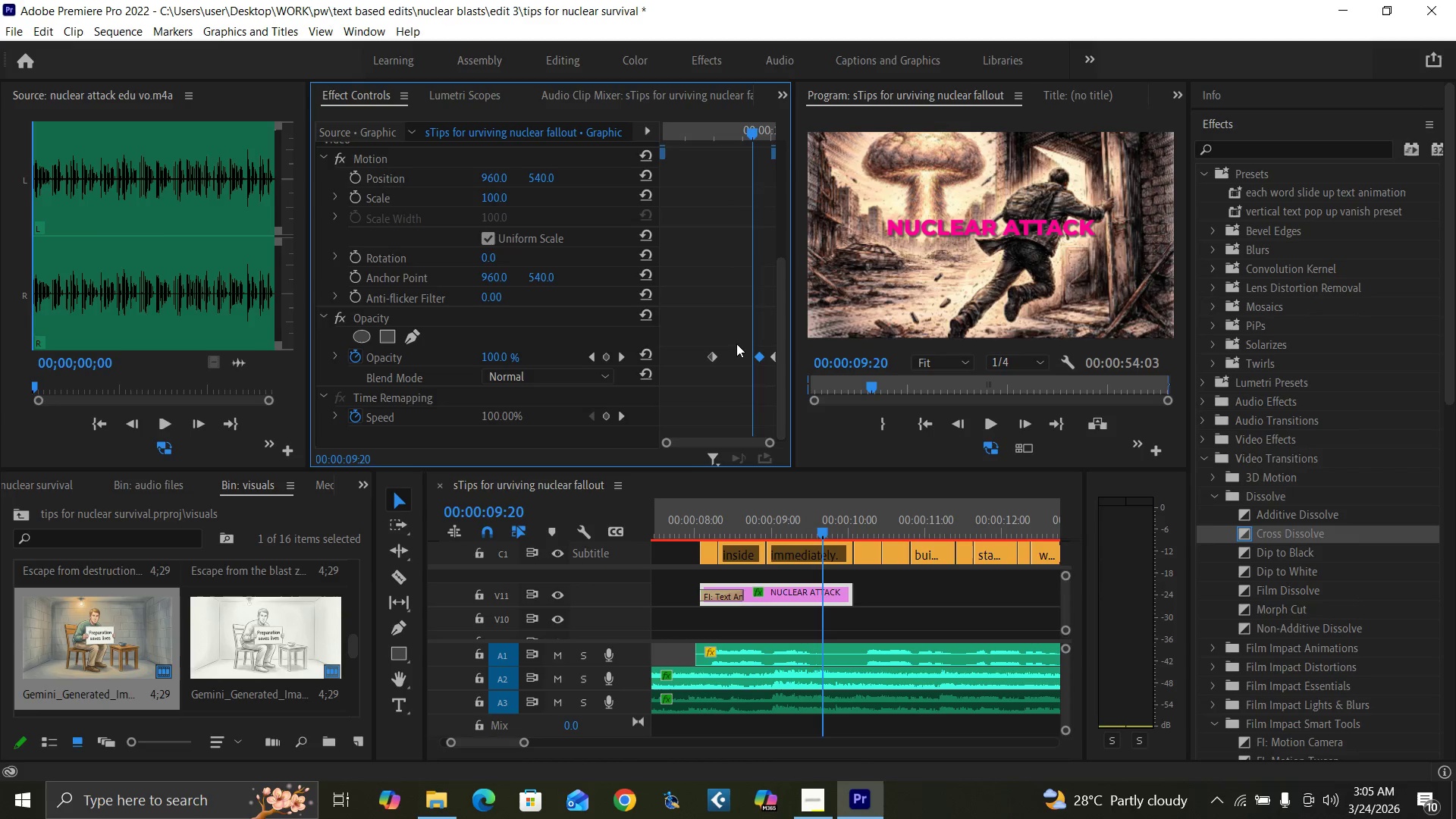 
key(ArrowLeft)
 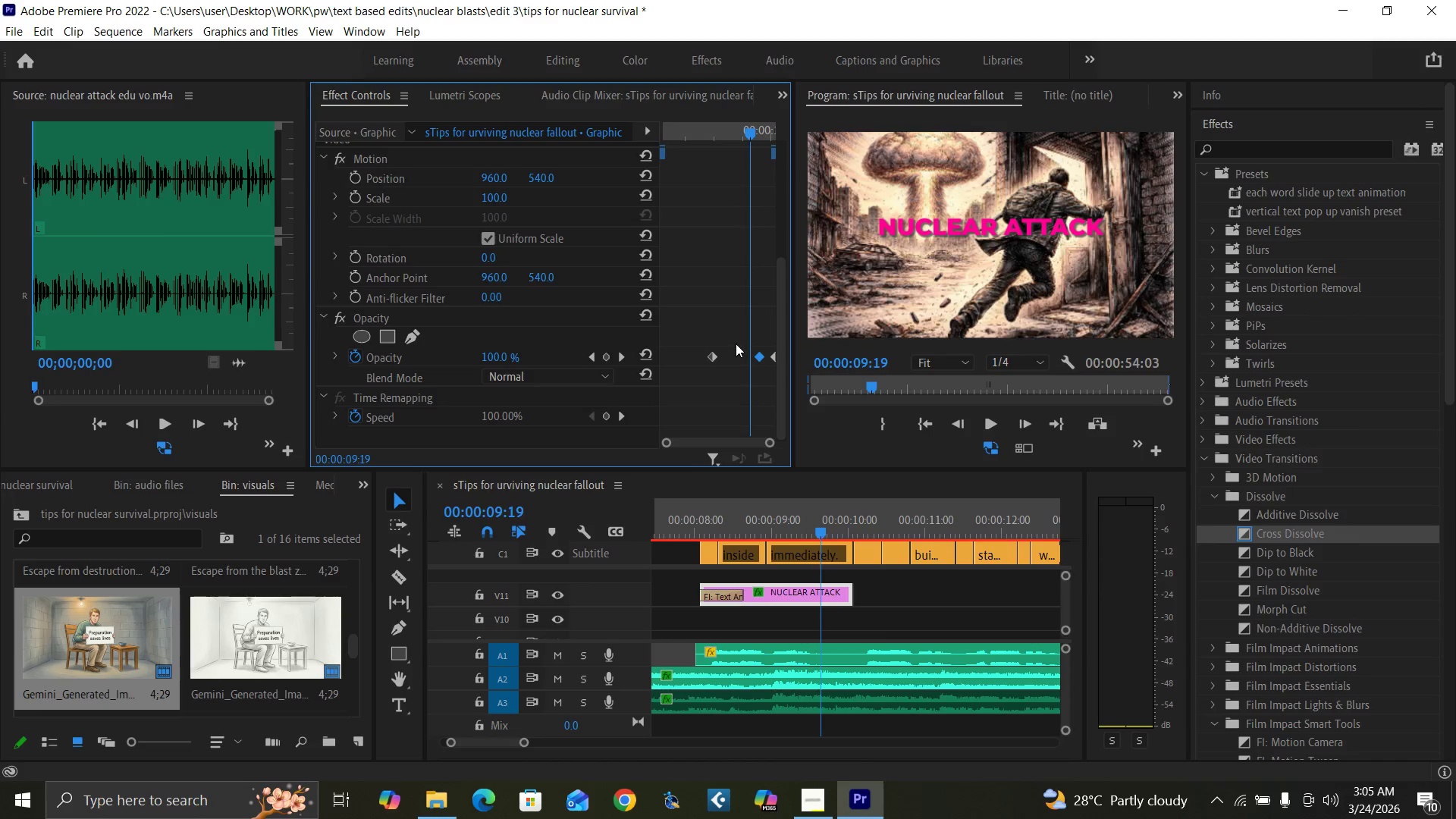 
key(ArrowLeft)
 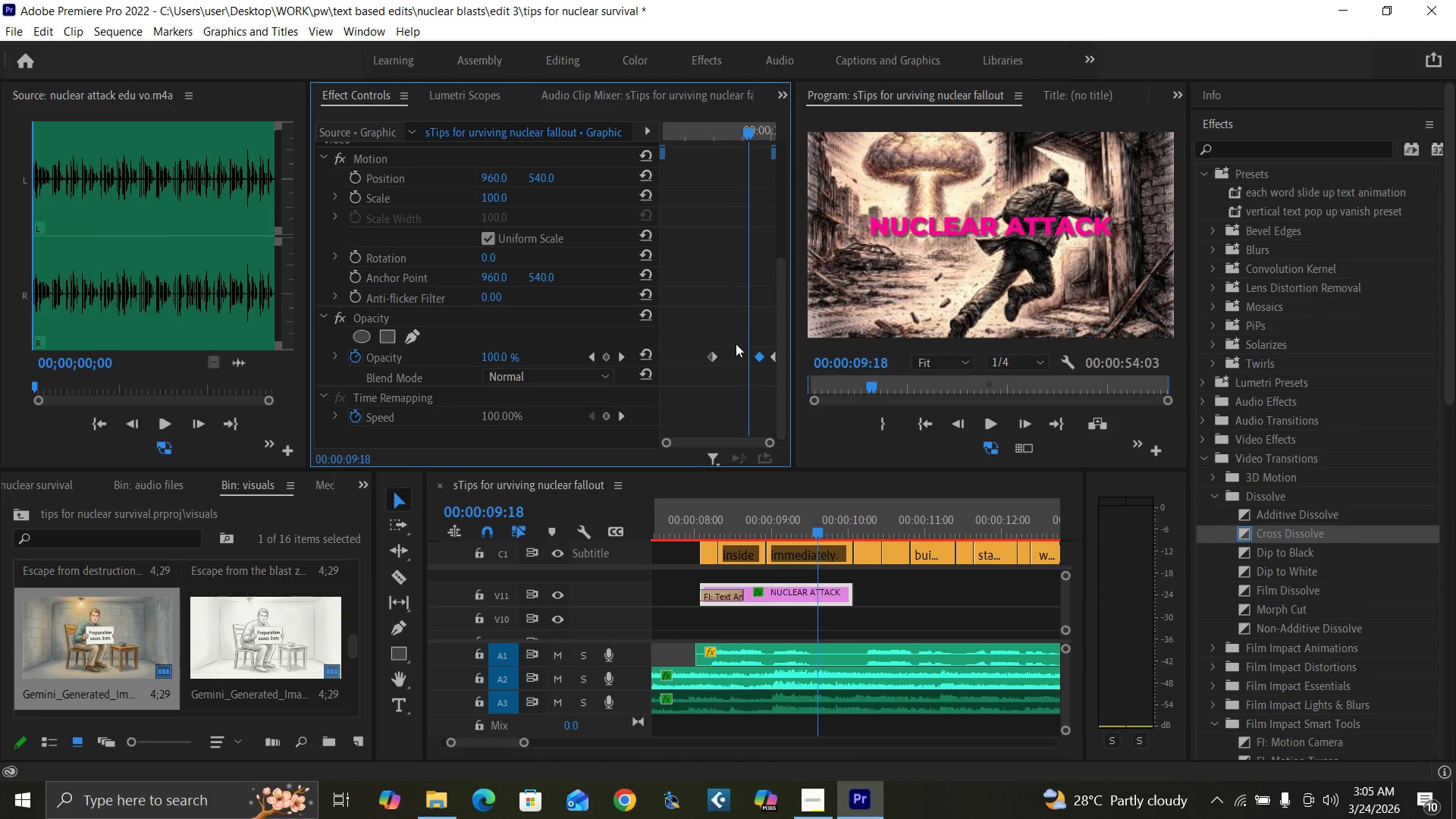 
key(ArrowLeft)
 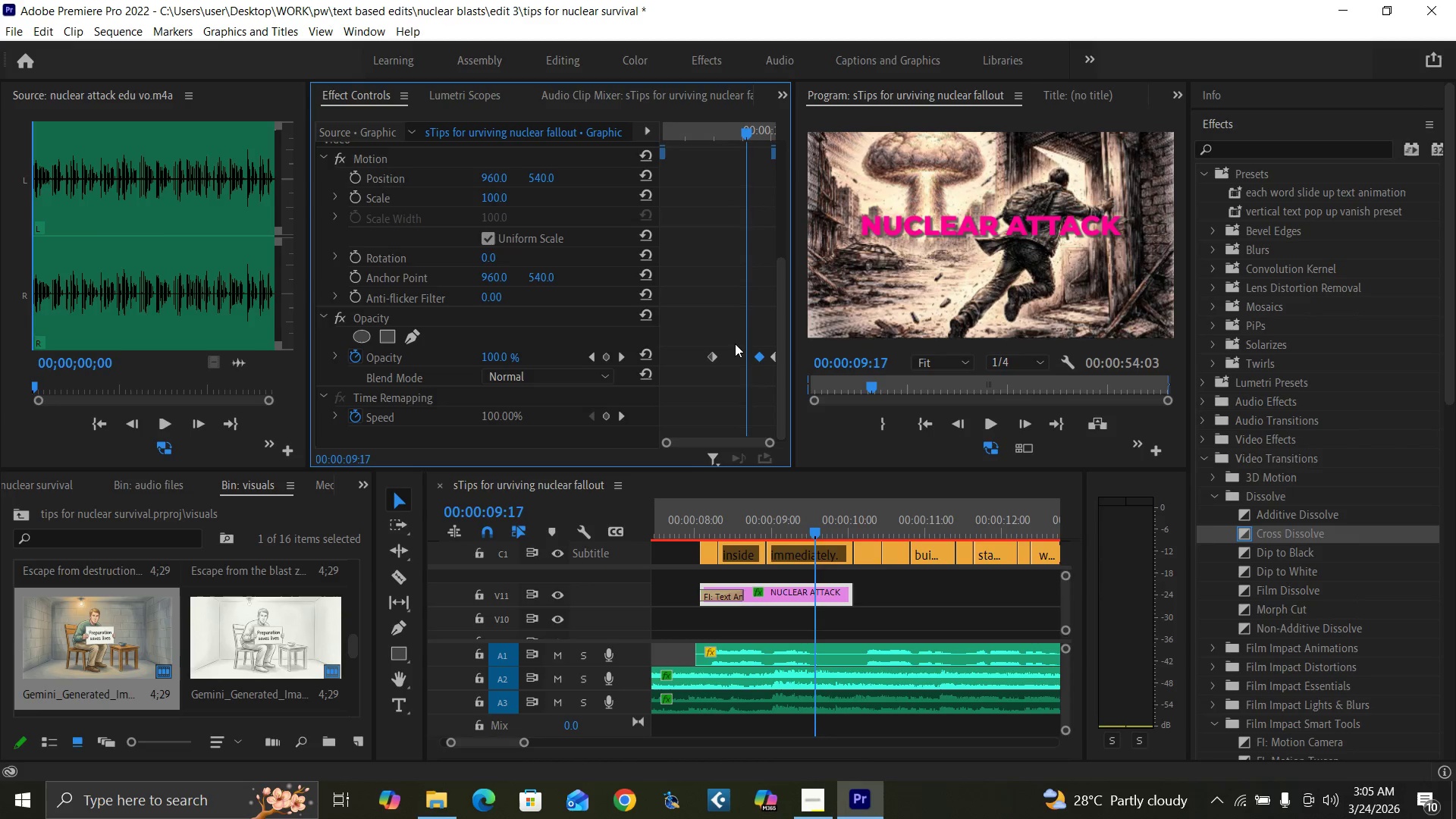 
key(ArrowLeft)
 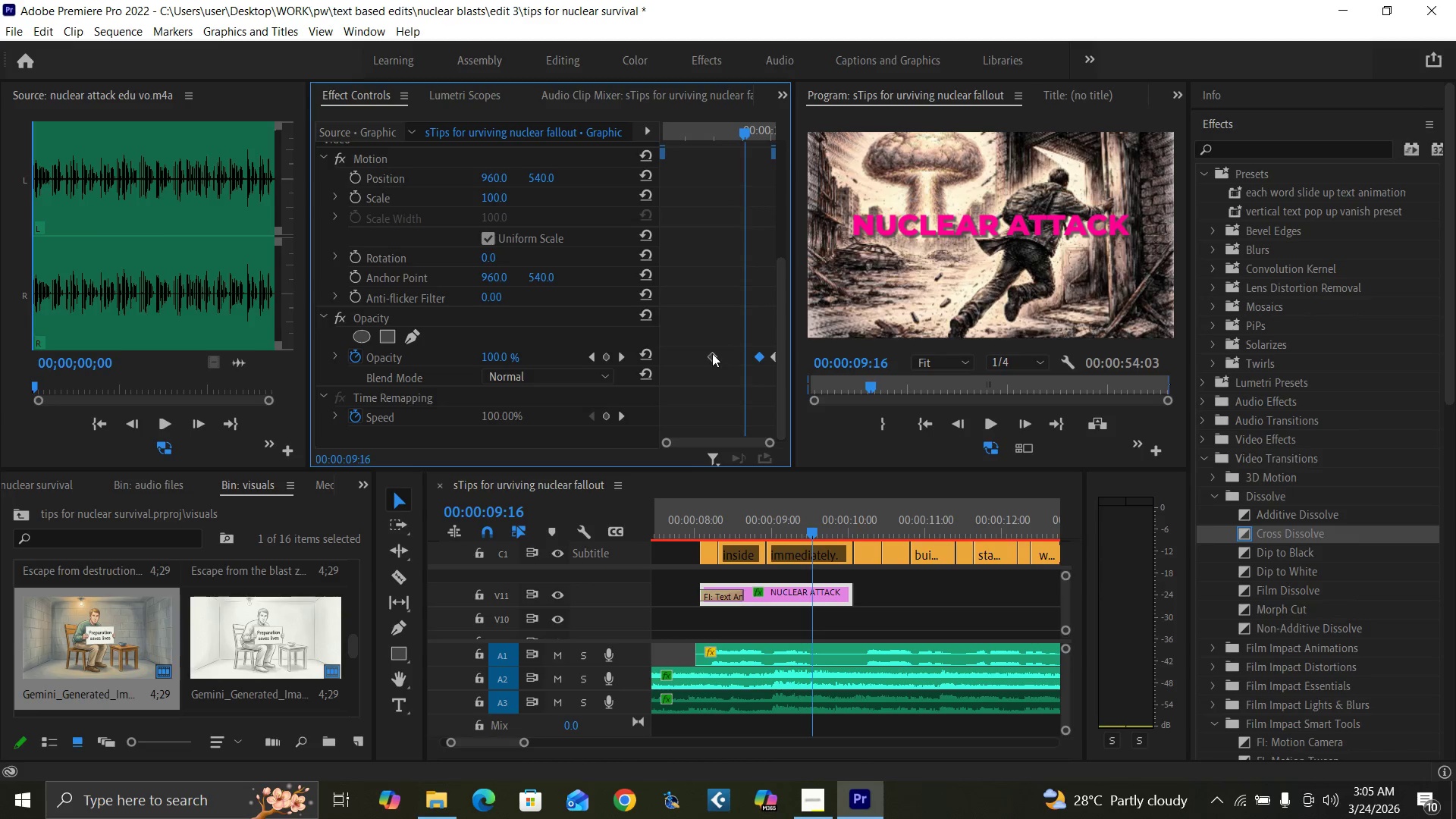 
left_click_drag(start_coordinate=[711, 353], to_coordinate=[745, 356])
 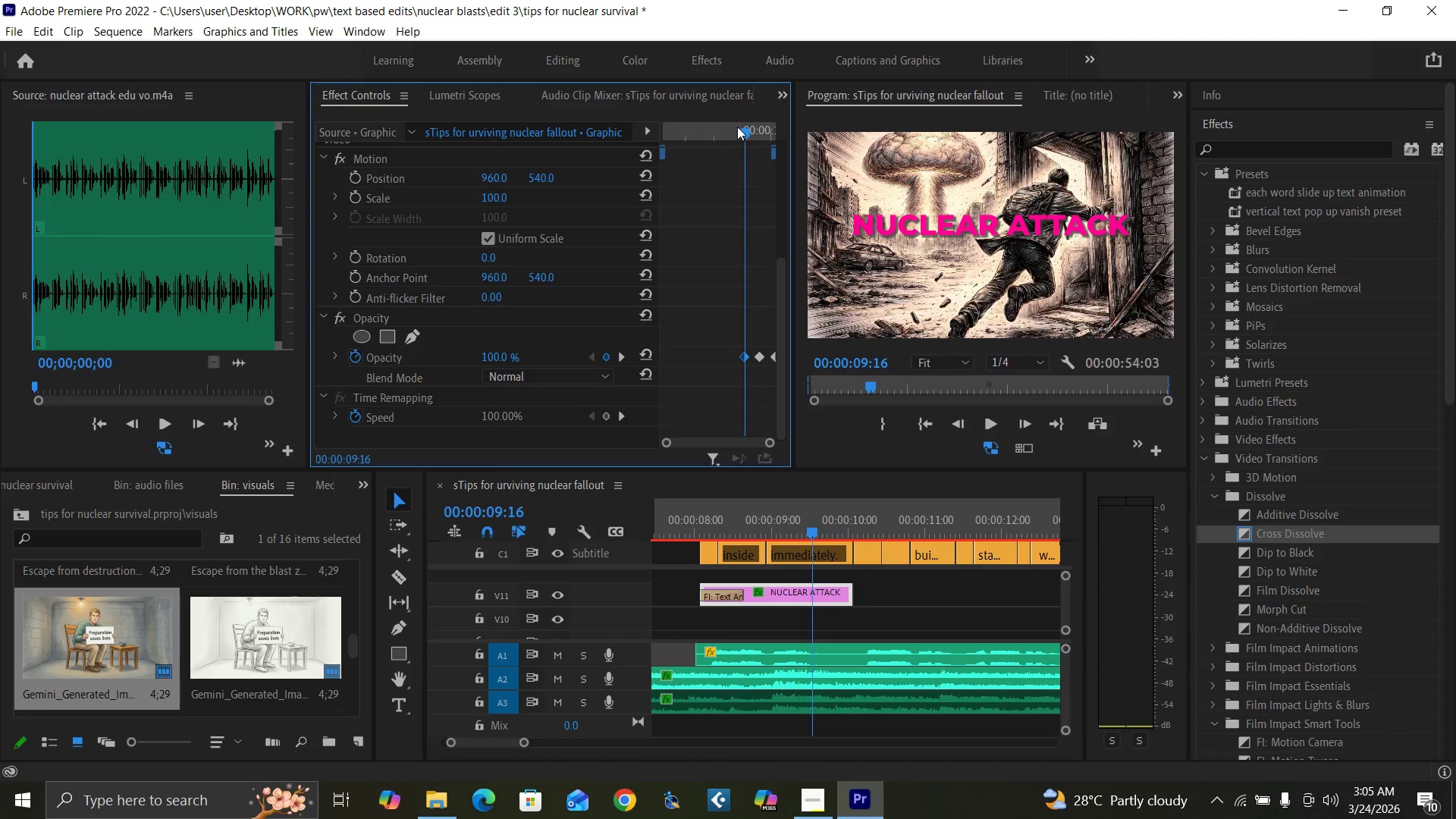 
left_click_drag(start_coordinate=[745, 131], to_coordinate=[774, 147])
 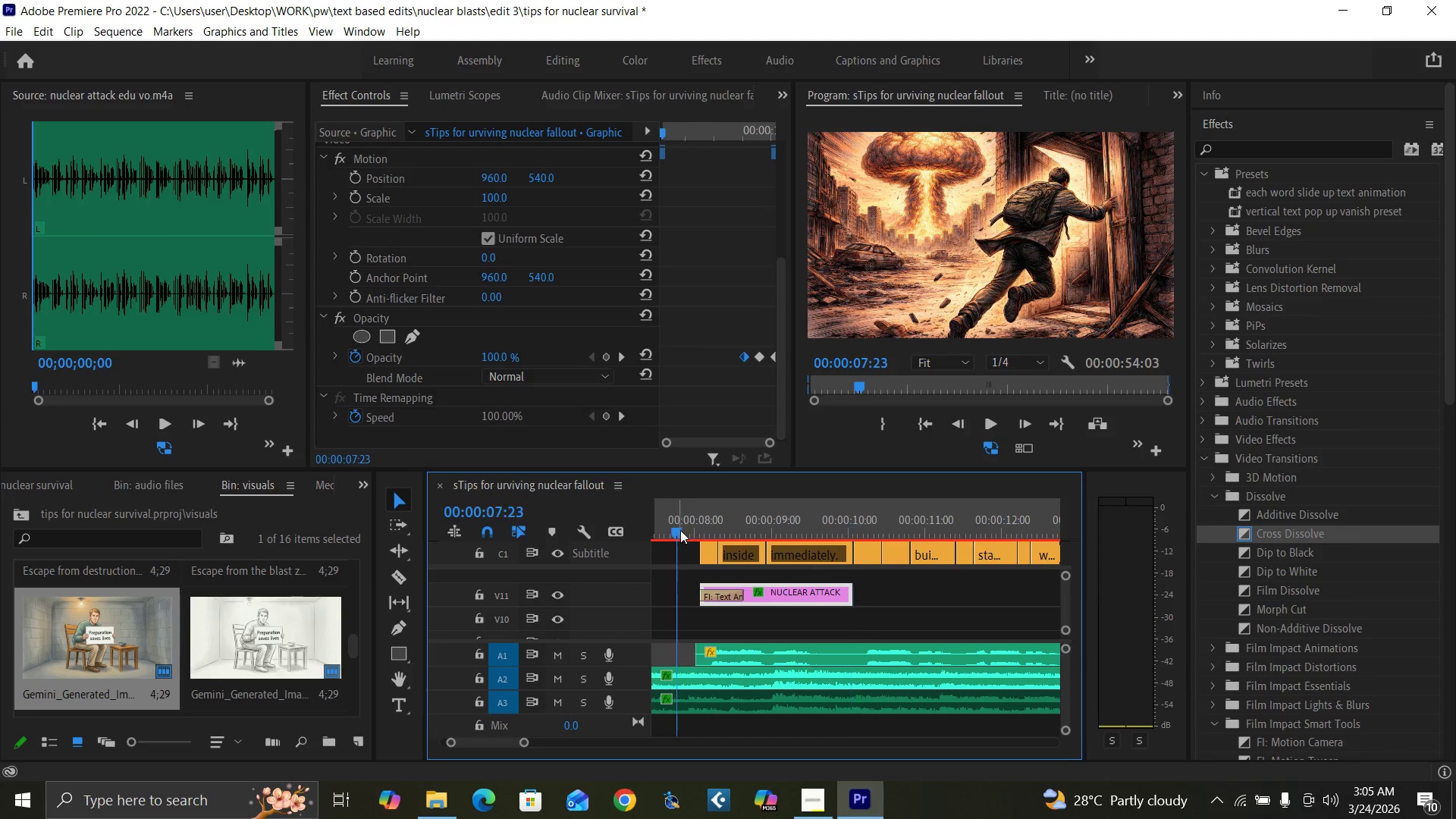 
key(Space)
 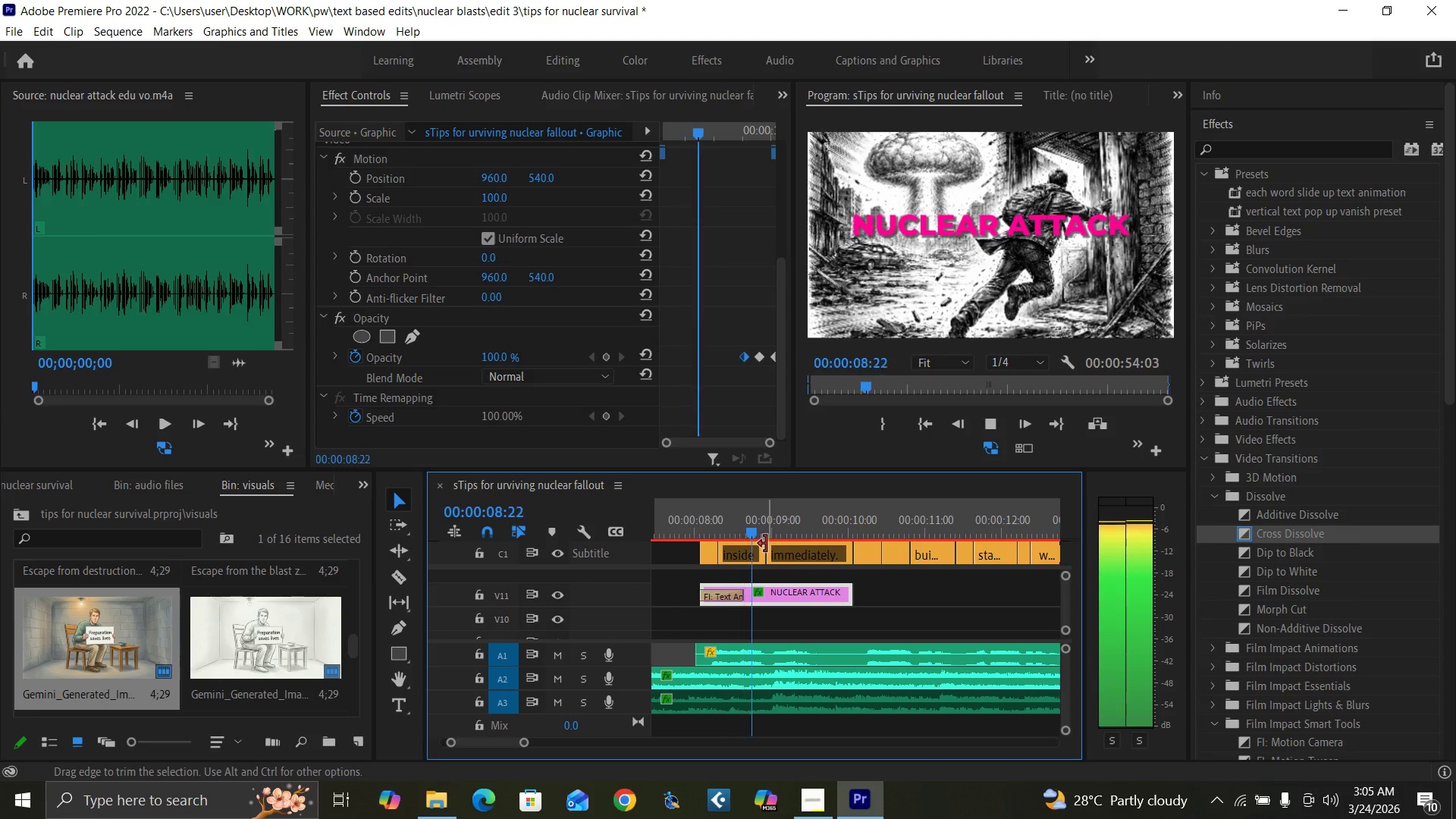 
key(Space)
 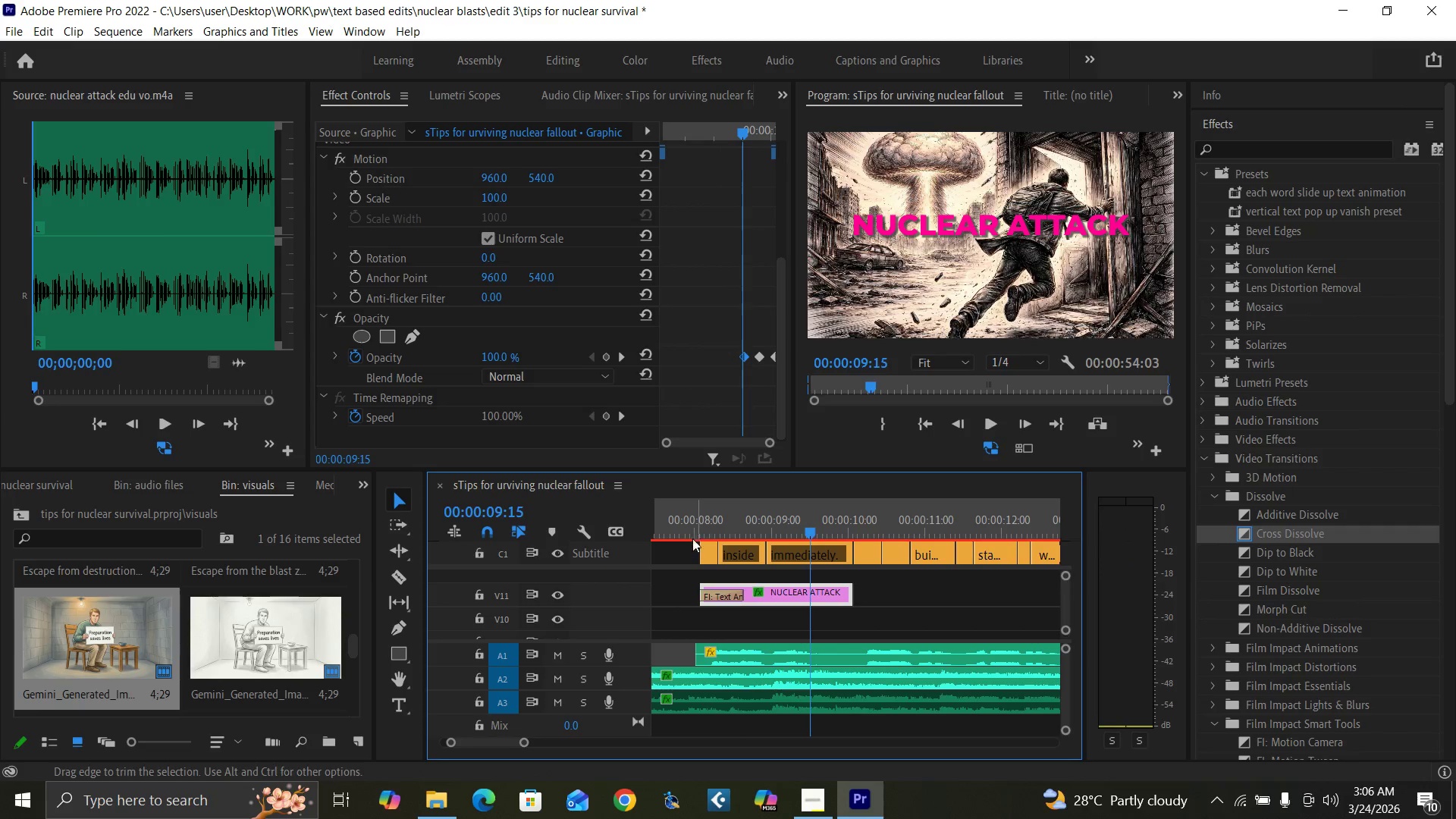 
left_click([683, 529])
 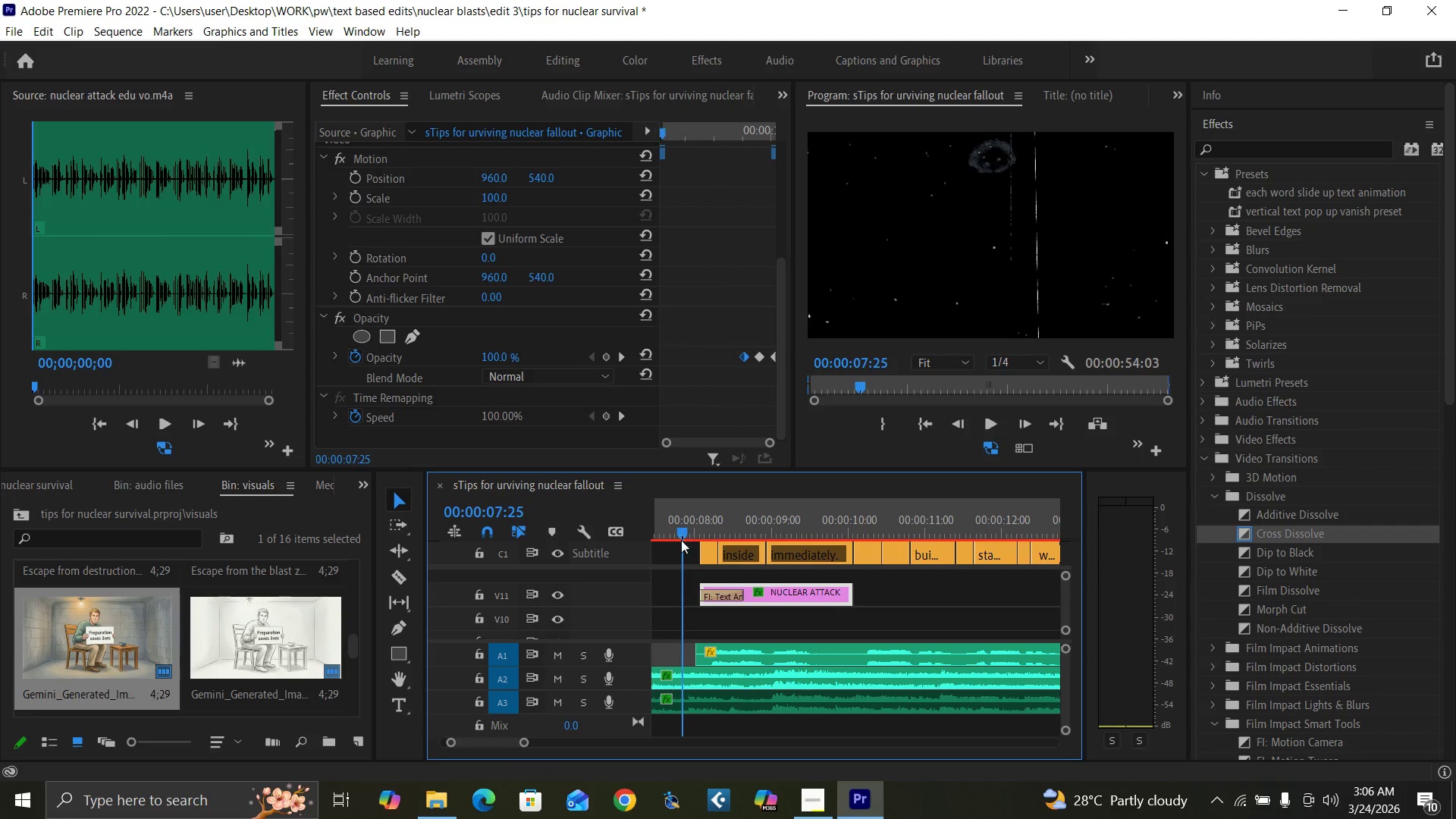 
key(Space)
 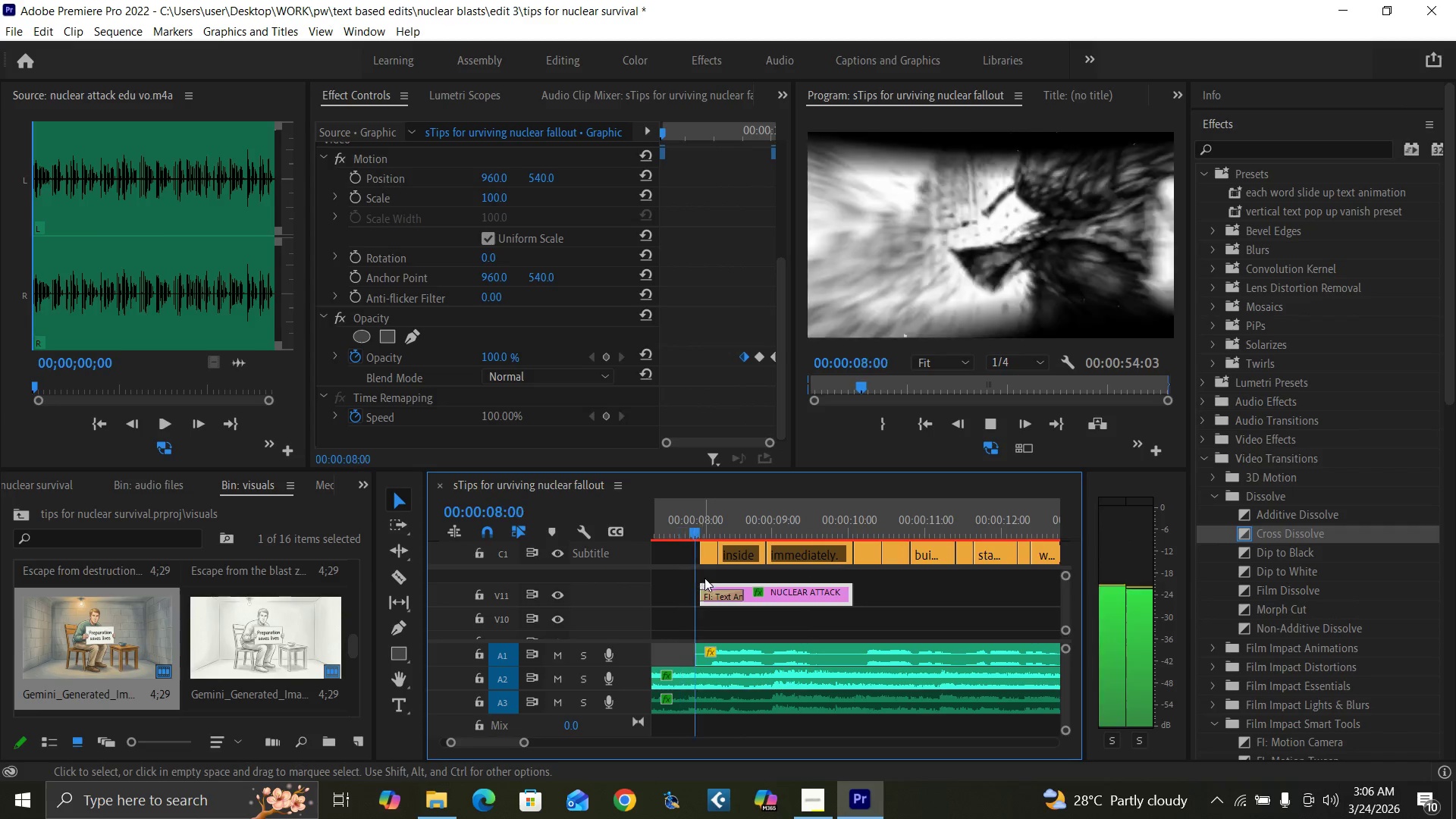 
key(Space)
 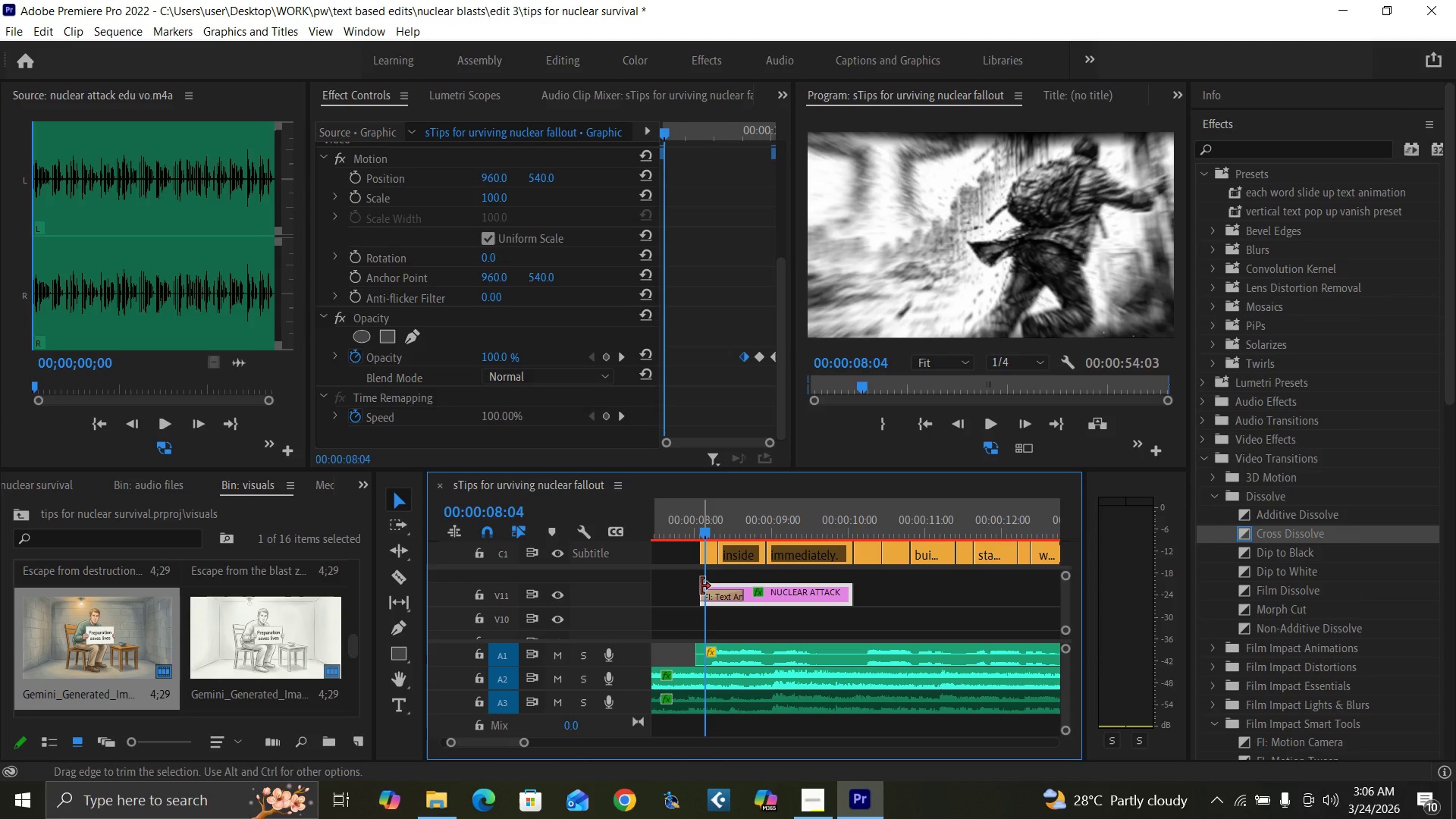 
left_click_drag(start_coordinate=[701, 586], to_coordinate=[685, 583])
 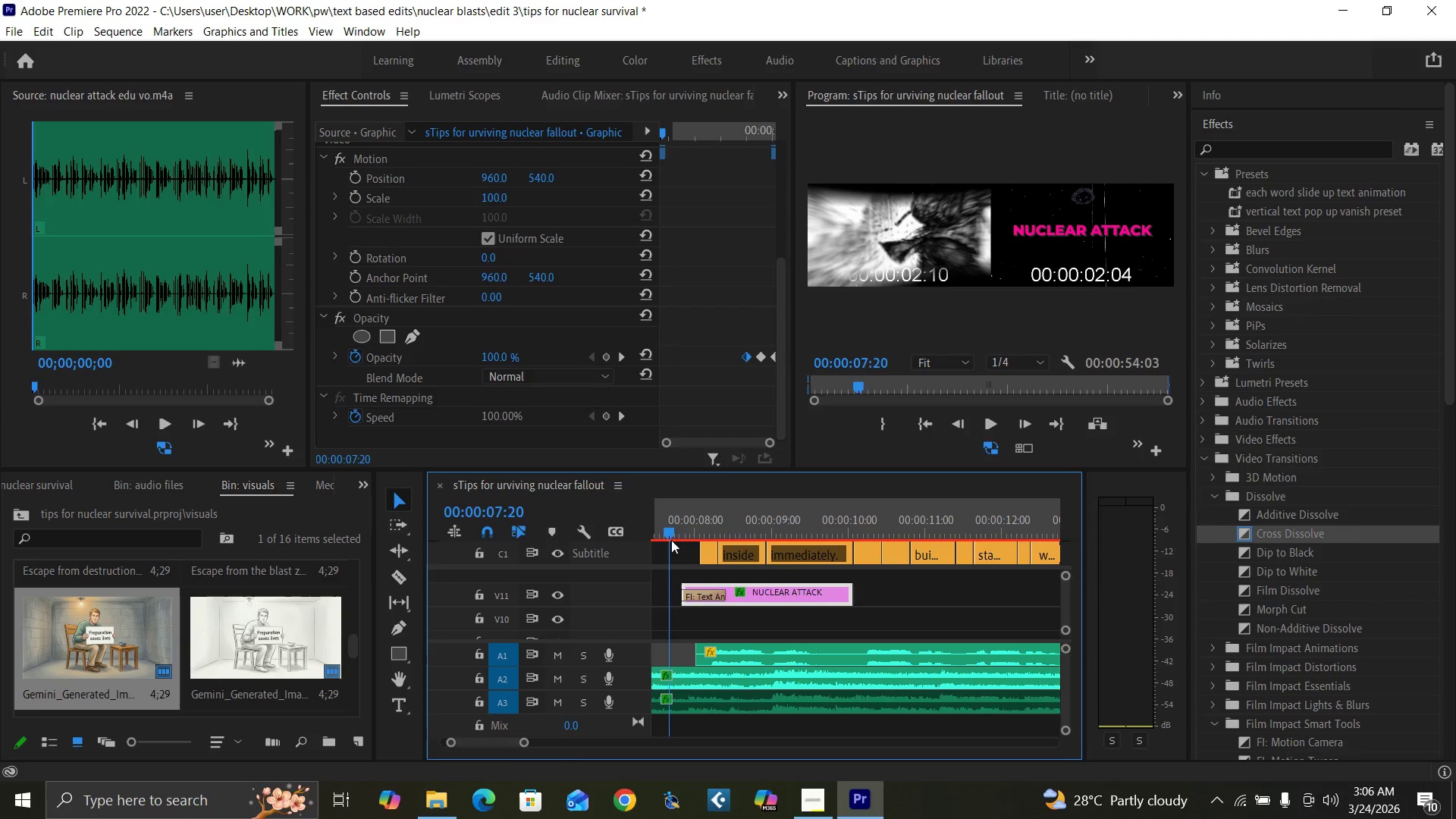 
key(Space)
 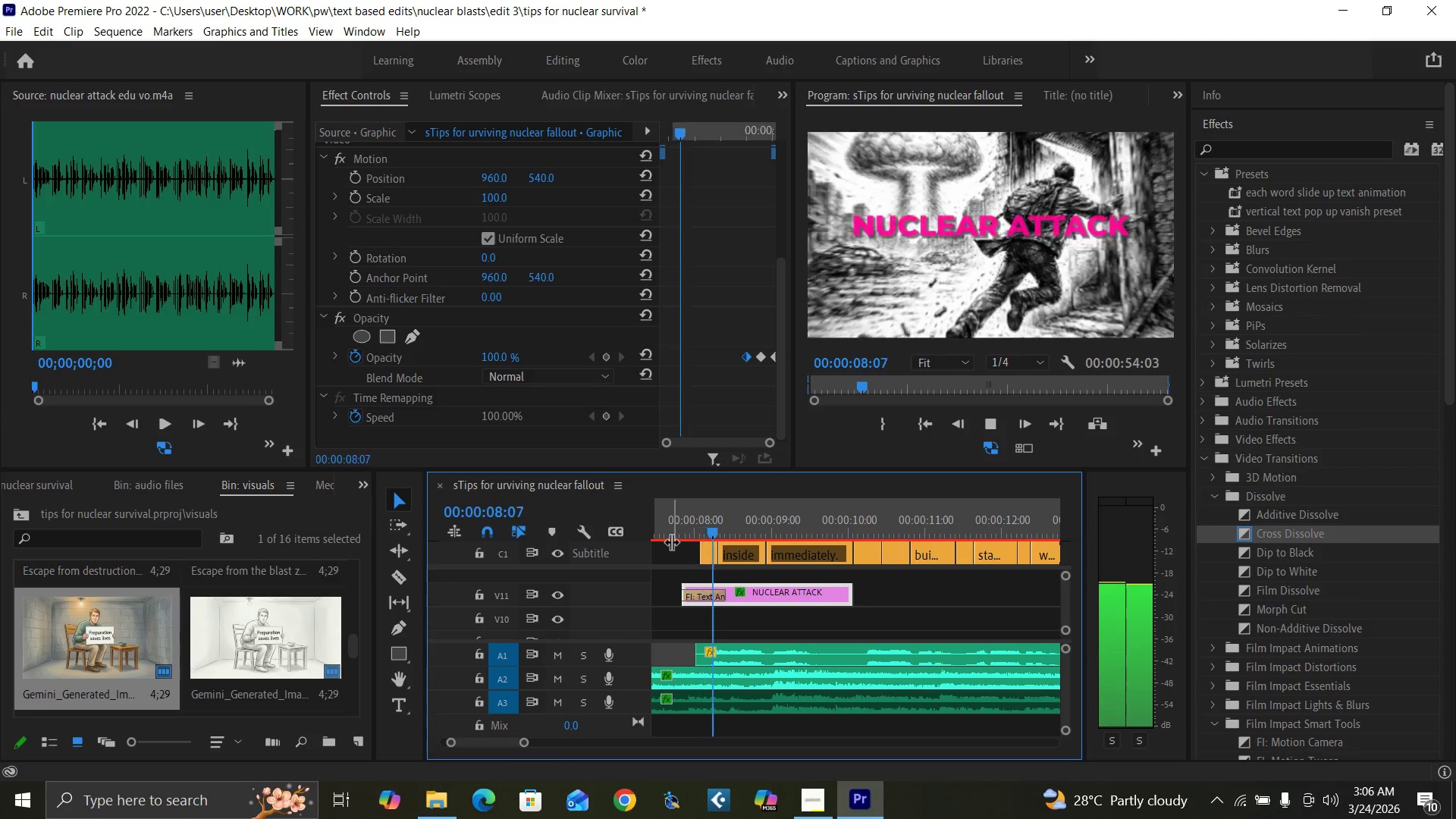 
key(Space)
 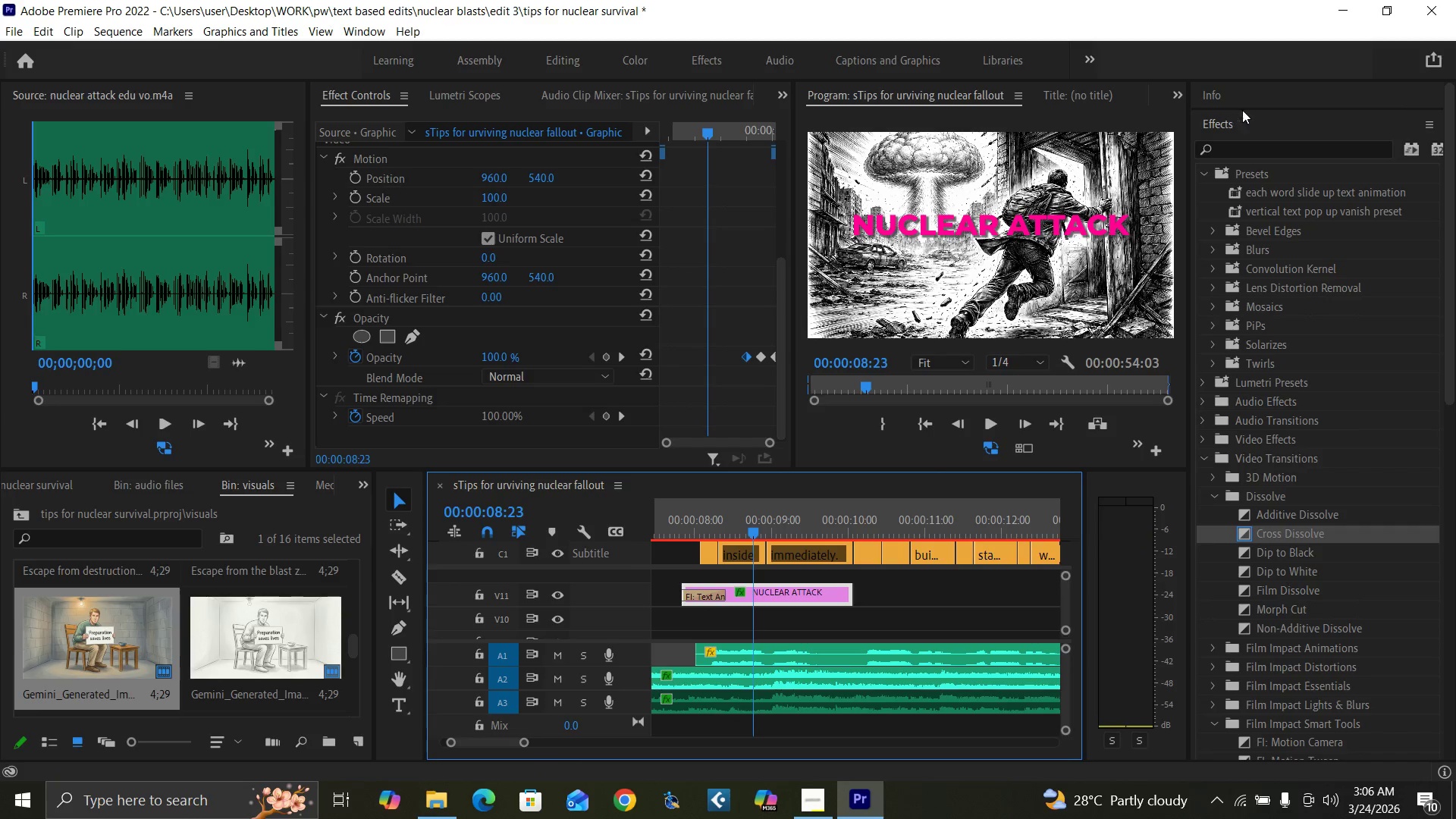 
left_click([1246, 123])
 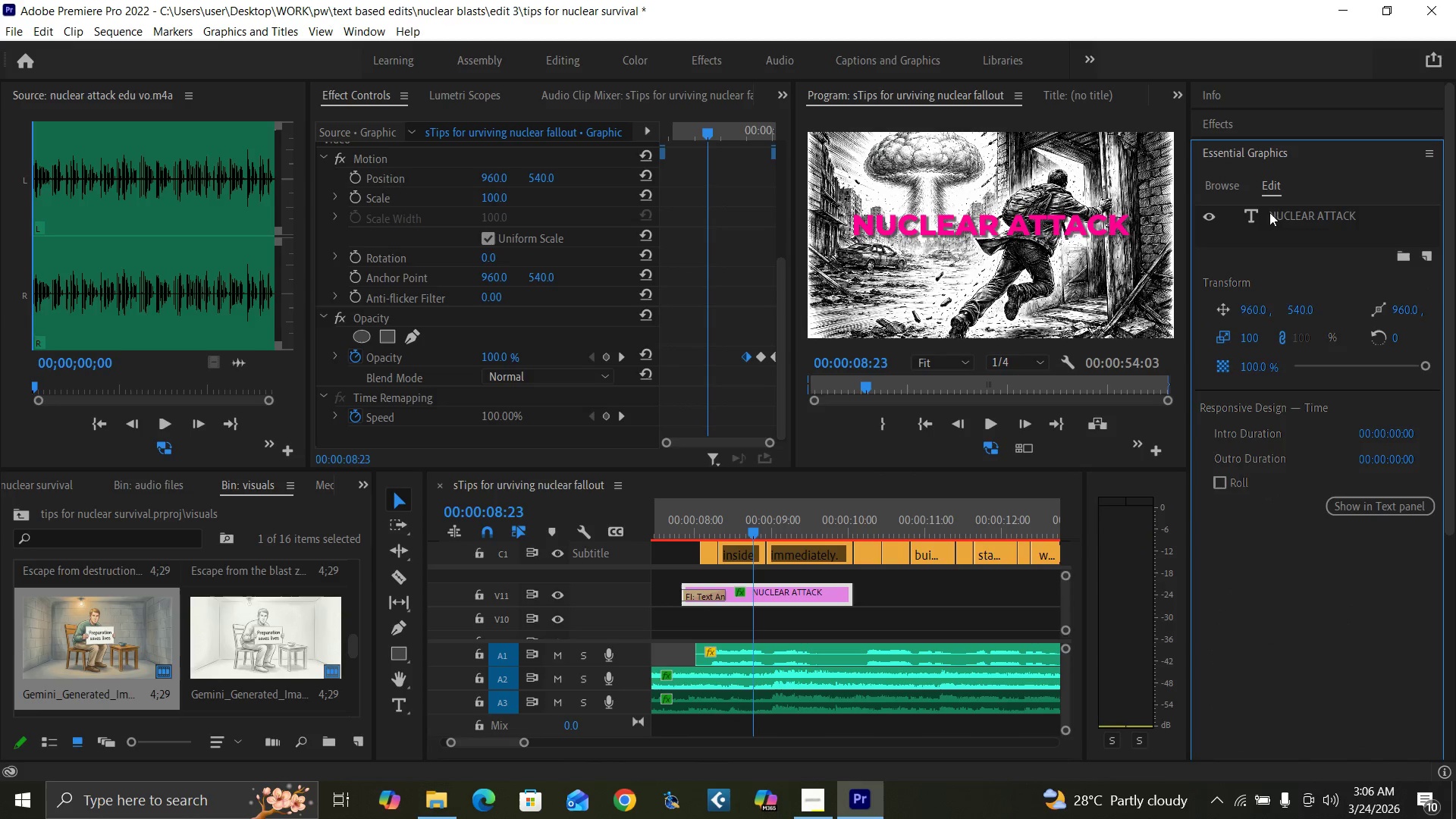 
double_click([1288, 216])
 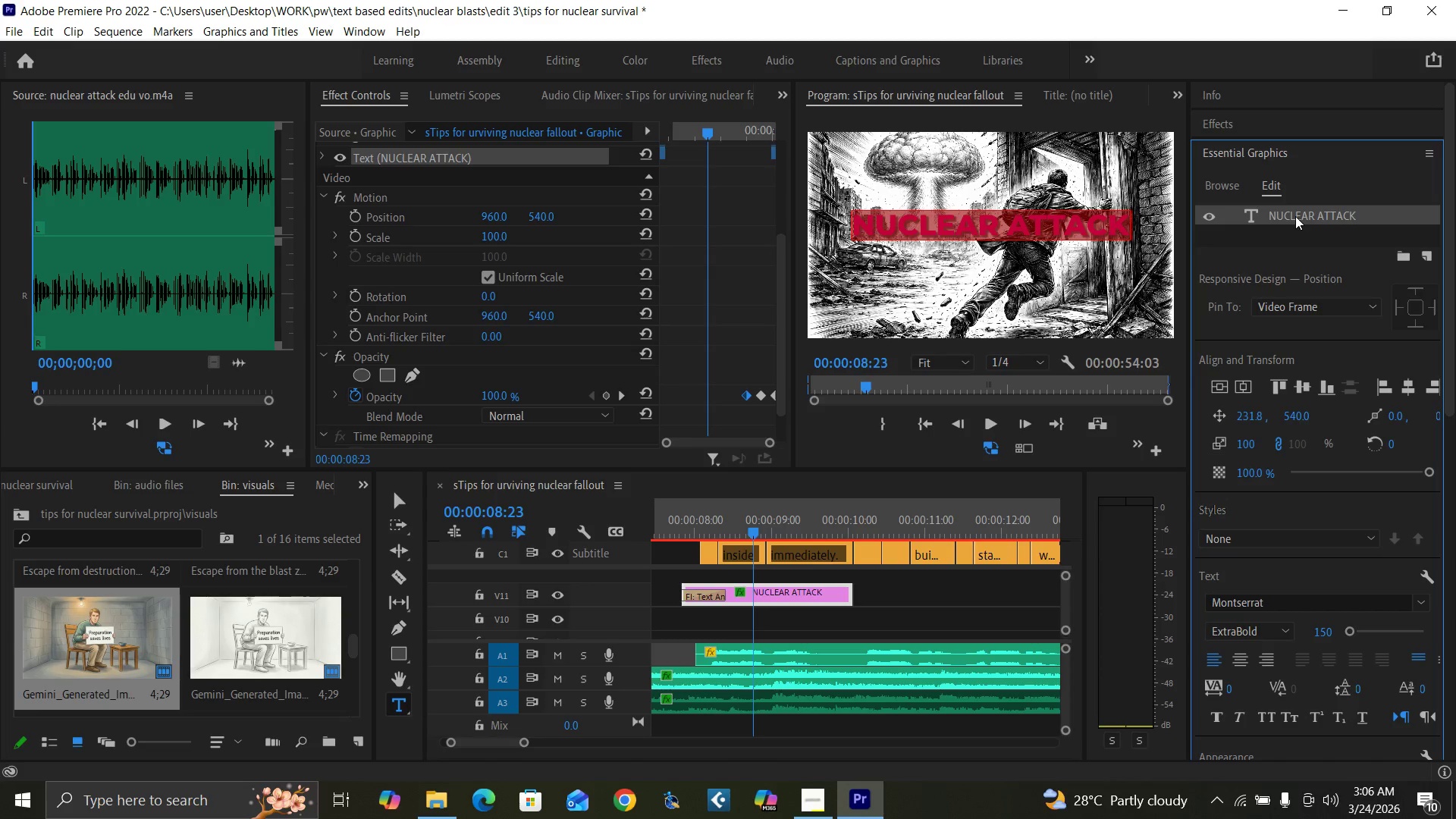 
type(GET INSIDE )
 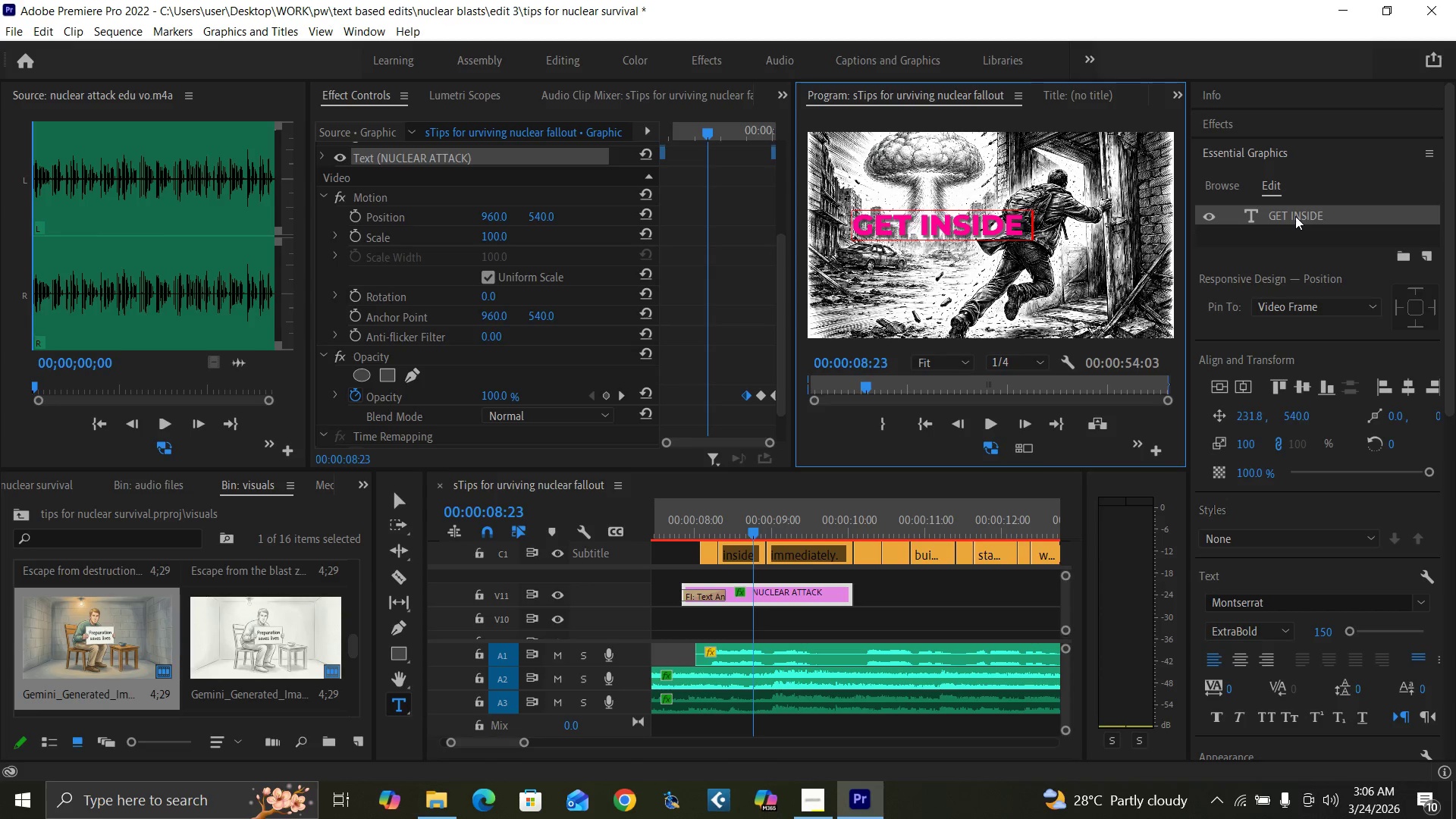 
key(Enter)
 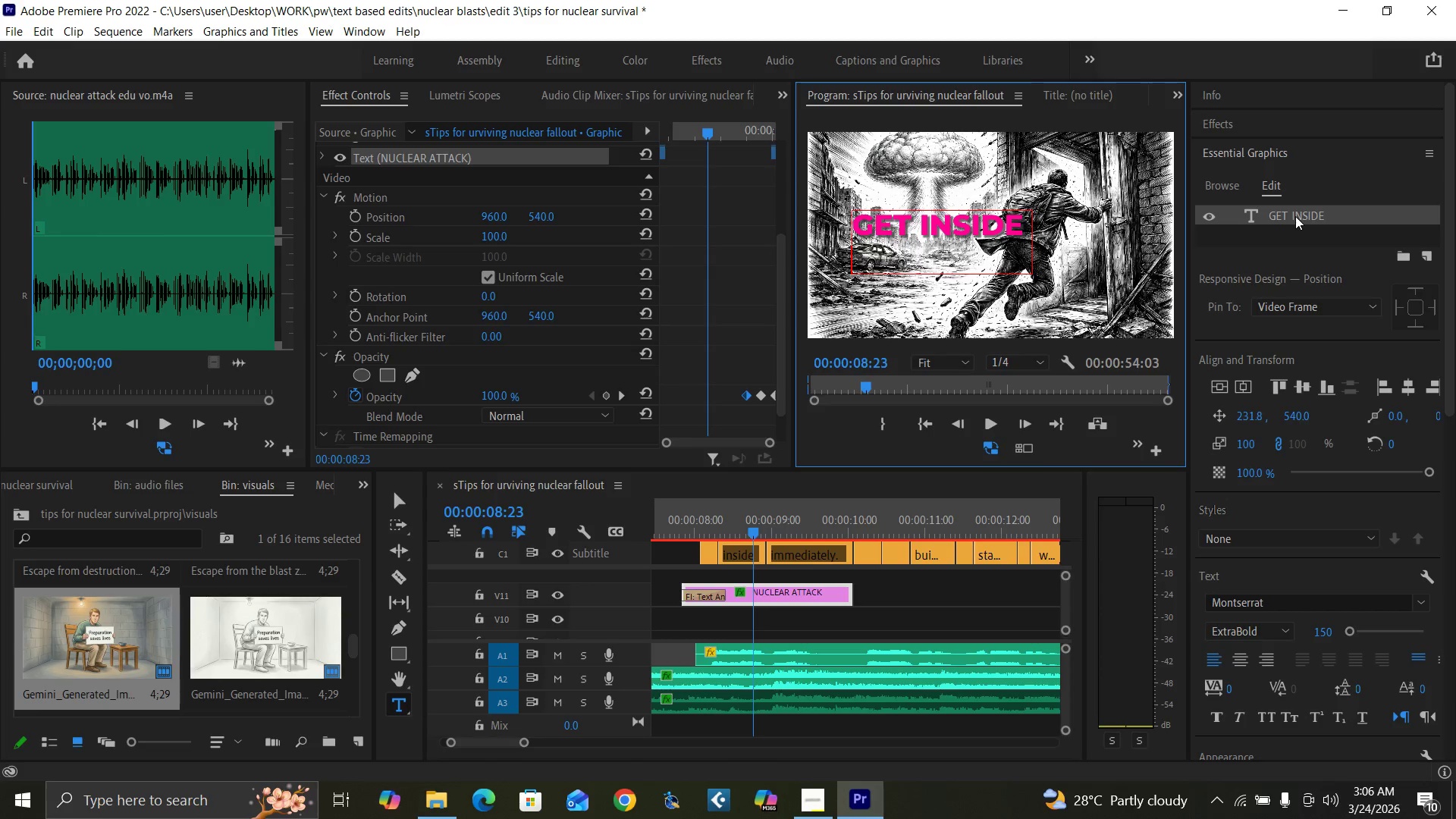 
type(IMMEDIATELY)
 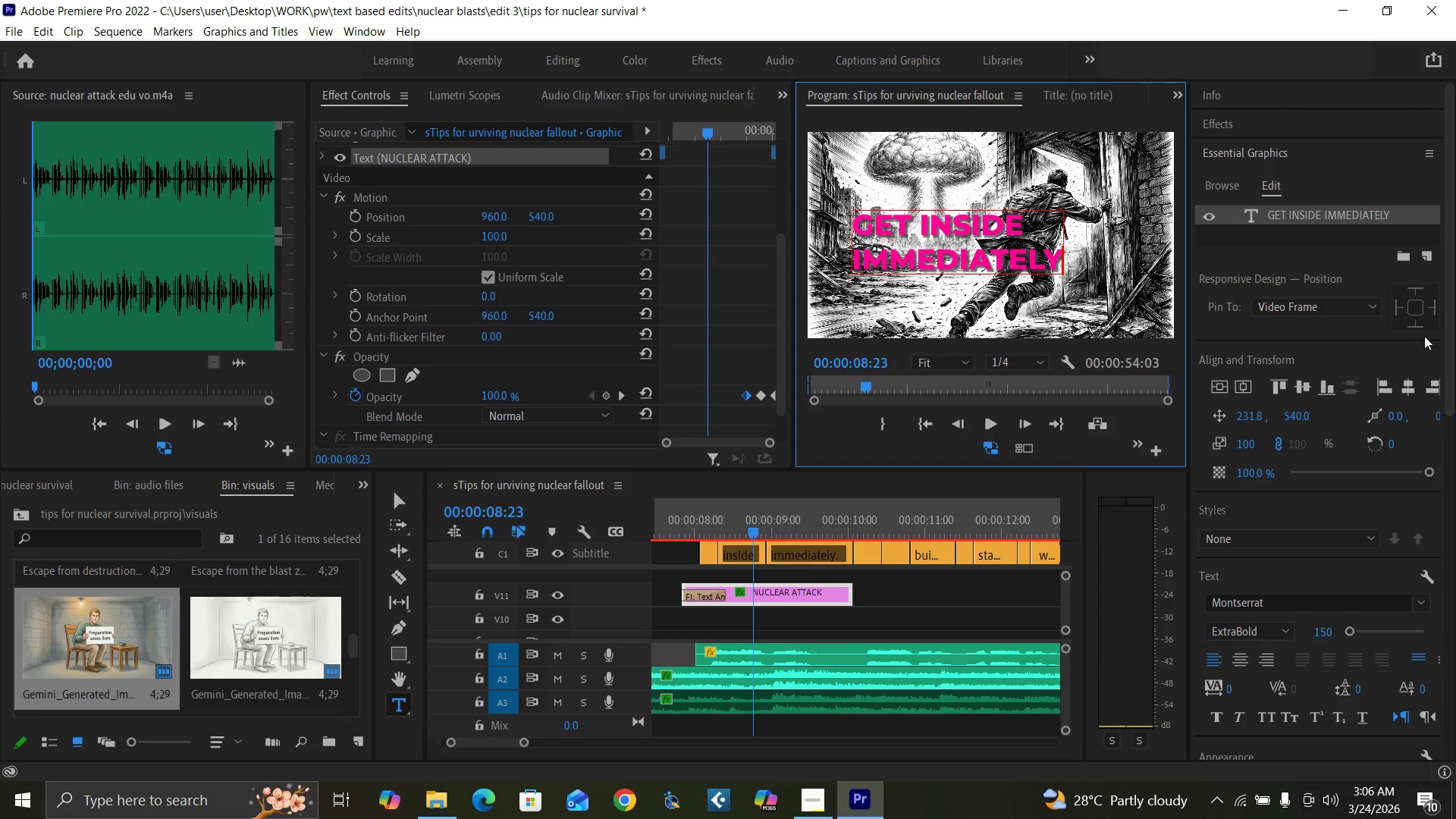 
left_click([1407, 388])
 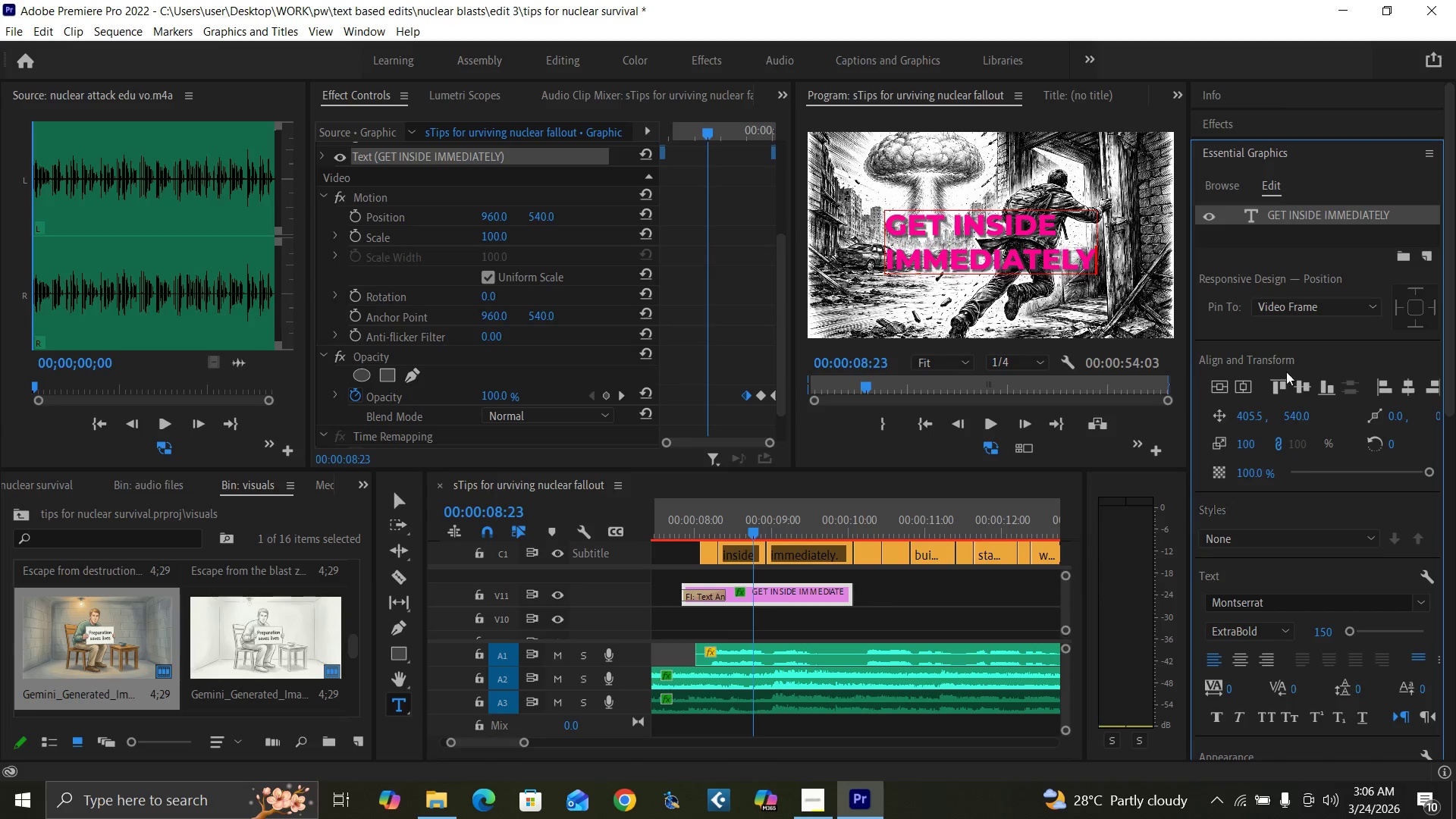 
wait(9.33)
 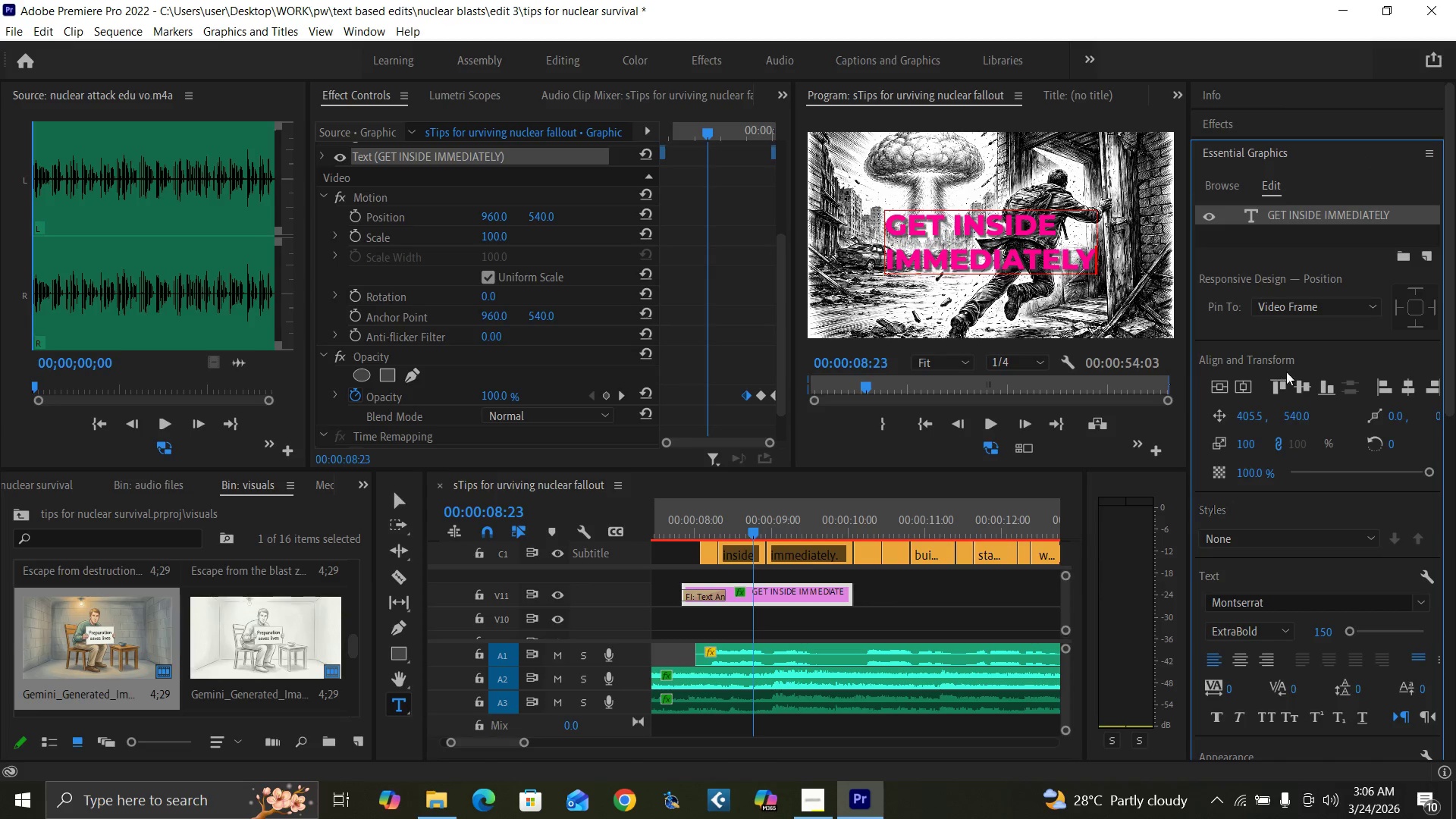 
left_click([888, 225])
 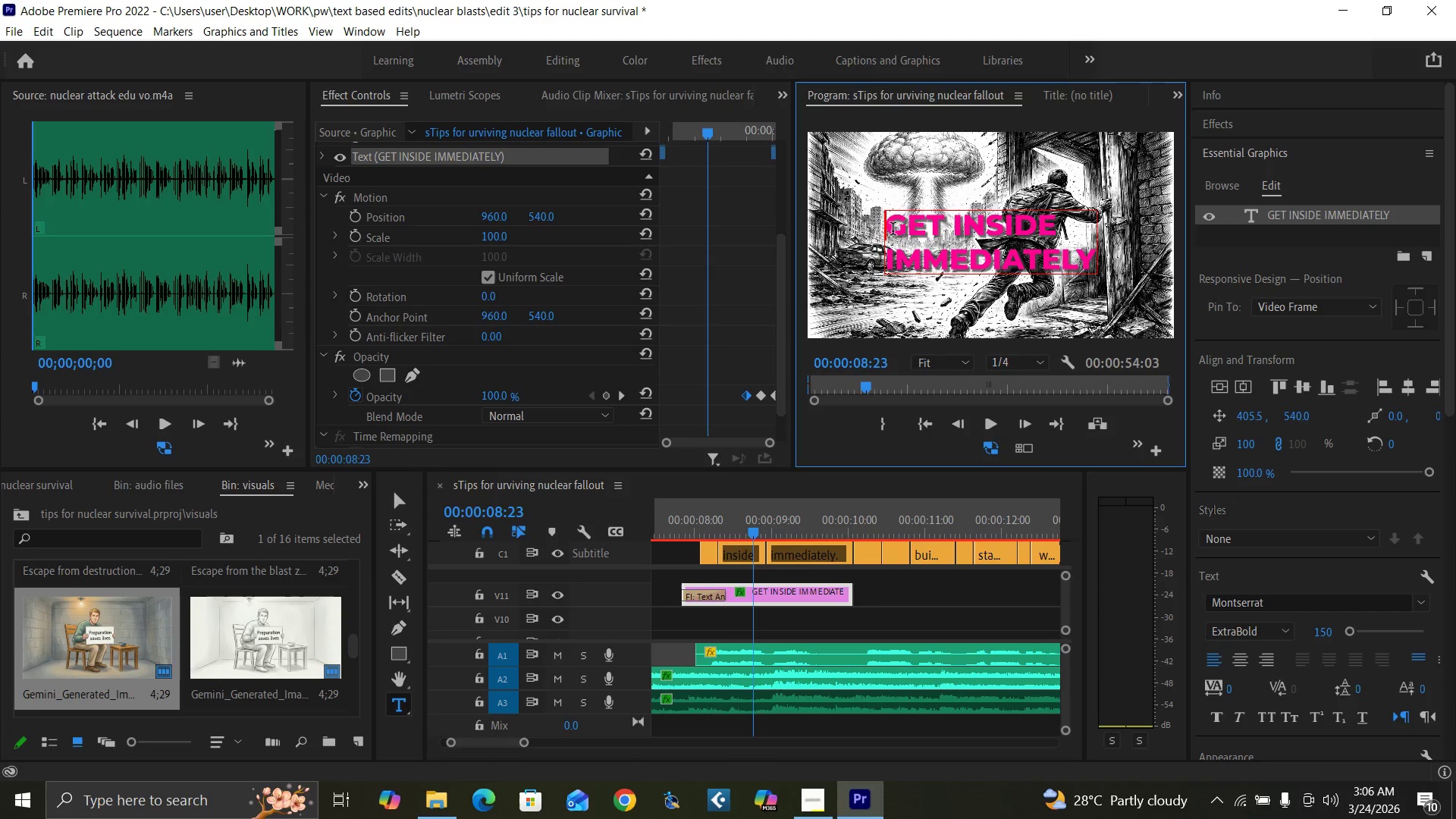 
key(Space)
 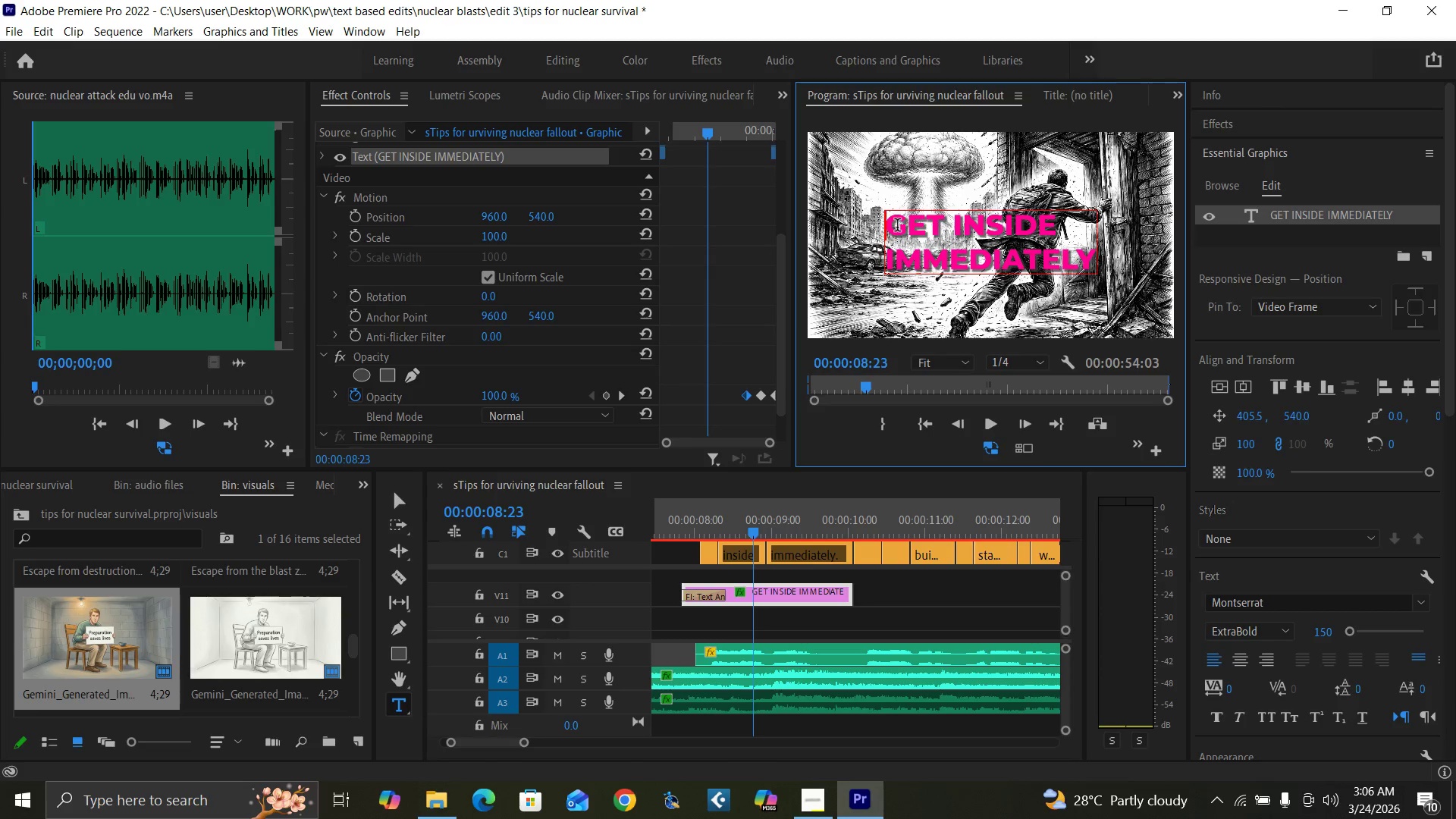 
key(Space)
 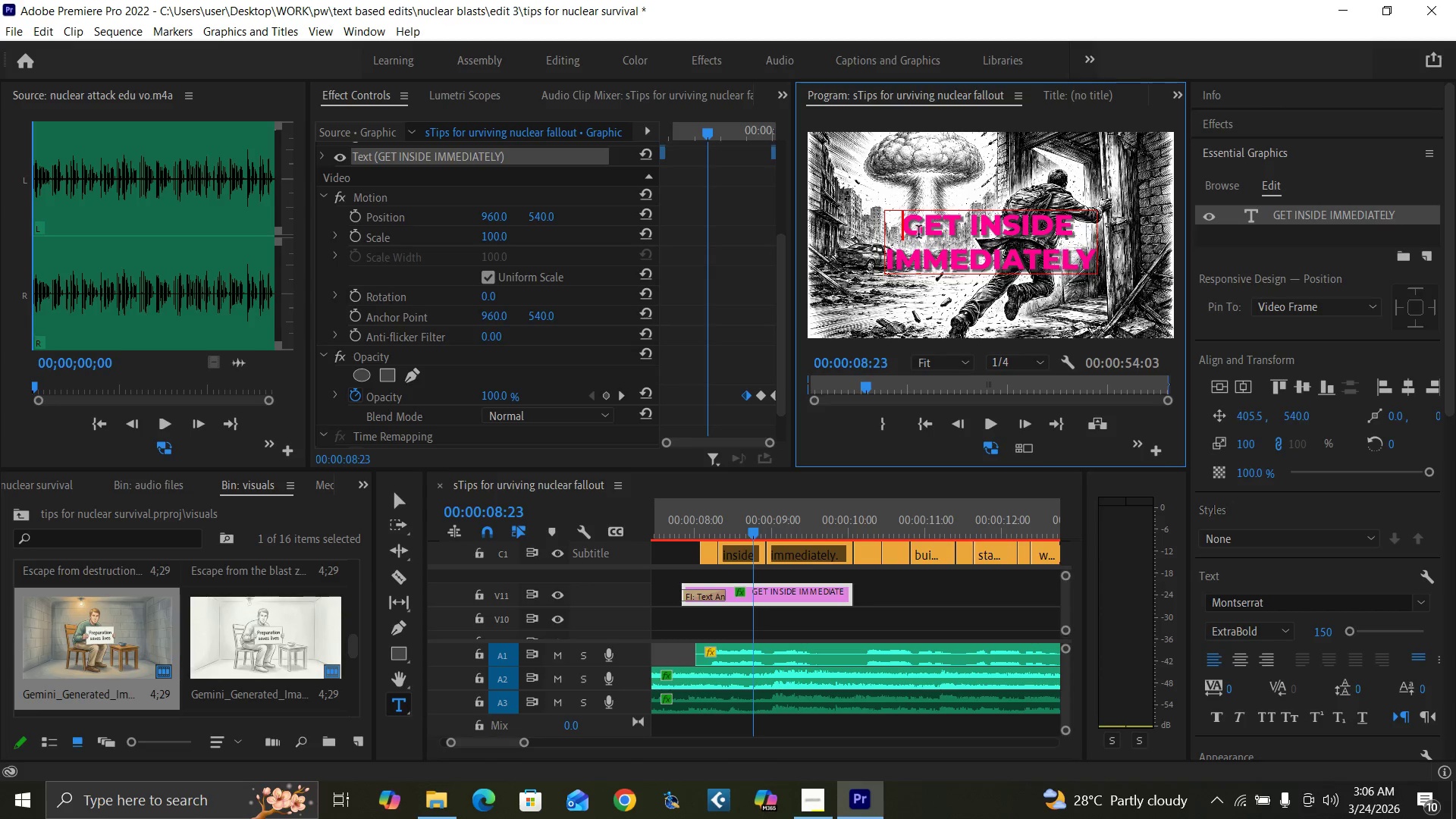 
key(Control+Backquote)
 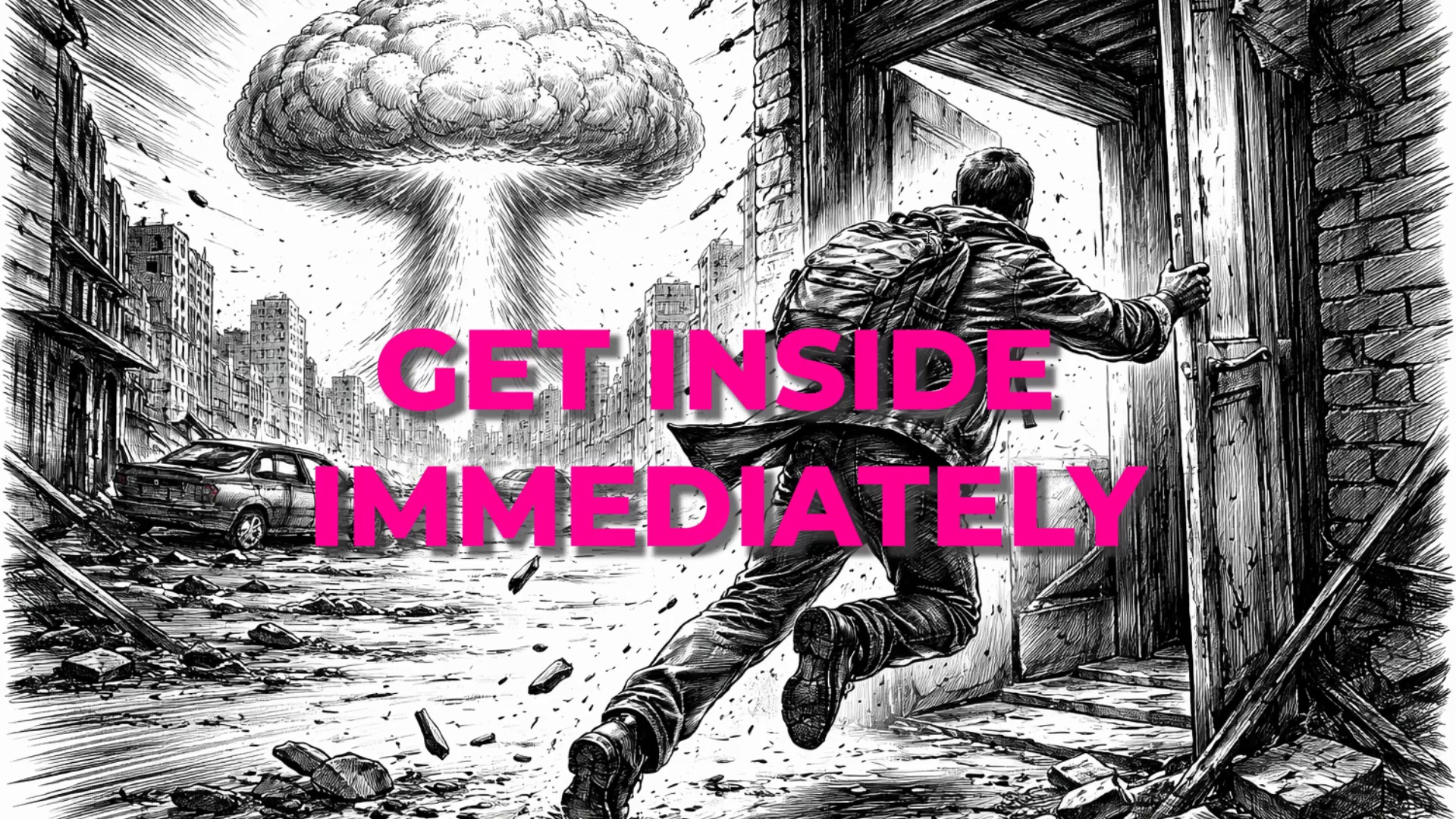 
hold_key(key=ControlLeft, duration=1.5)
 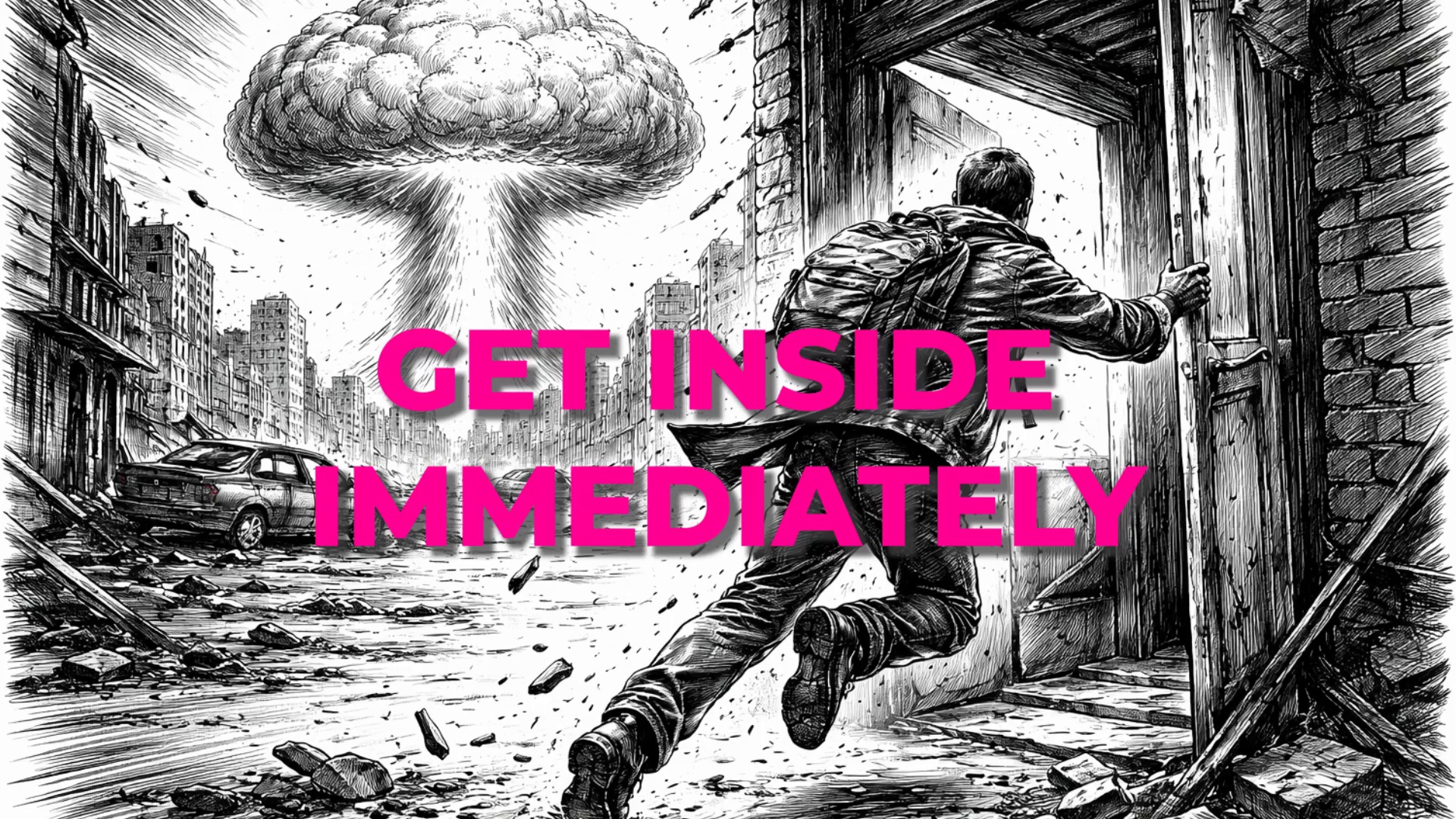 
key(Control+Backquote)
 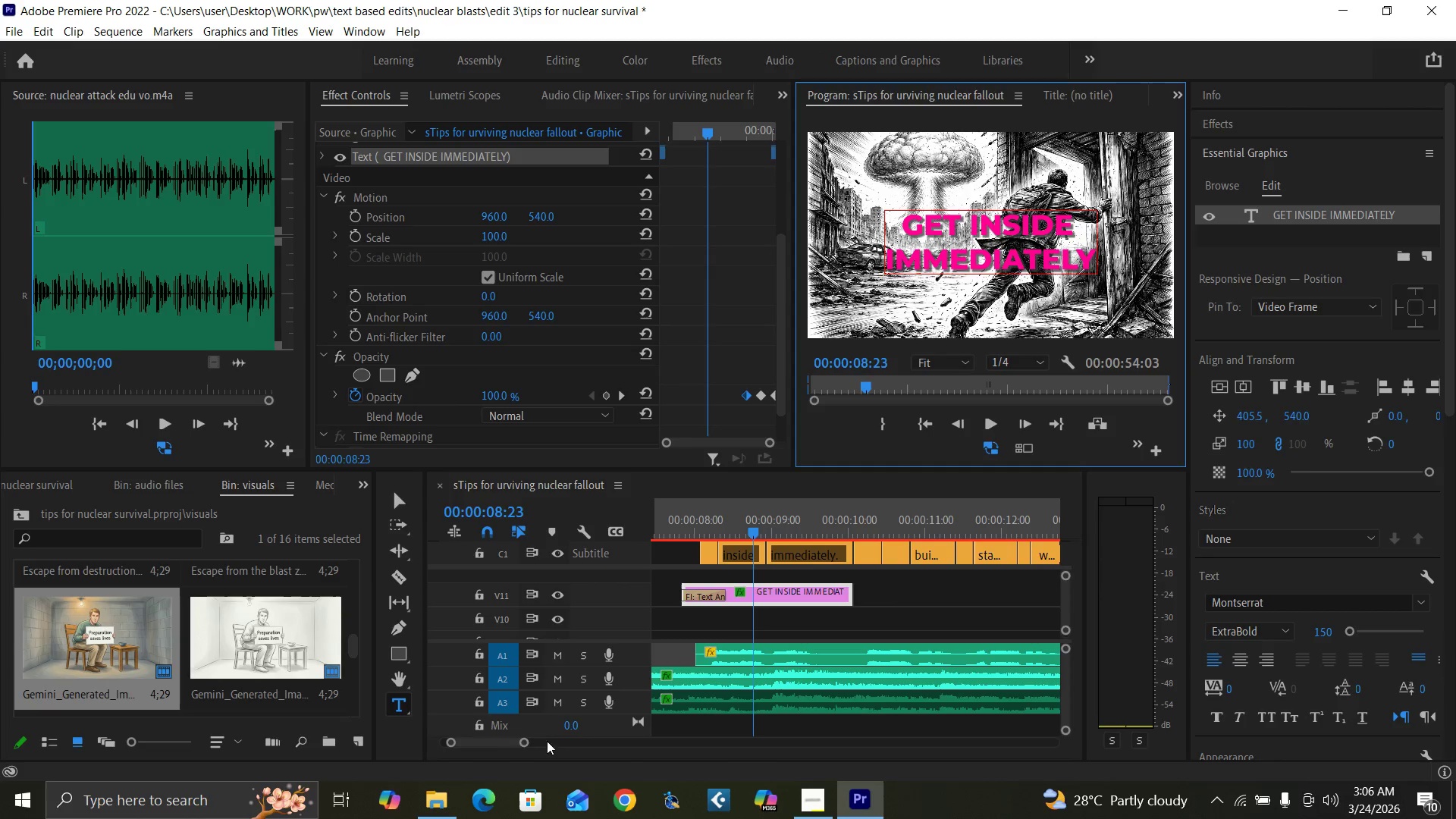 
left_click_drag(start_coordinate=[527, 742], to_coordinate=[548, 747])
 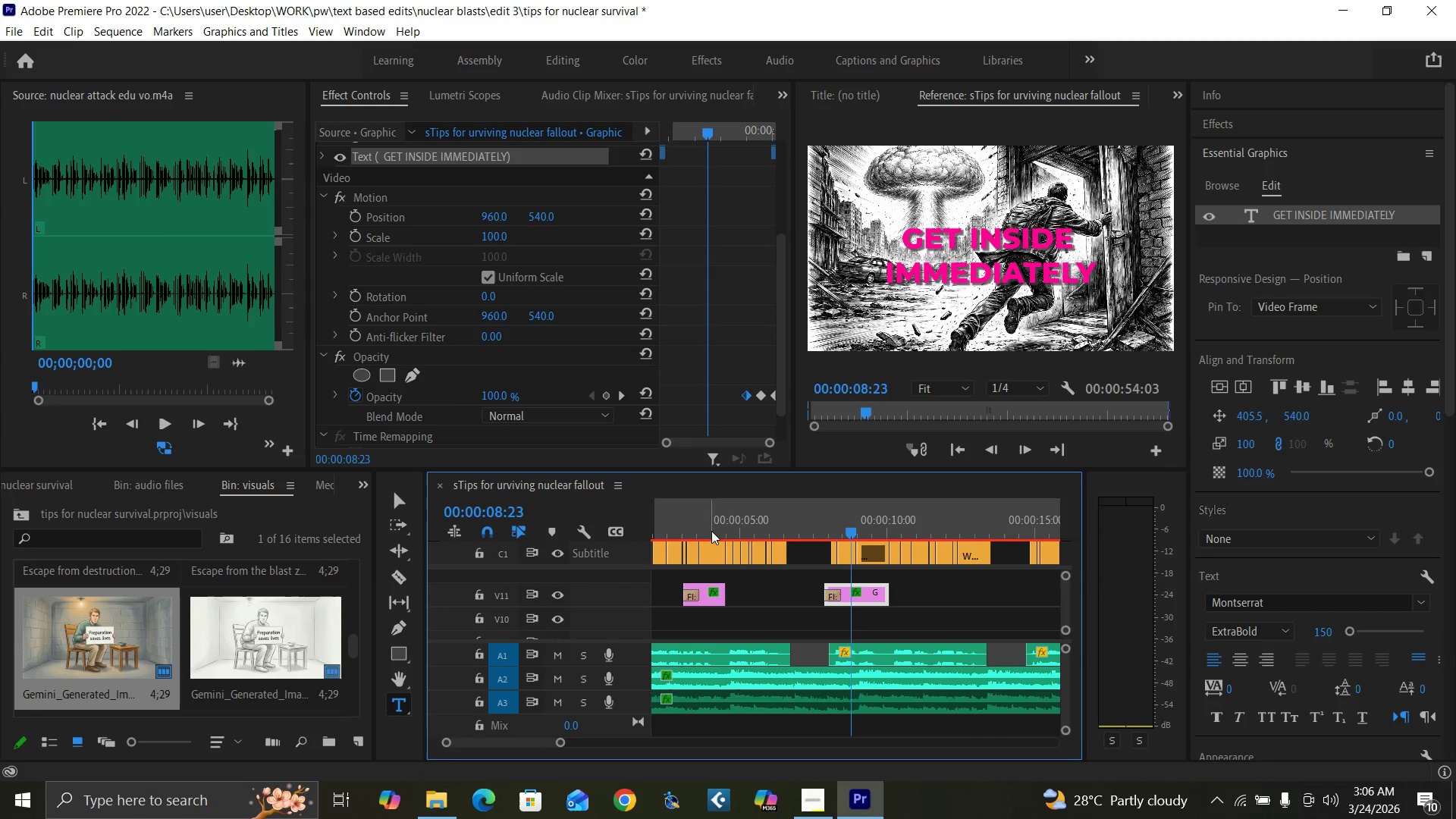 
left_click([712, 531])
 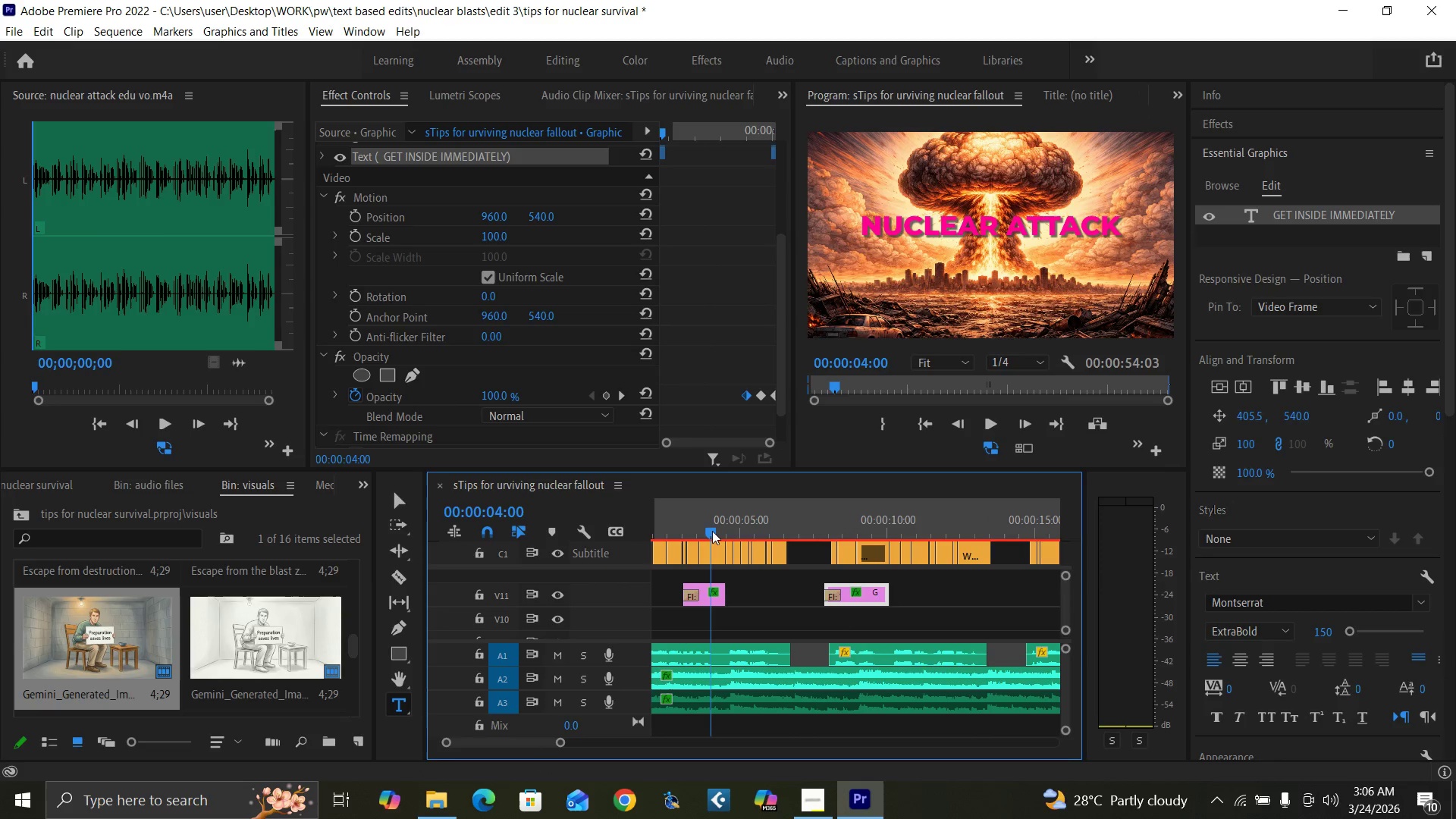 
mouse_move([724, 538])
 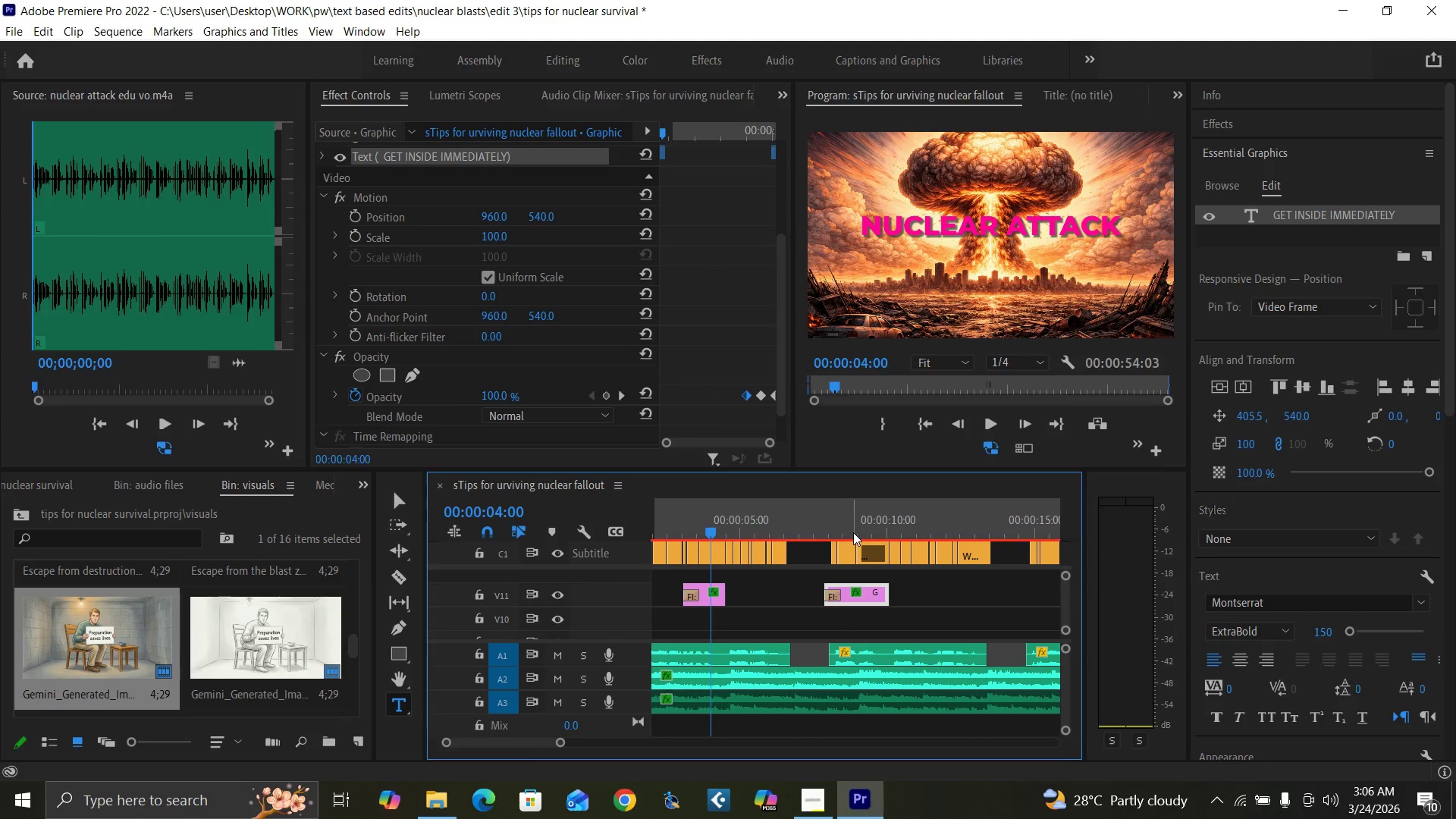 
left_click([853, 532])
 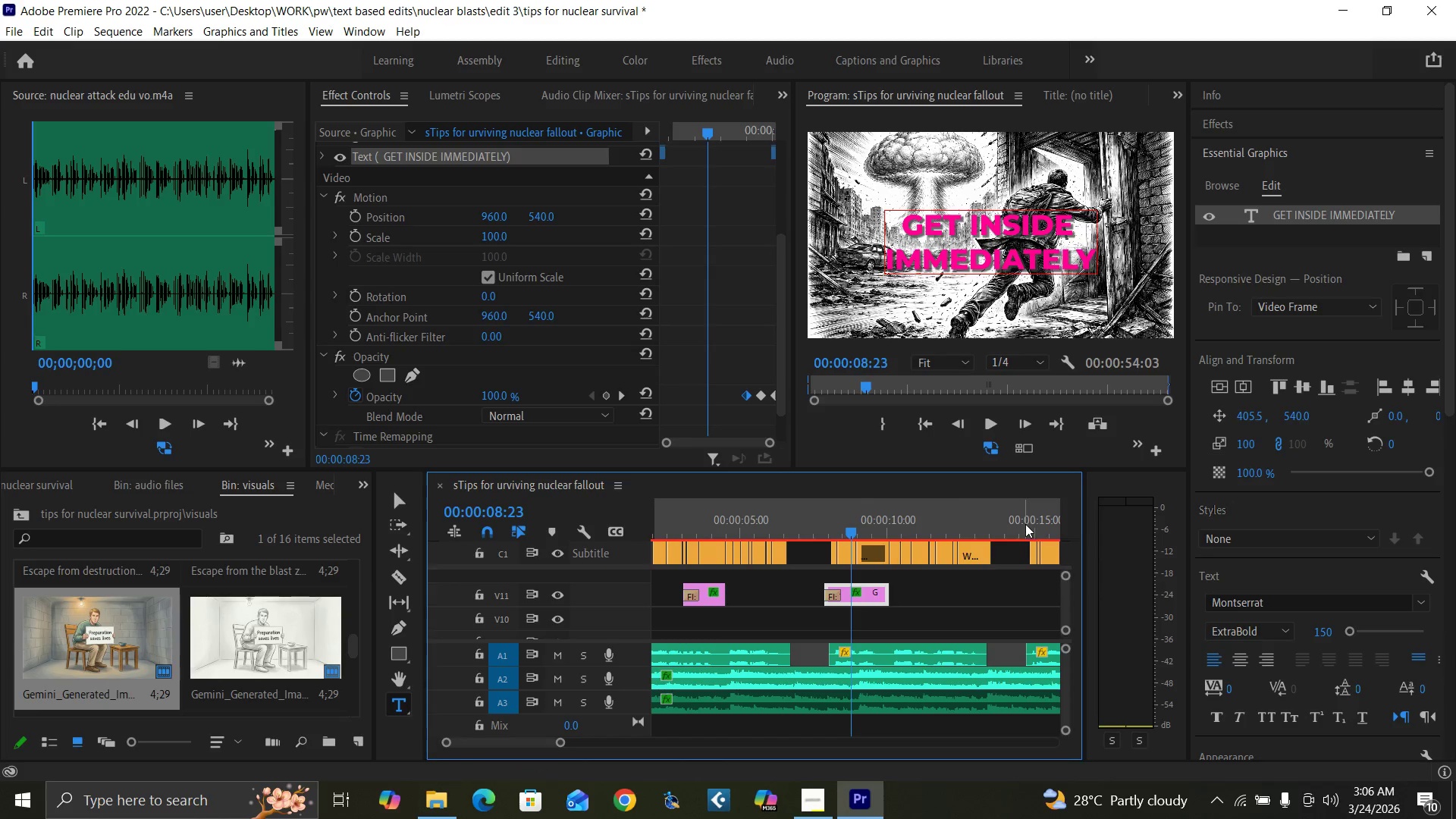 
left_click([1327, 632])
 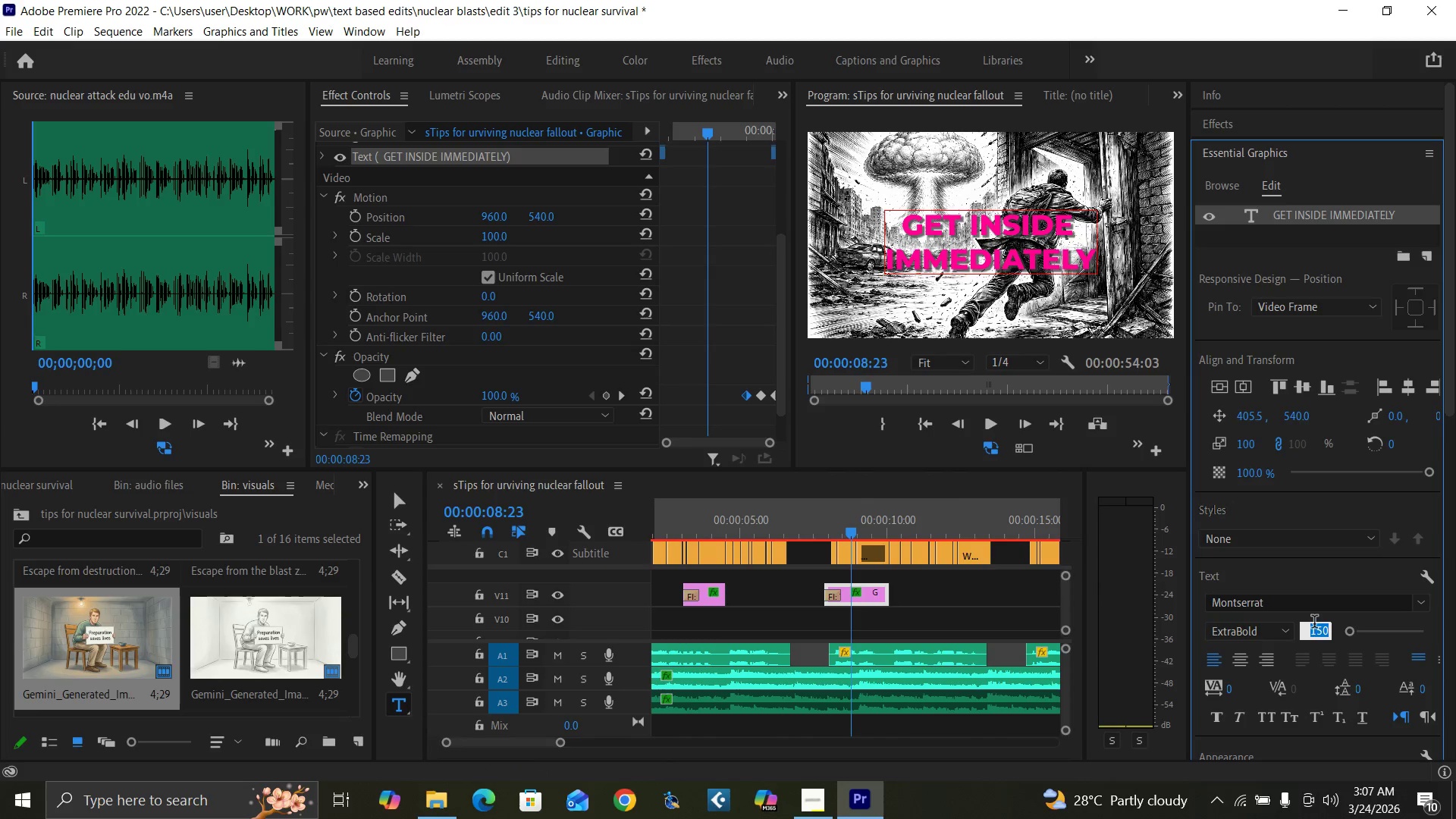 
type(100)
 